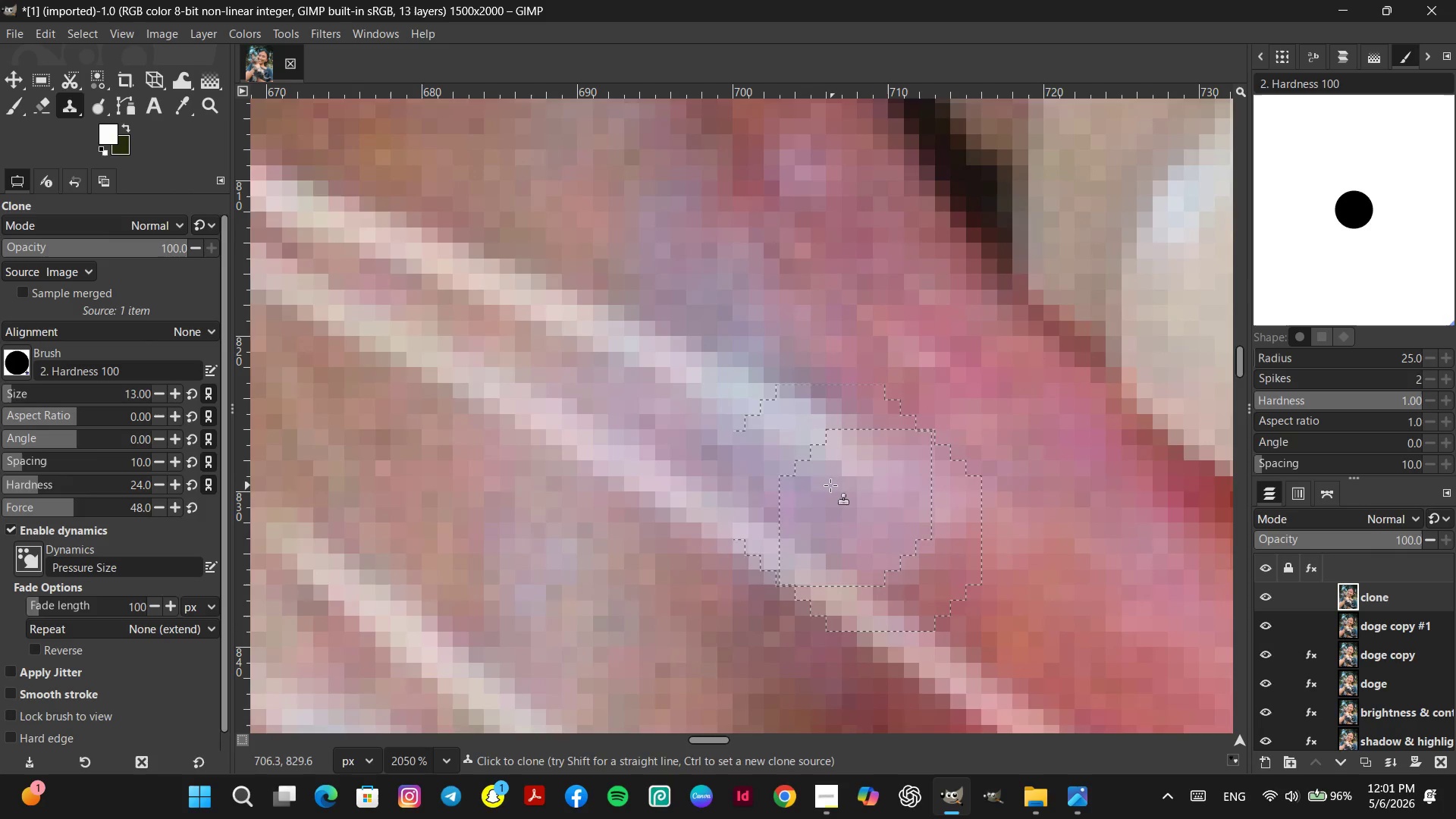 
hold_key(key=ControlLeft, duration=1.19)
 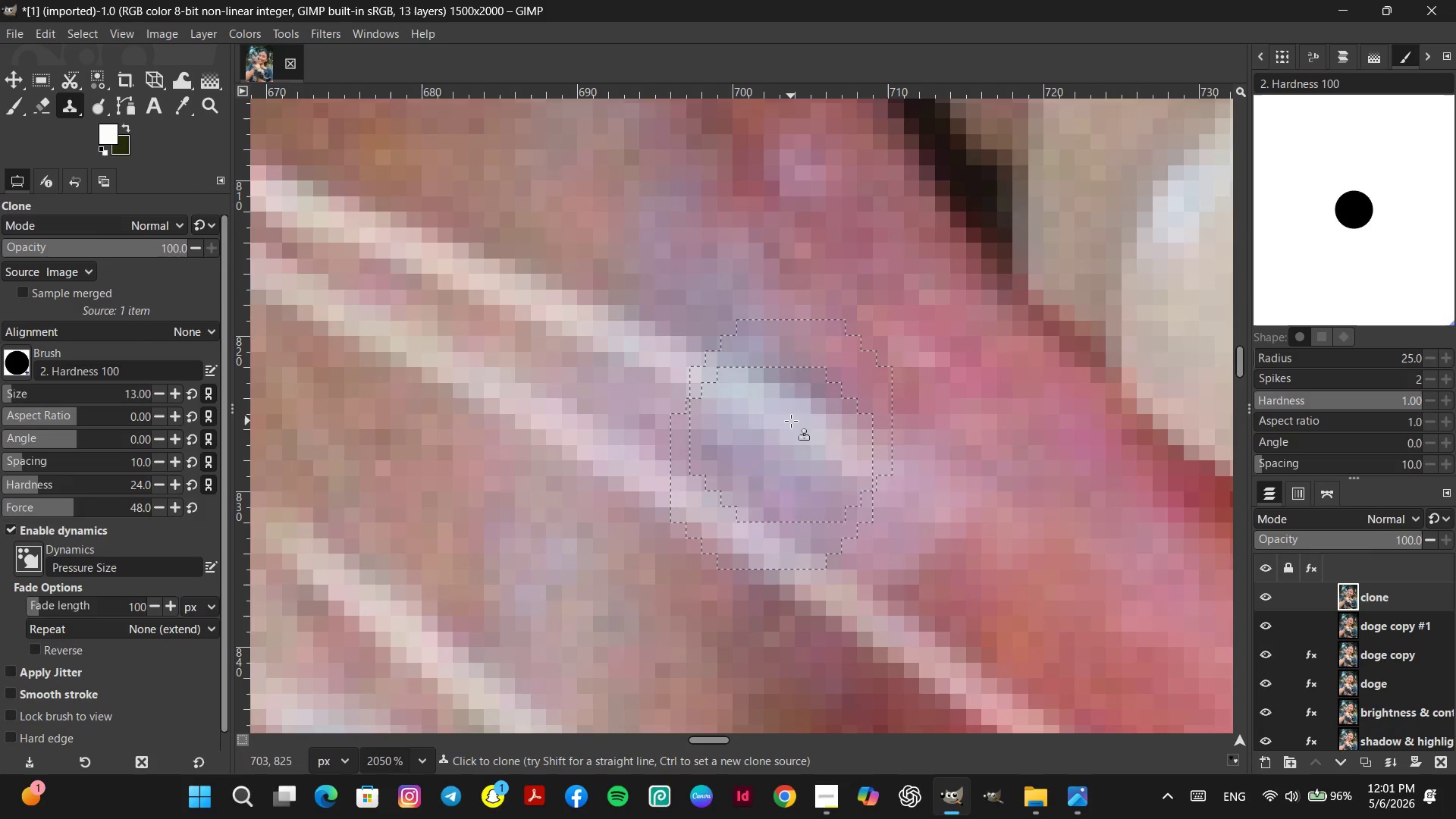 
left_click([791, 421])
 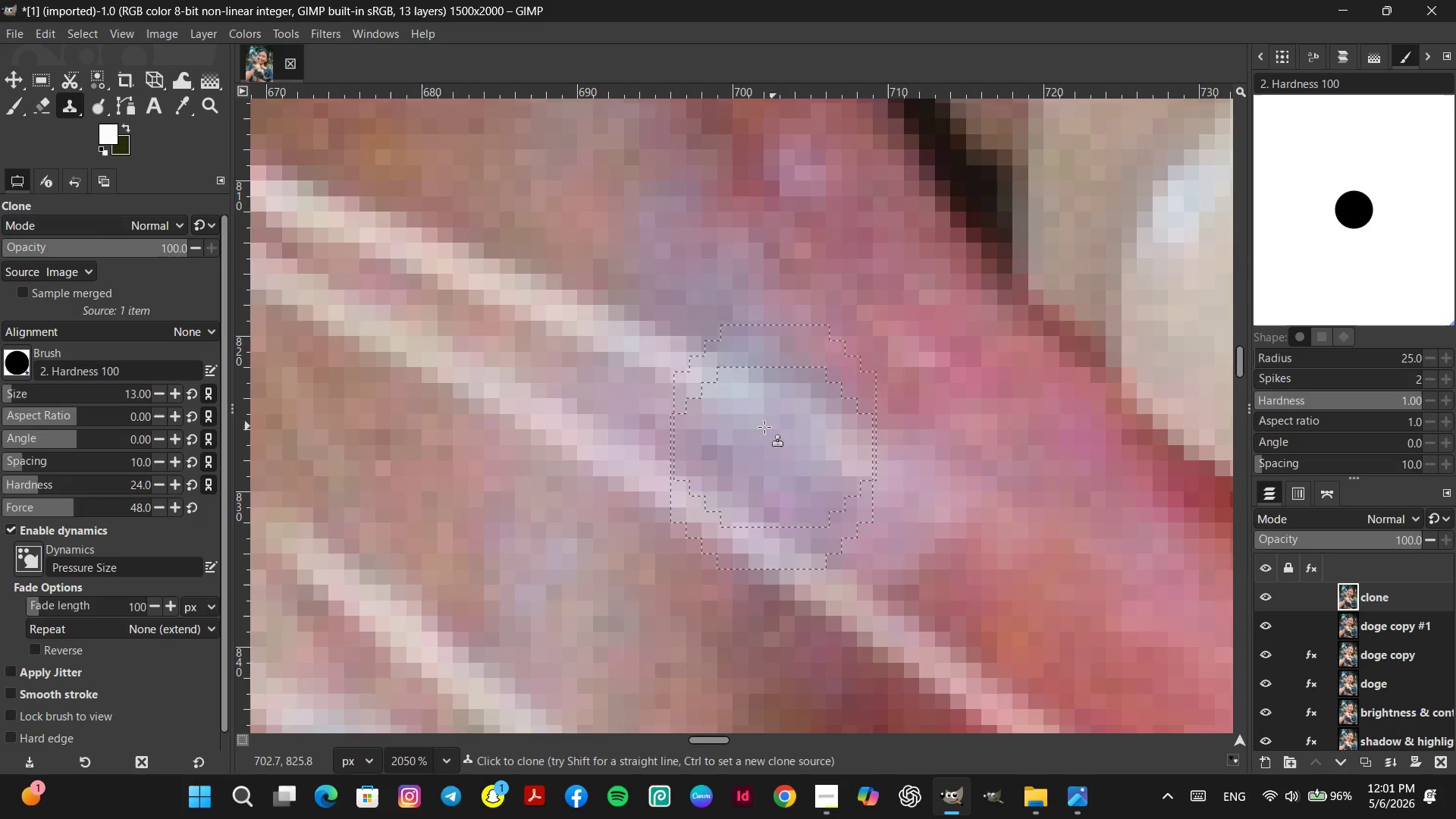 
hold_key(key=ControlLeft, duration=0.59)
left_click([699, 419])
 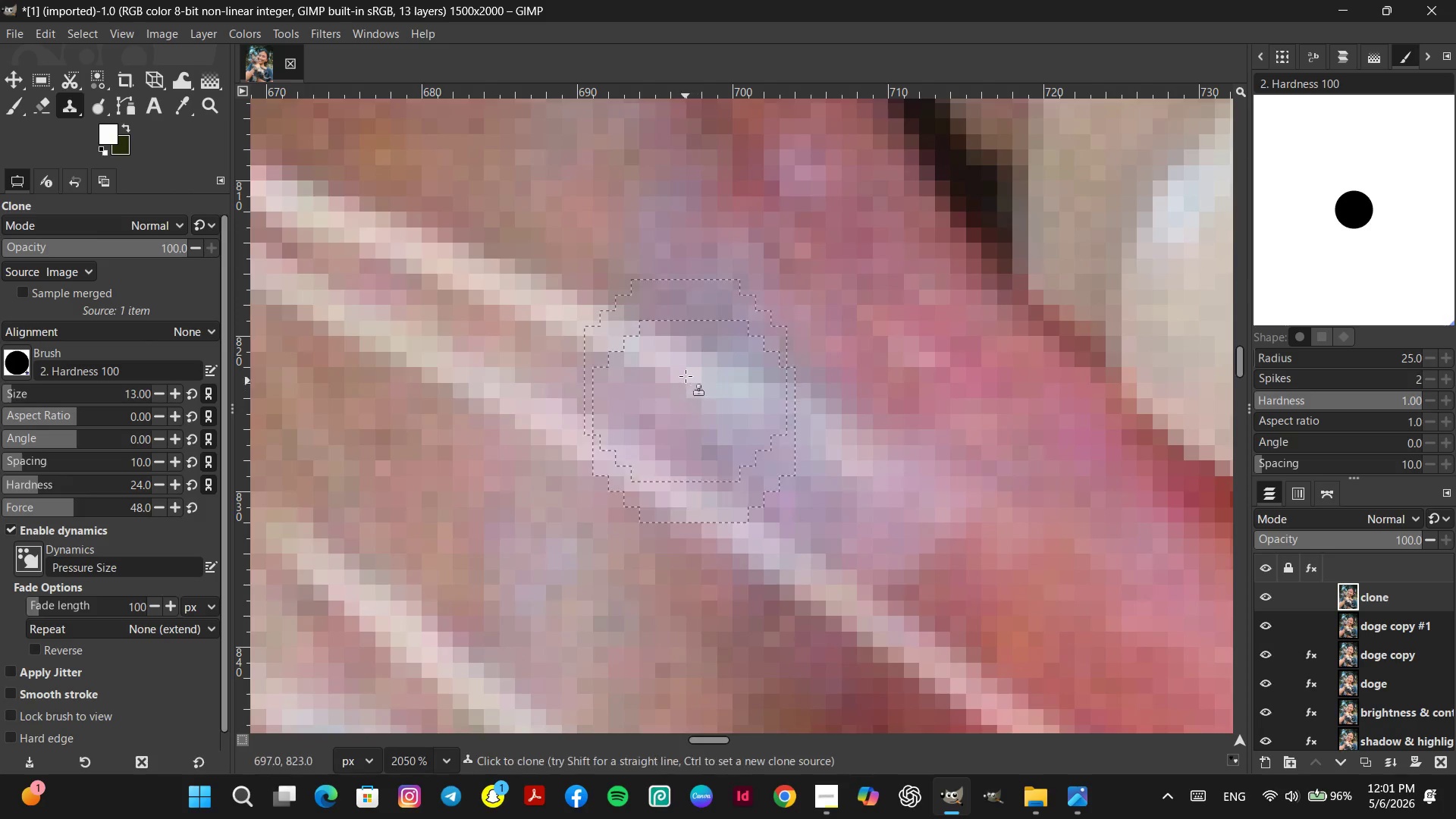 
left_click([686, 374])
 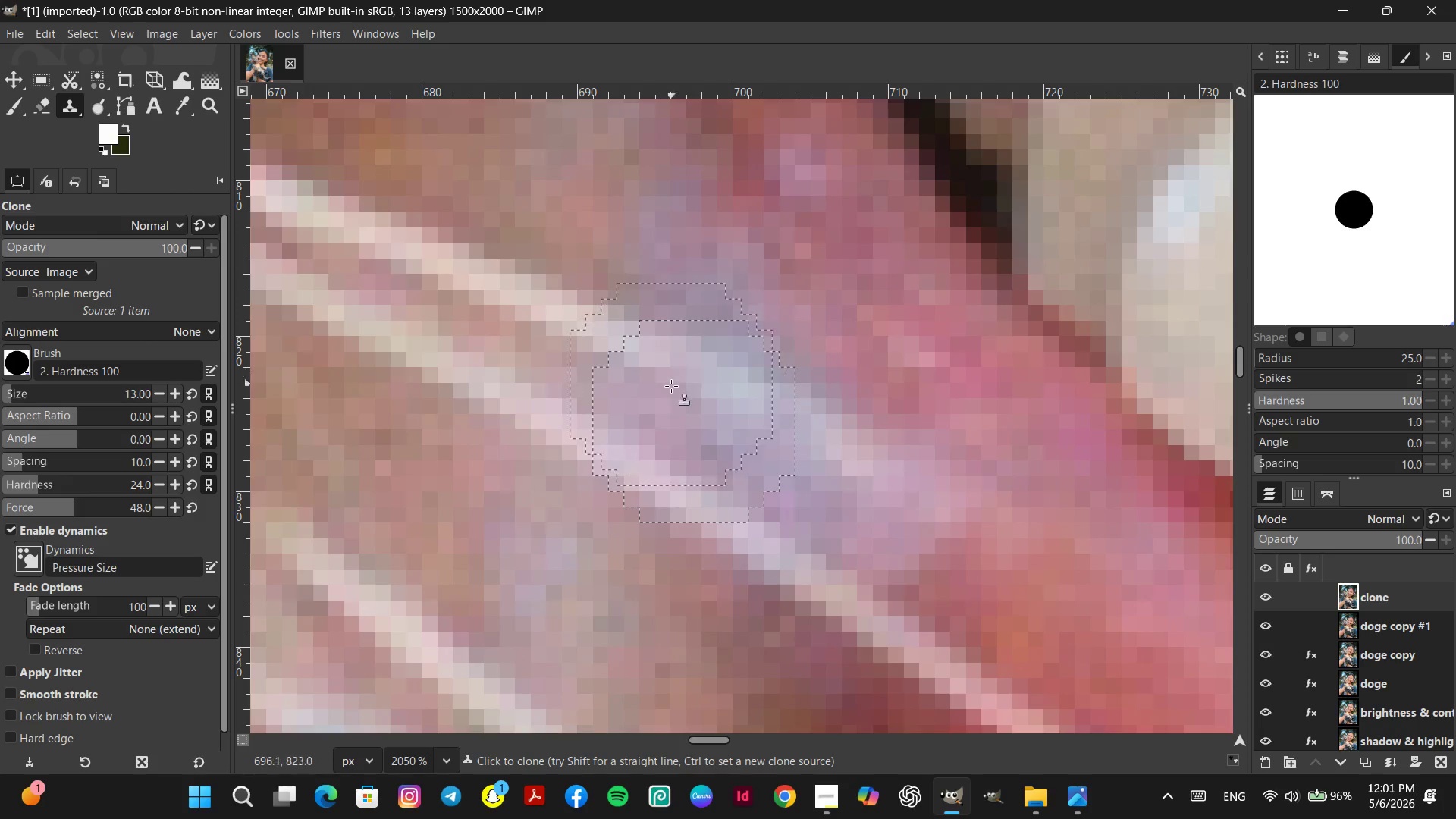 
hold_key(key=ControlLeft, duration=0.61)
left_click([656, 399])
 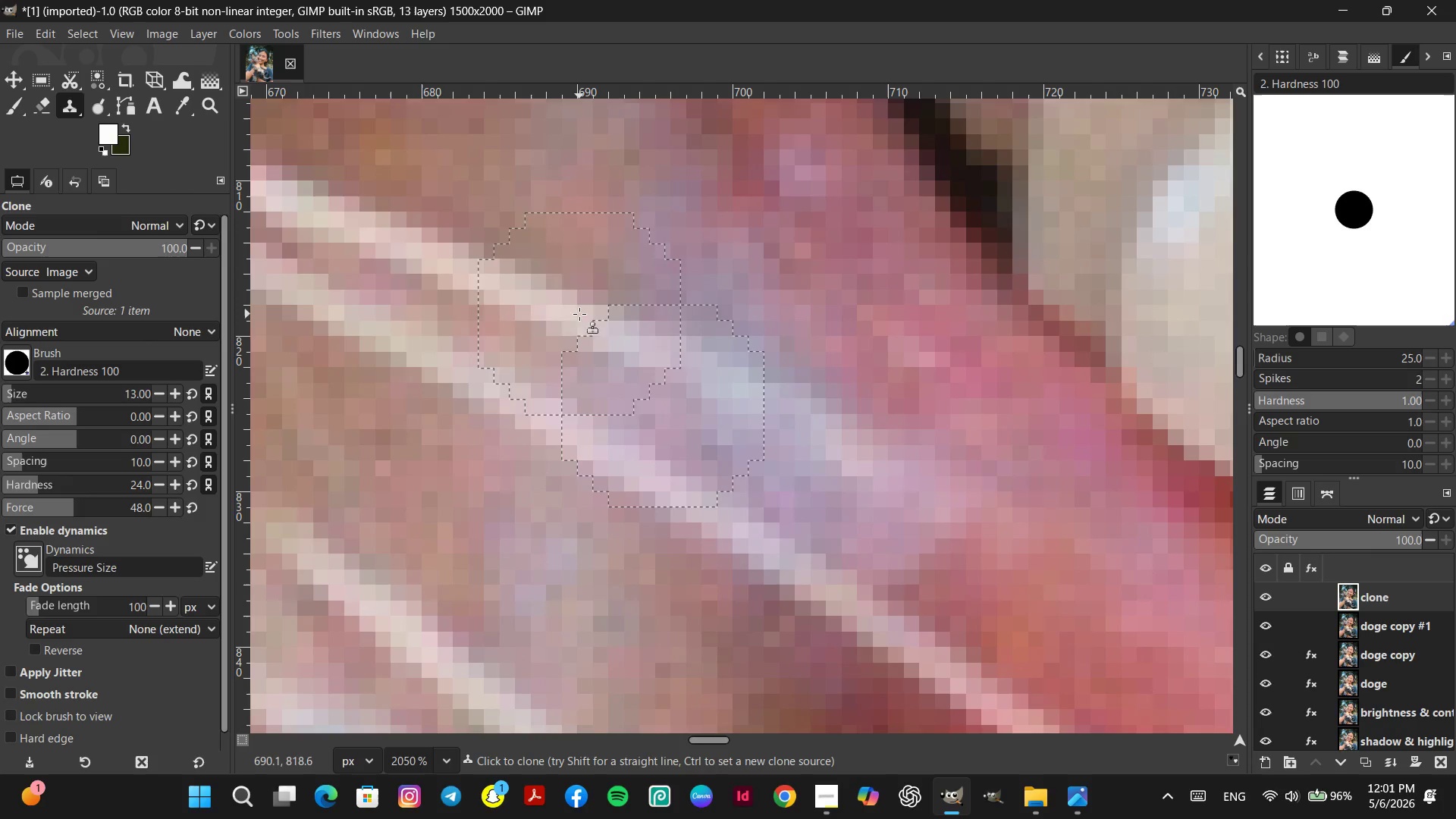 
hold_key(key=ControlLeft, duration=0.52)
 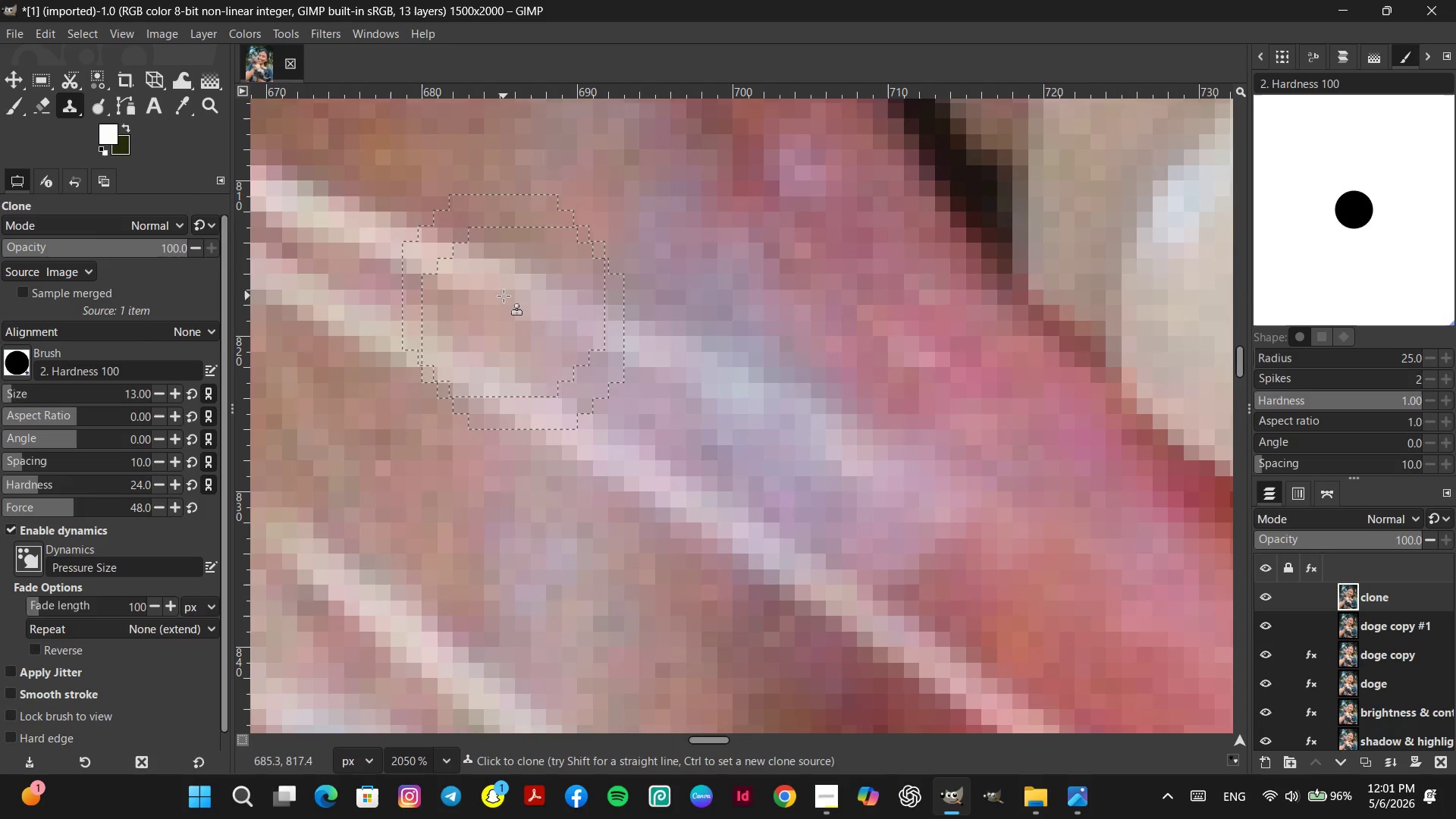 
double_click([504, 296])
 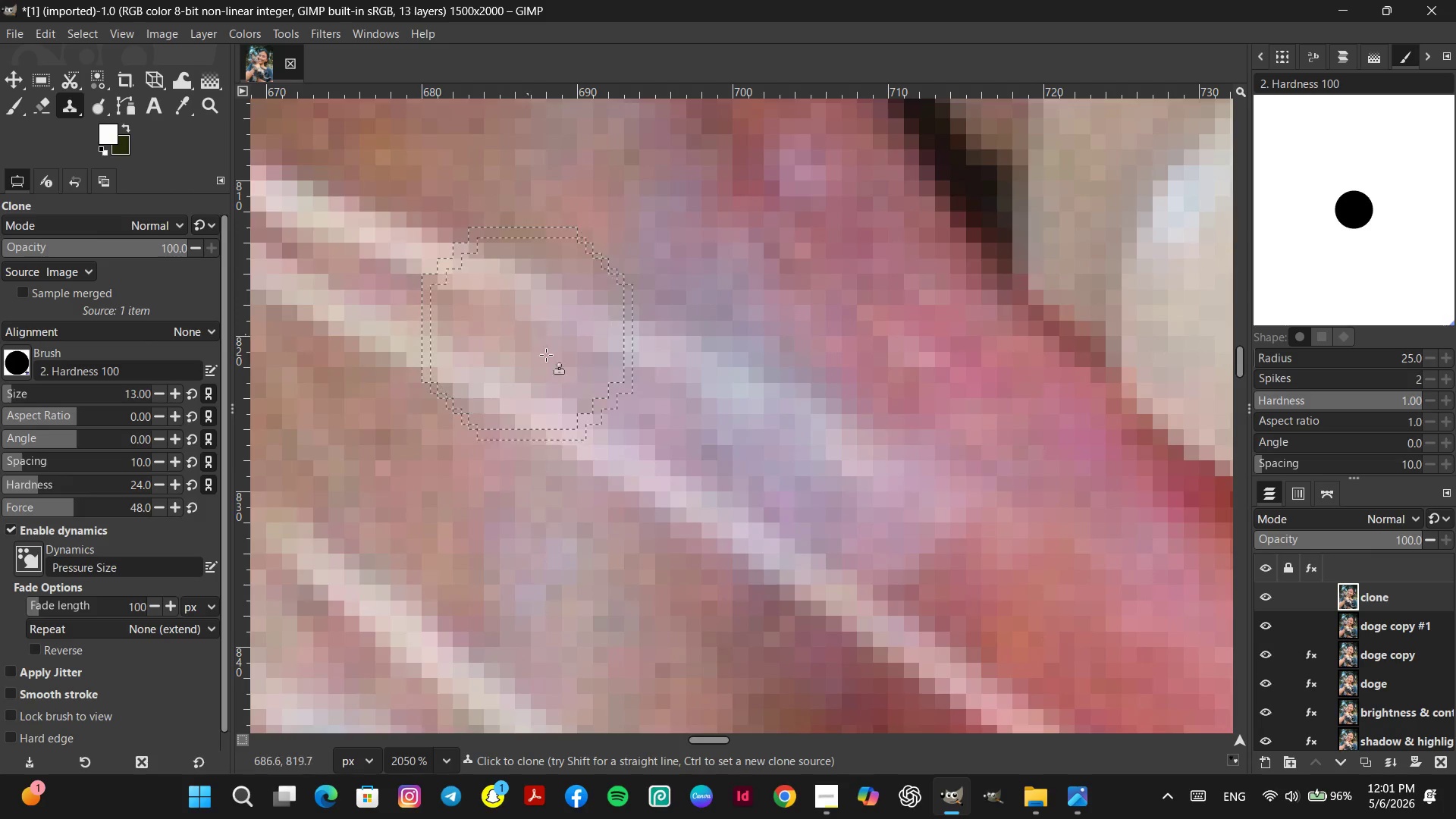 
hold_key(key=Space, duration=0.64)
 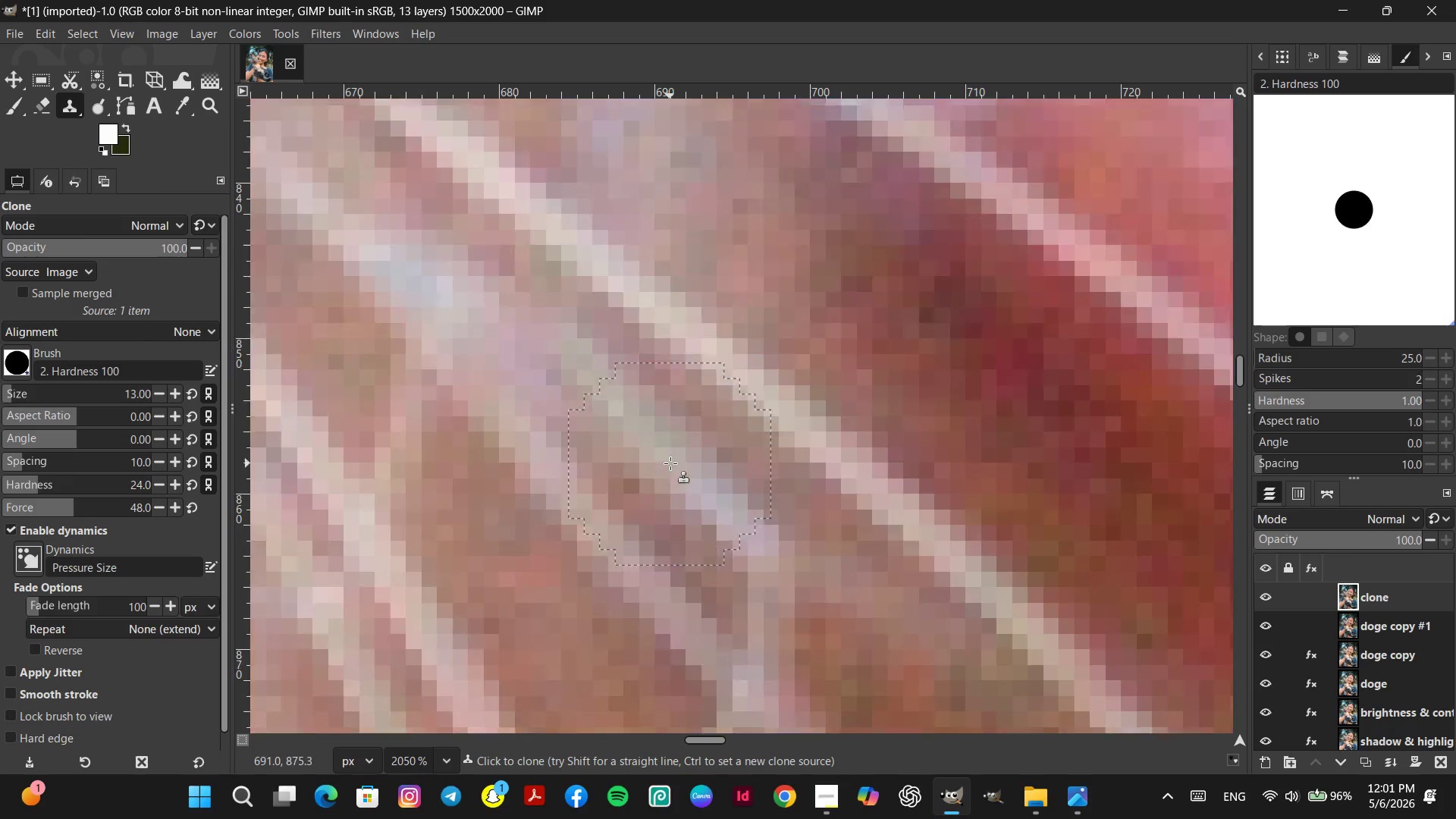 
scroll: coordinate [648, 513], scroll_direction: down, amount: 14.0
 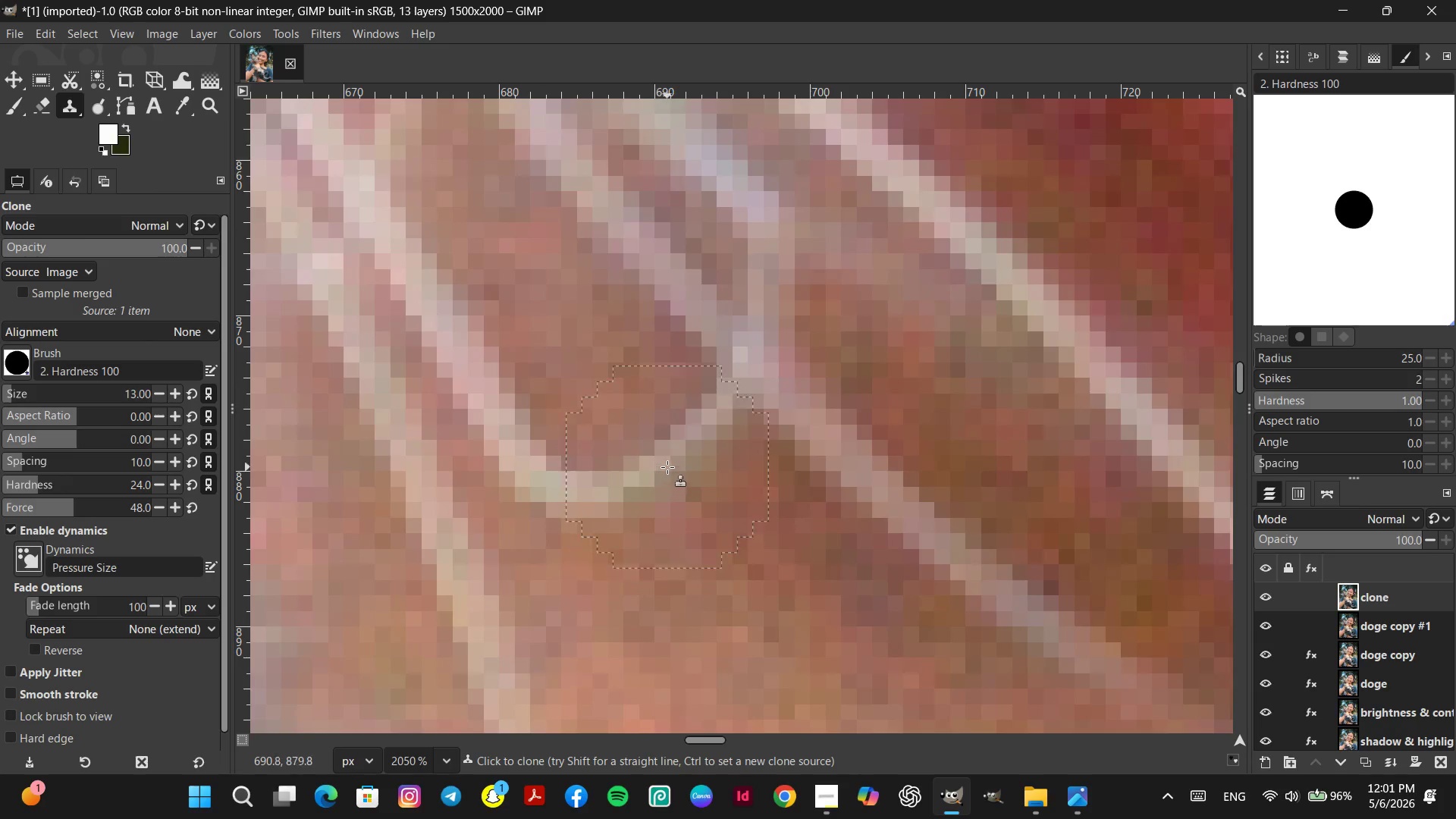 
hold_key(key=ControlLeft, duration=4.5)
scroll: coordinate [737, 454], scroll_direction: up, amount: 10.0
 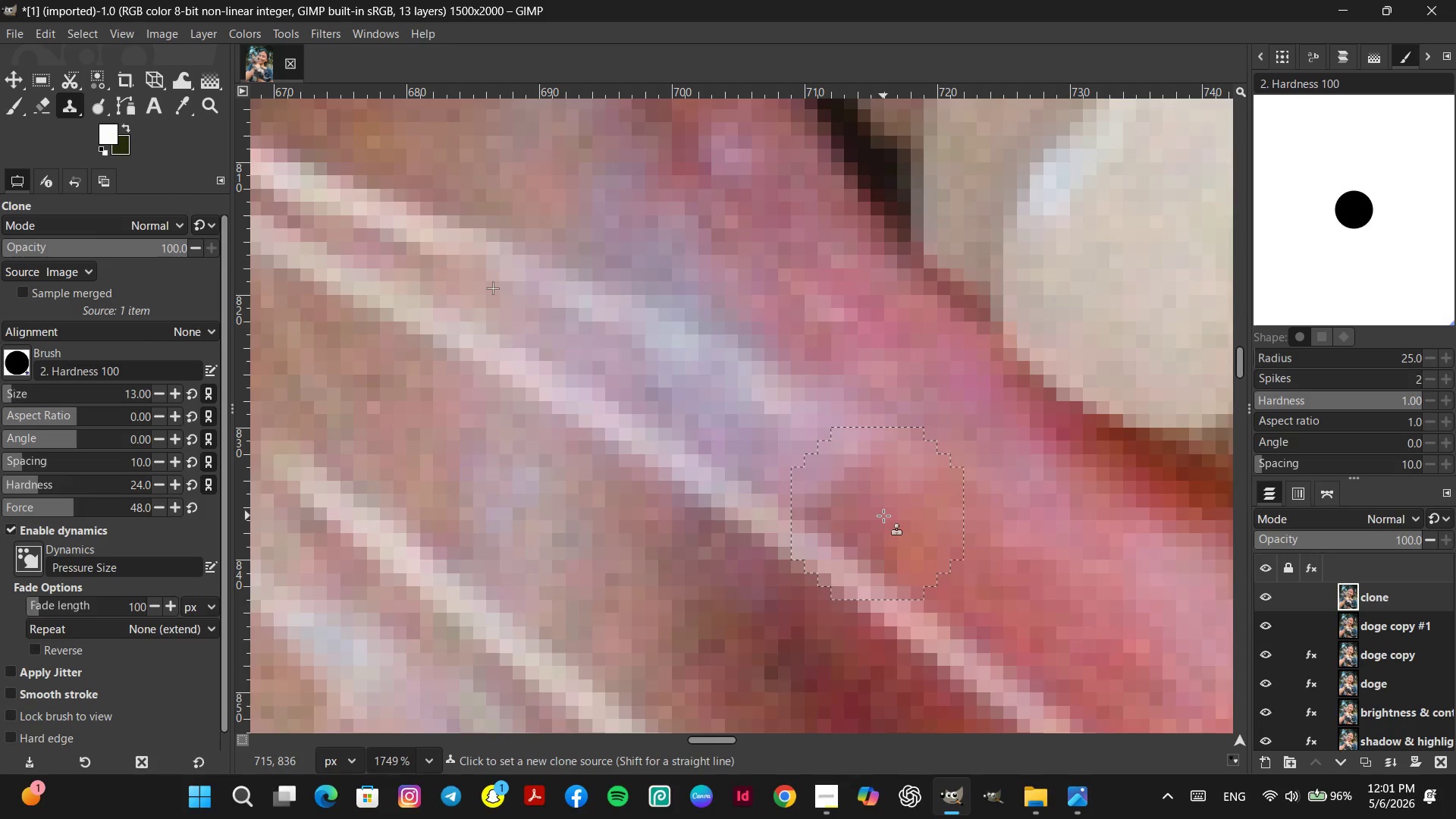 
left_click([877, 513])
 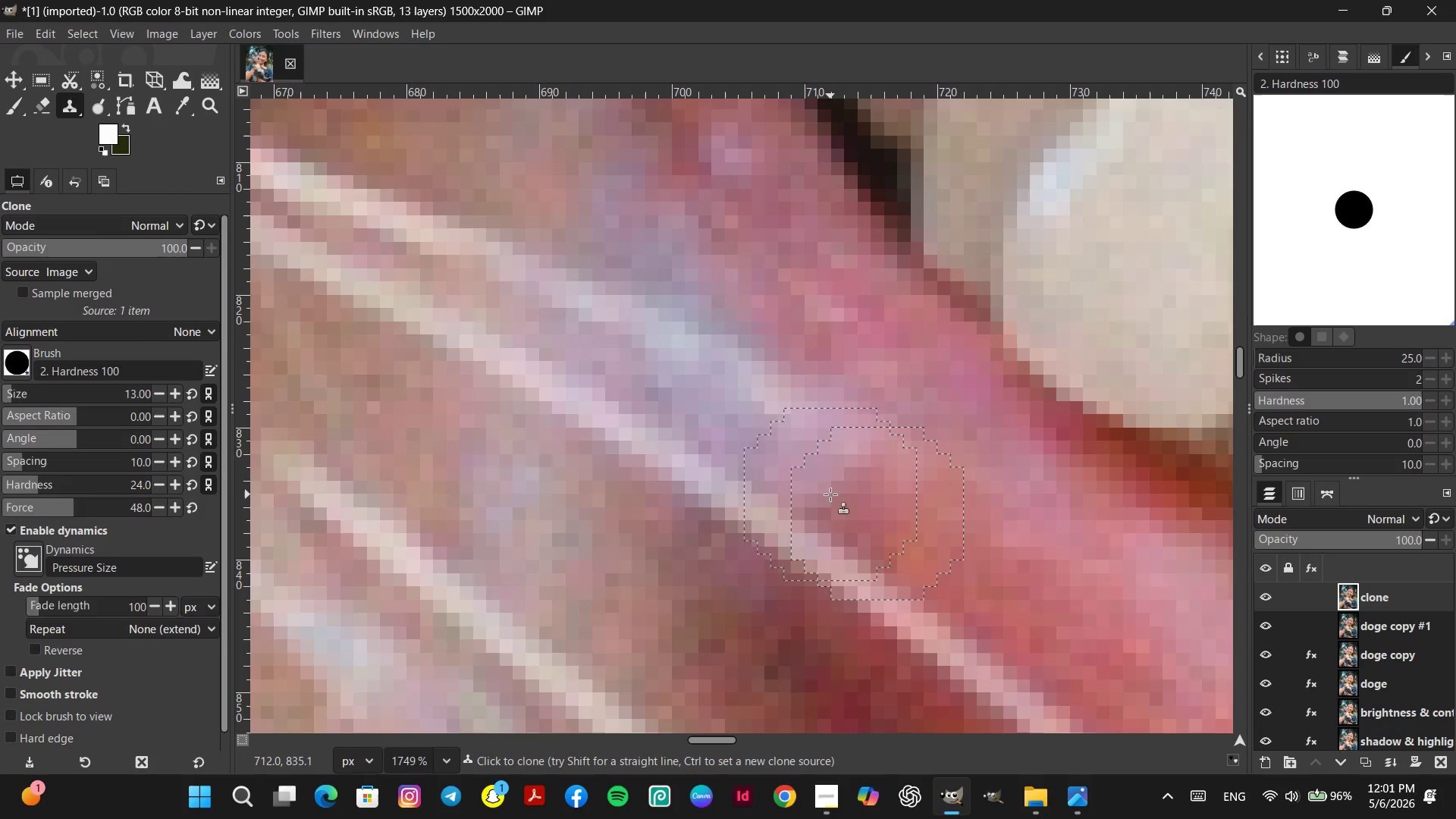 
left_click([807, 479])
 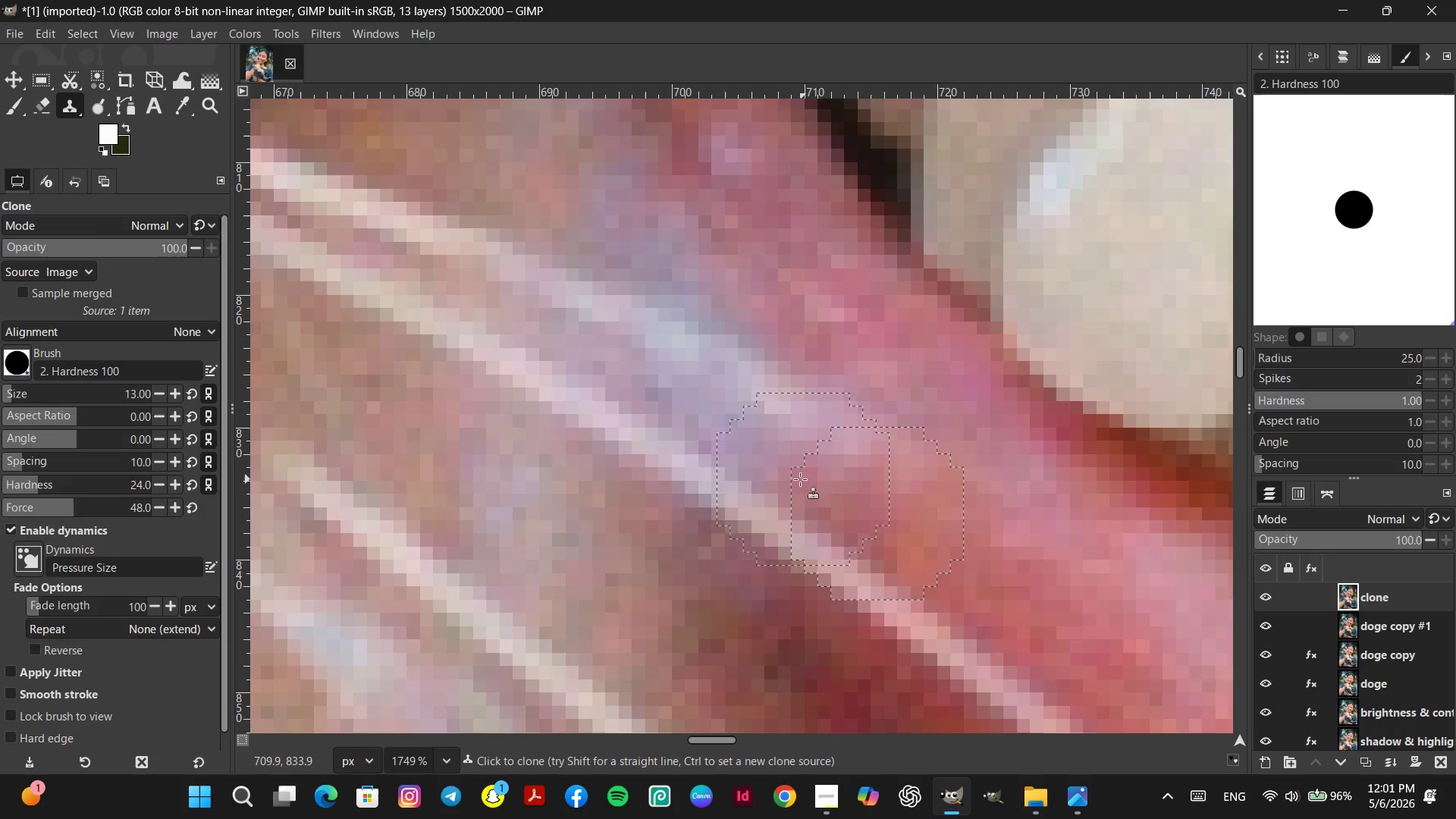 
hold_key(key=ControlLeft, duration=0.56)
left_click([761, 448])
 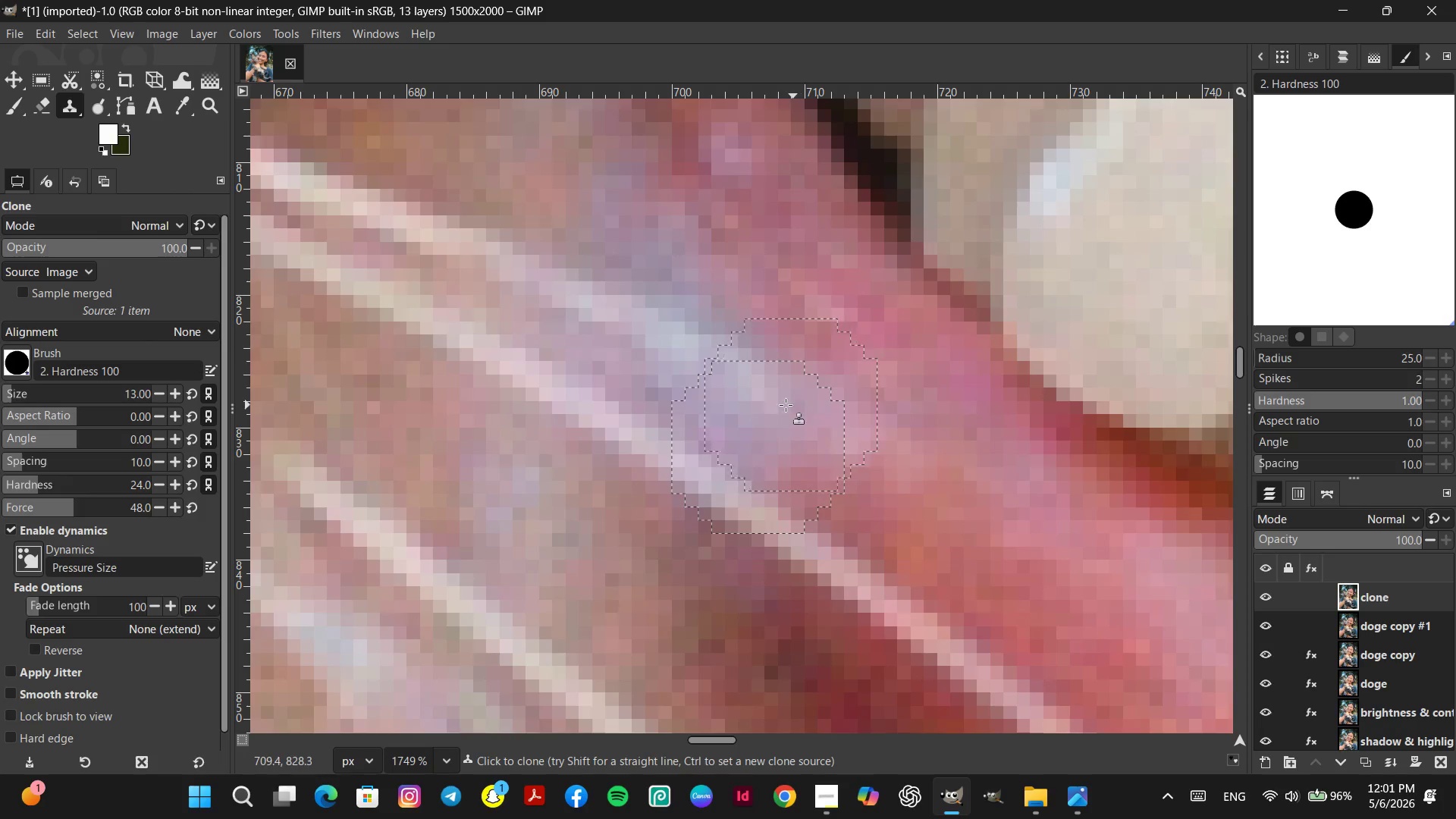 
hold_key(key=ControlLeft, duration=0.55)
left_click([698, 400])
 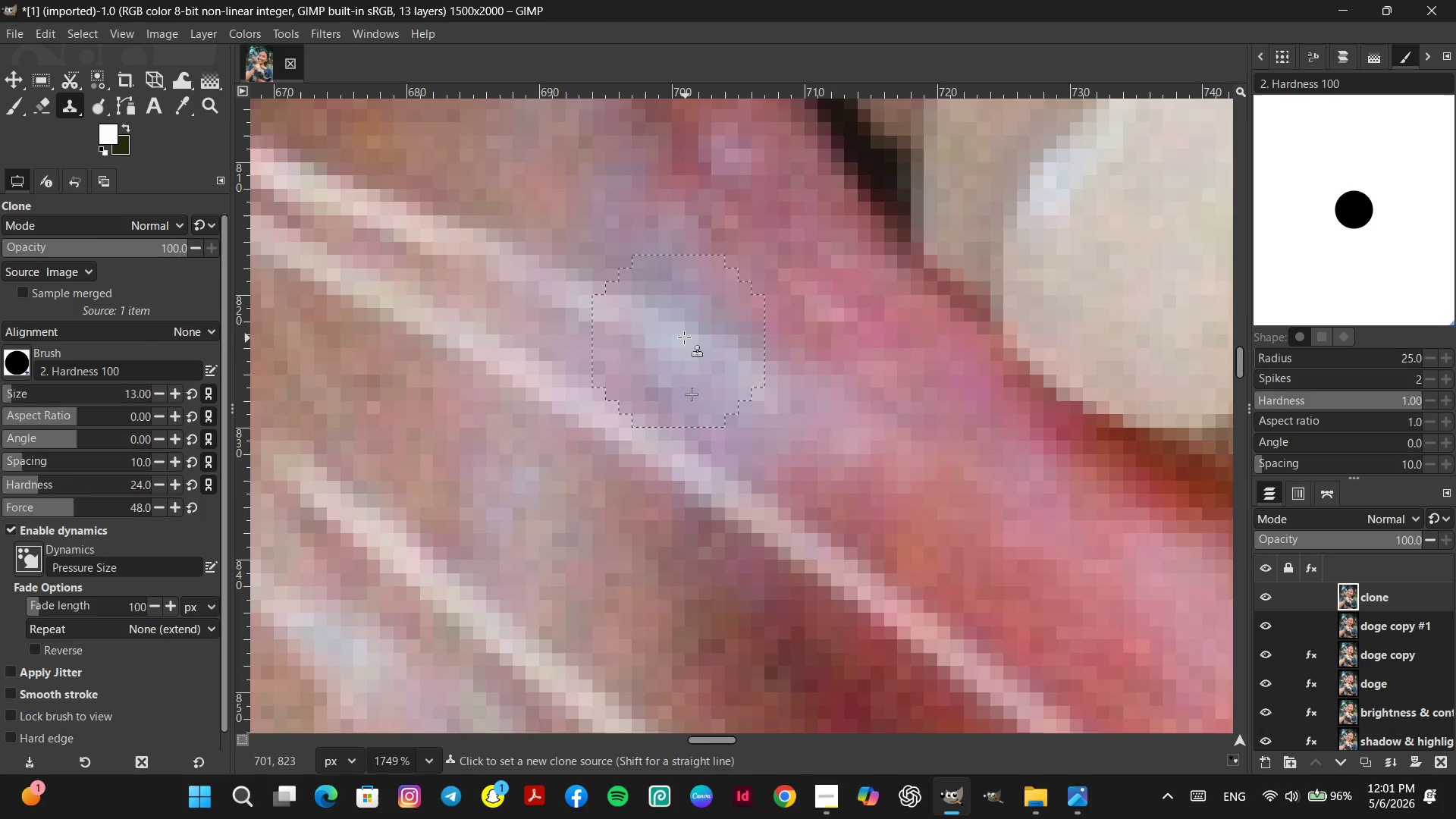 
double_click([684, 337])
 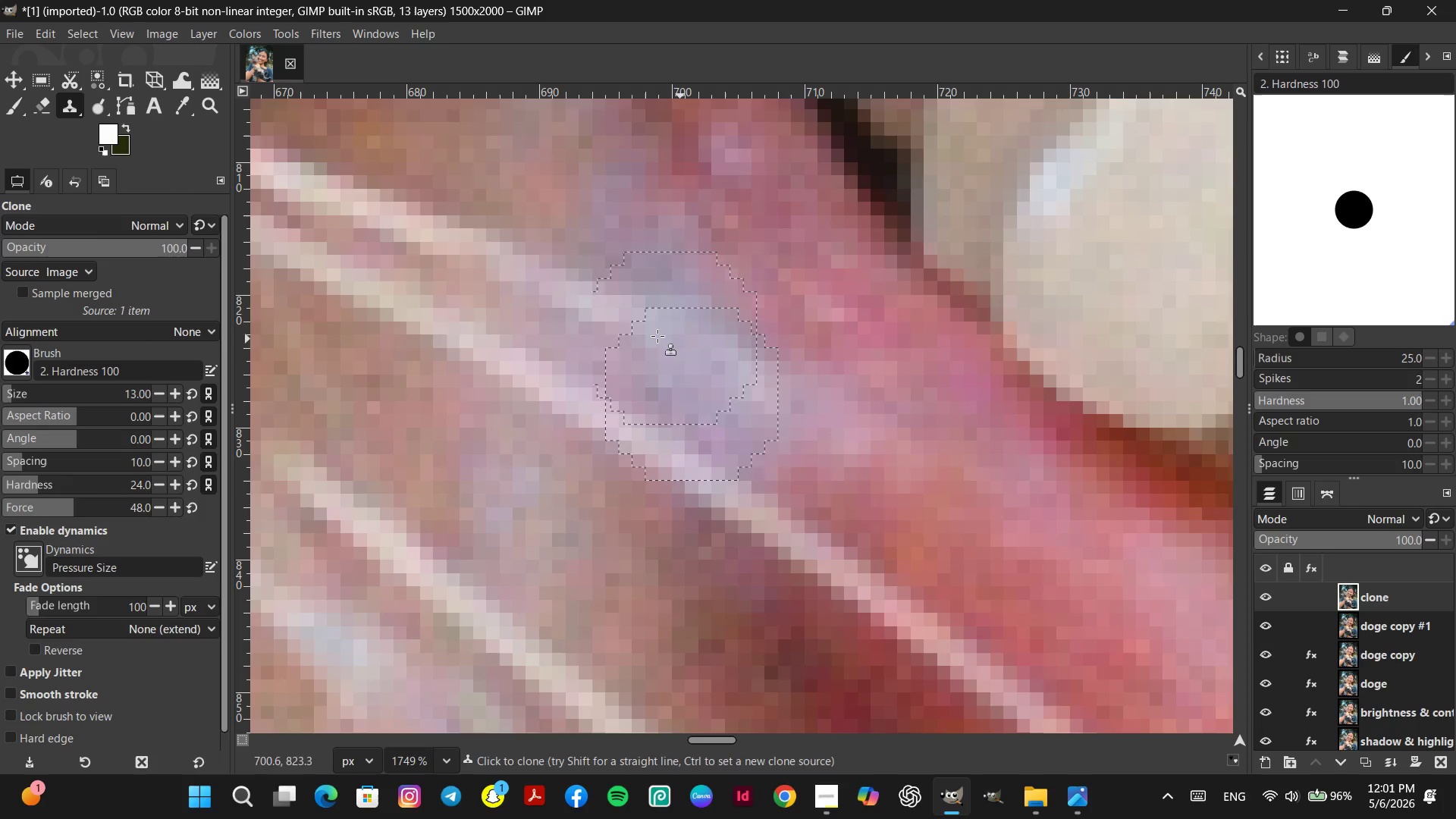 
hold_key(key=ControlLeft, duration=0.59)
left_click([566, 316])
 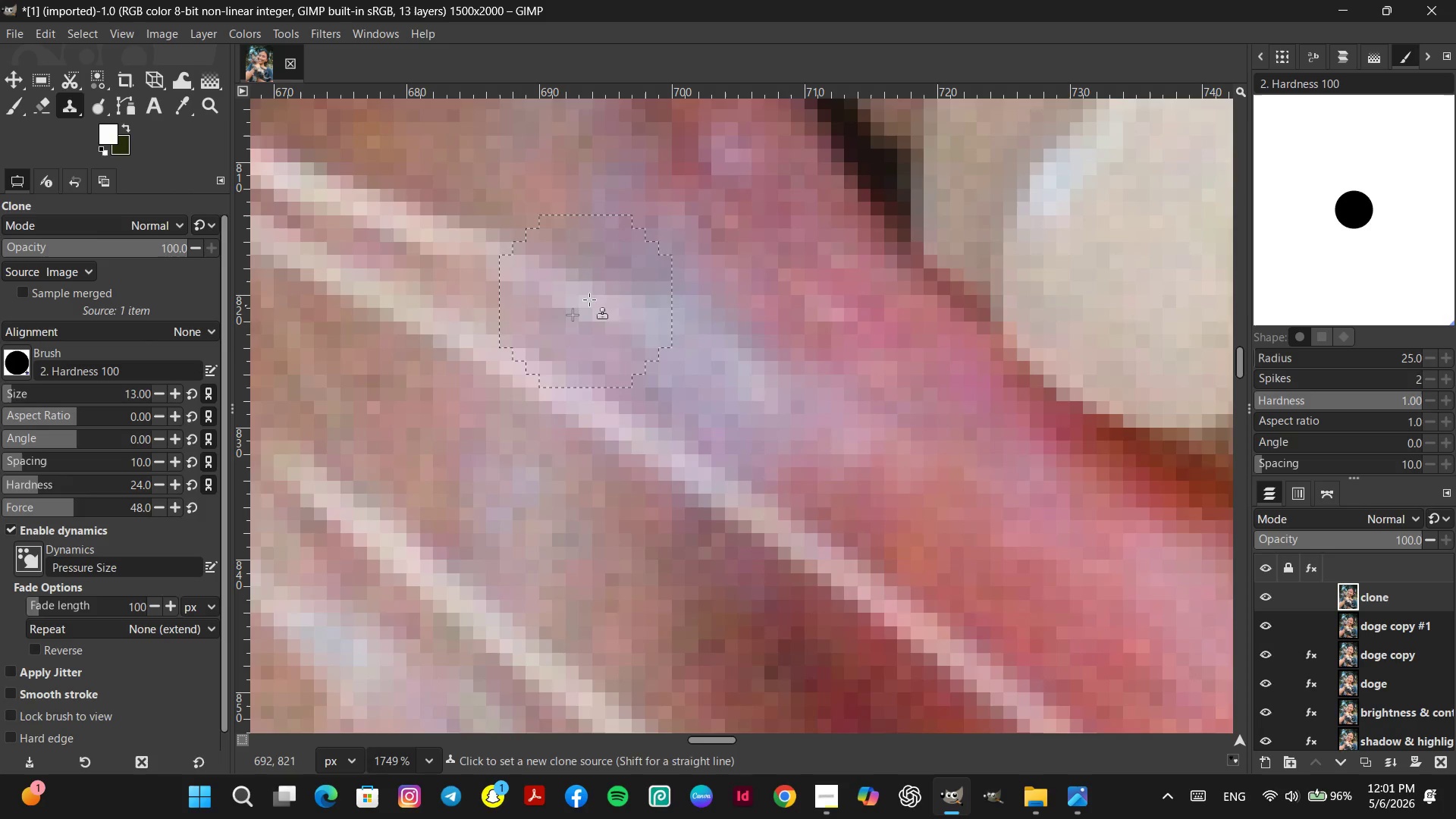 
double_click([592, 296])
 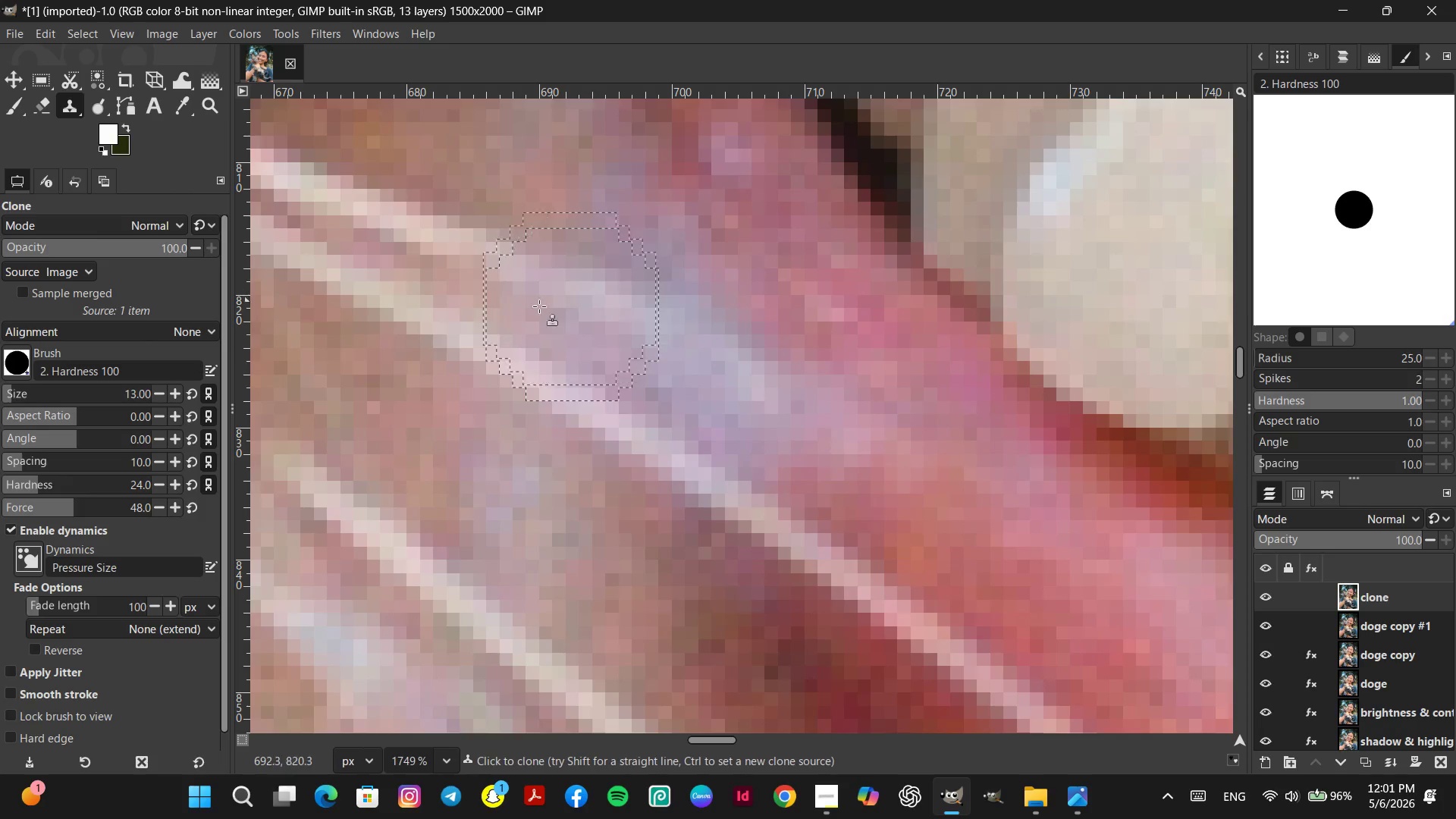 
hold_key(key=ControlLeft, duration=0.67)
triple_click([521, 312])
 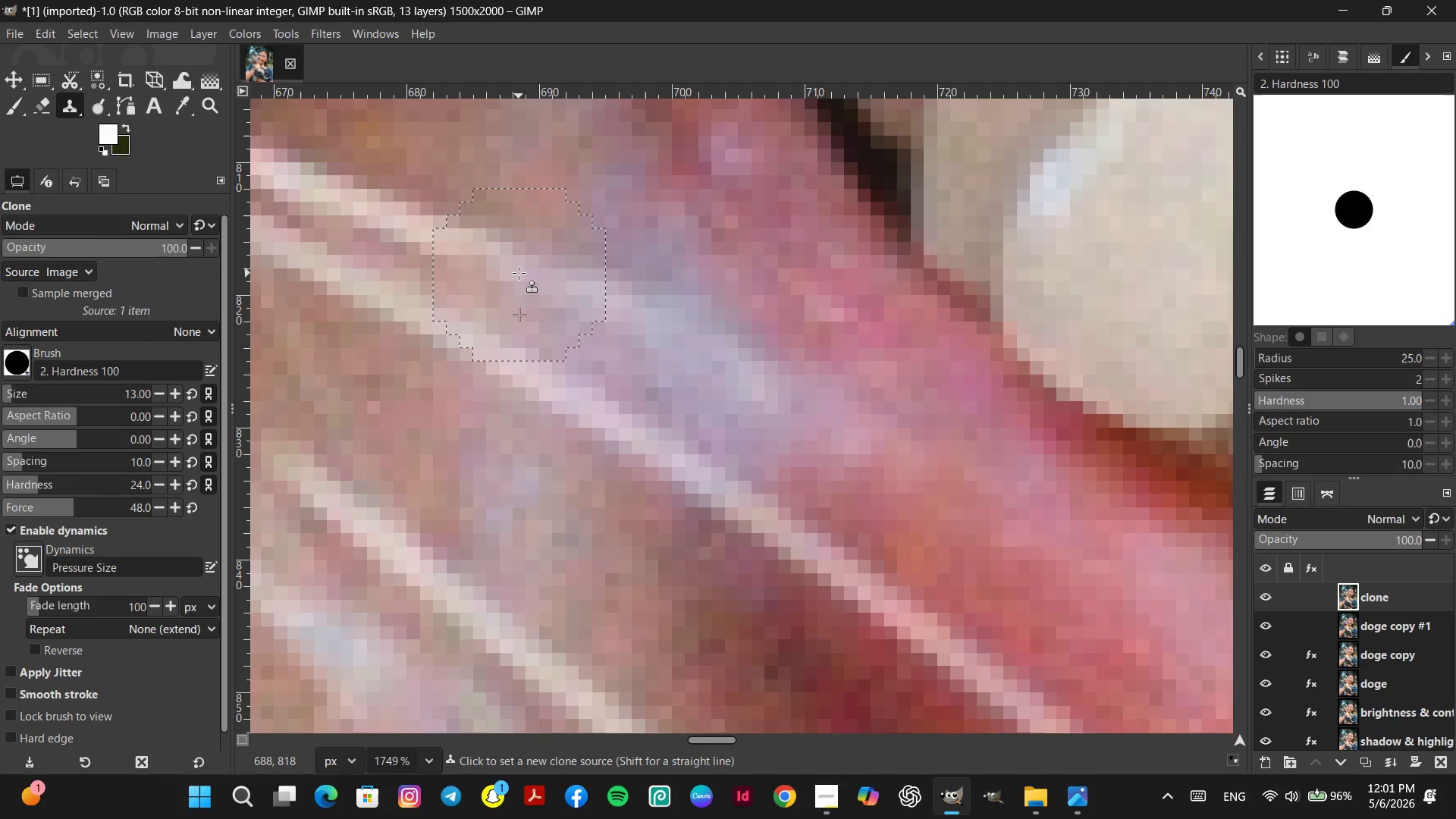 
triple_click([519, 273])
 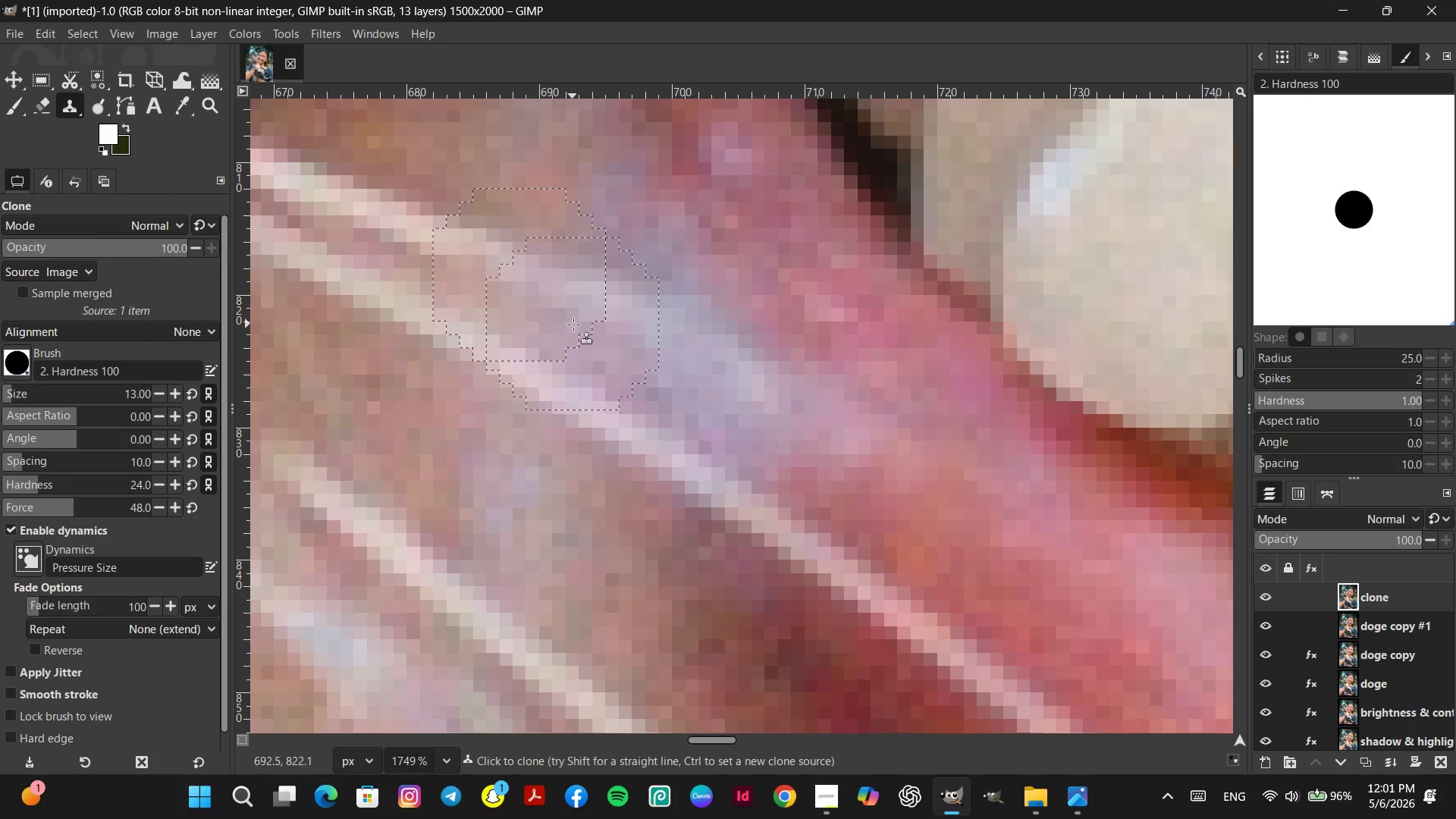 
hold_key(key=ControlLeft, duration=0.62)
 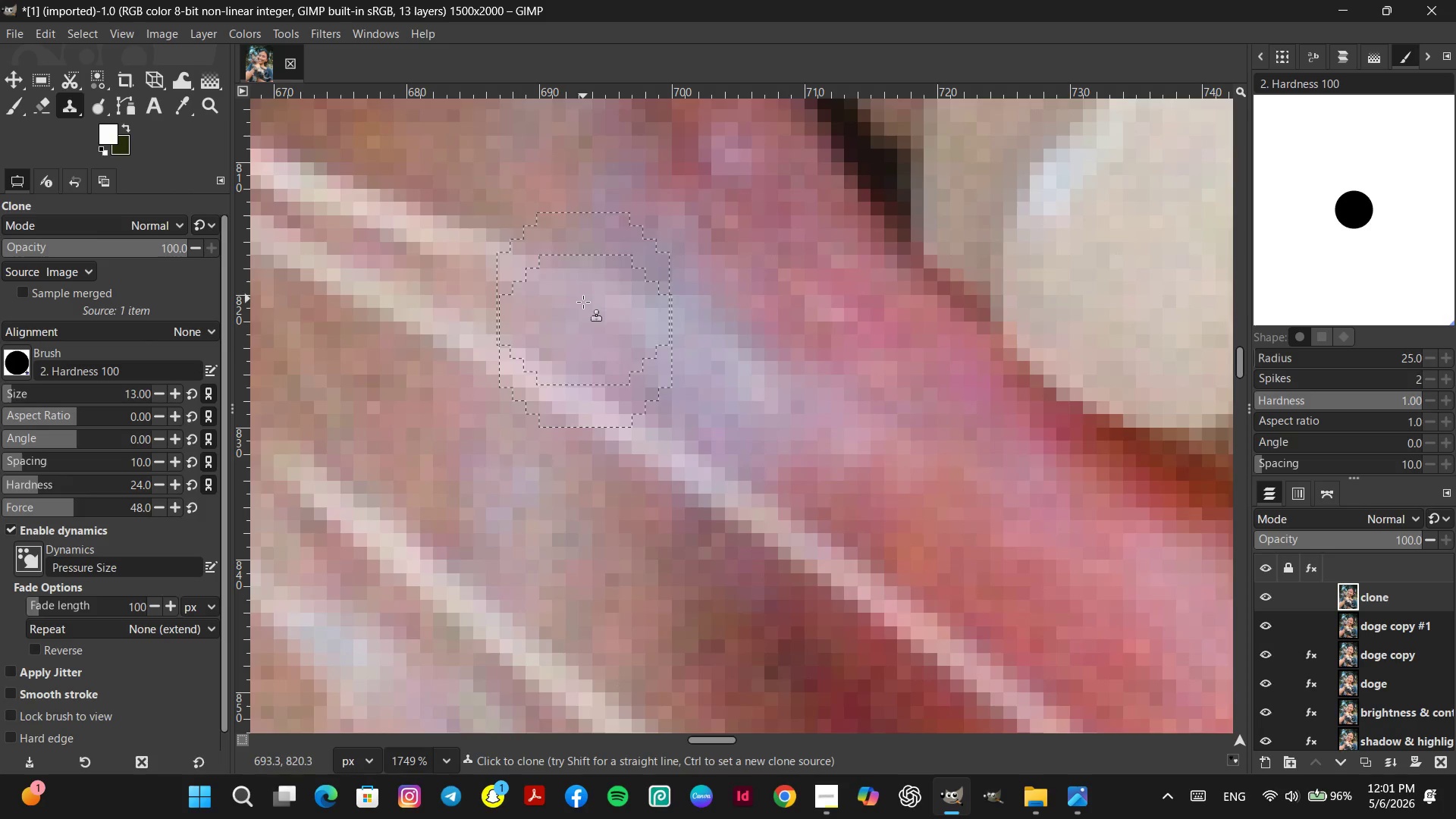 
hold_key(key=ControlLeft, duration=0.48)
left_click([507, 306])
 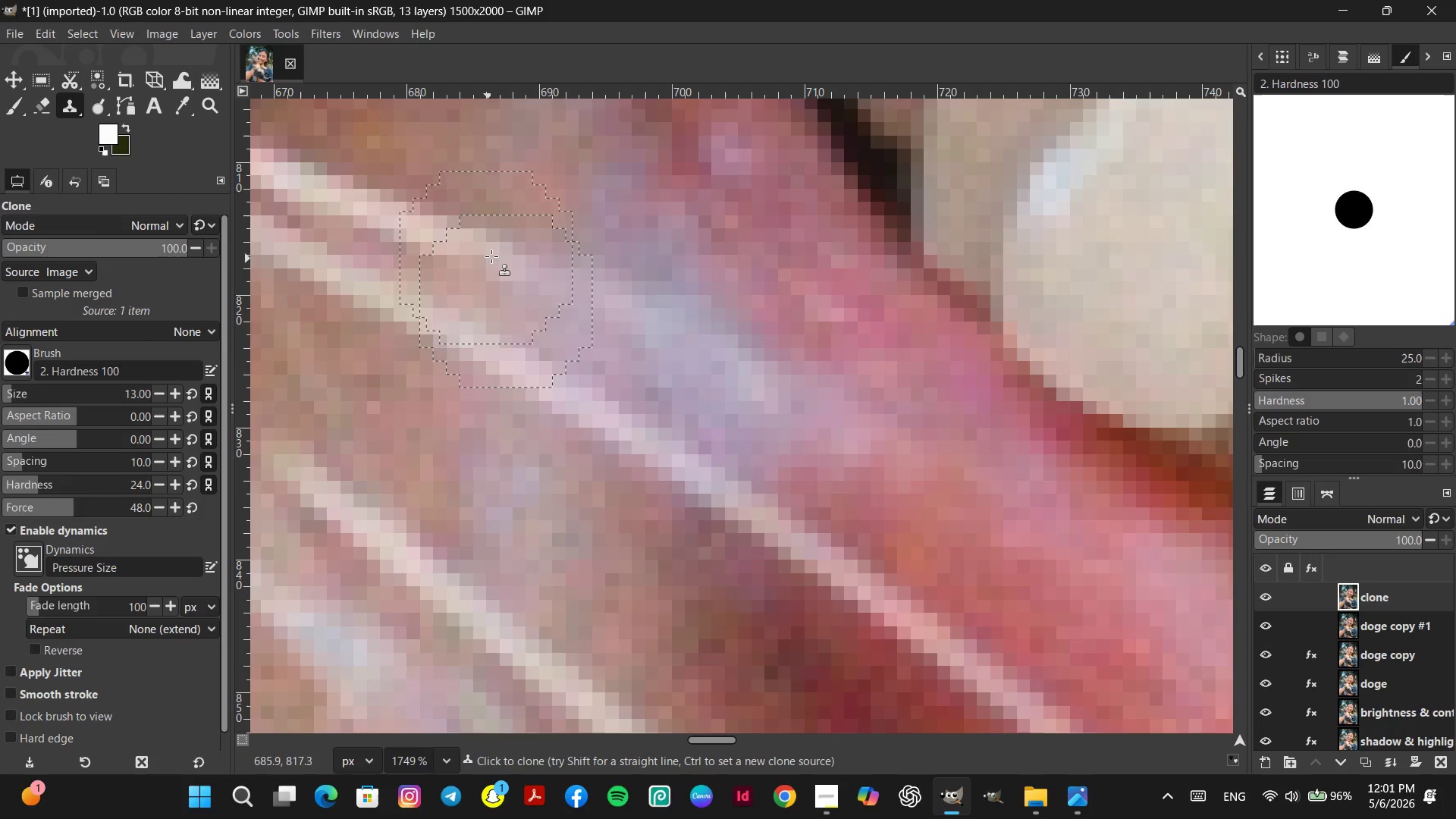 
left_click([492, 256])
 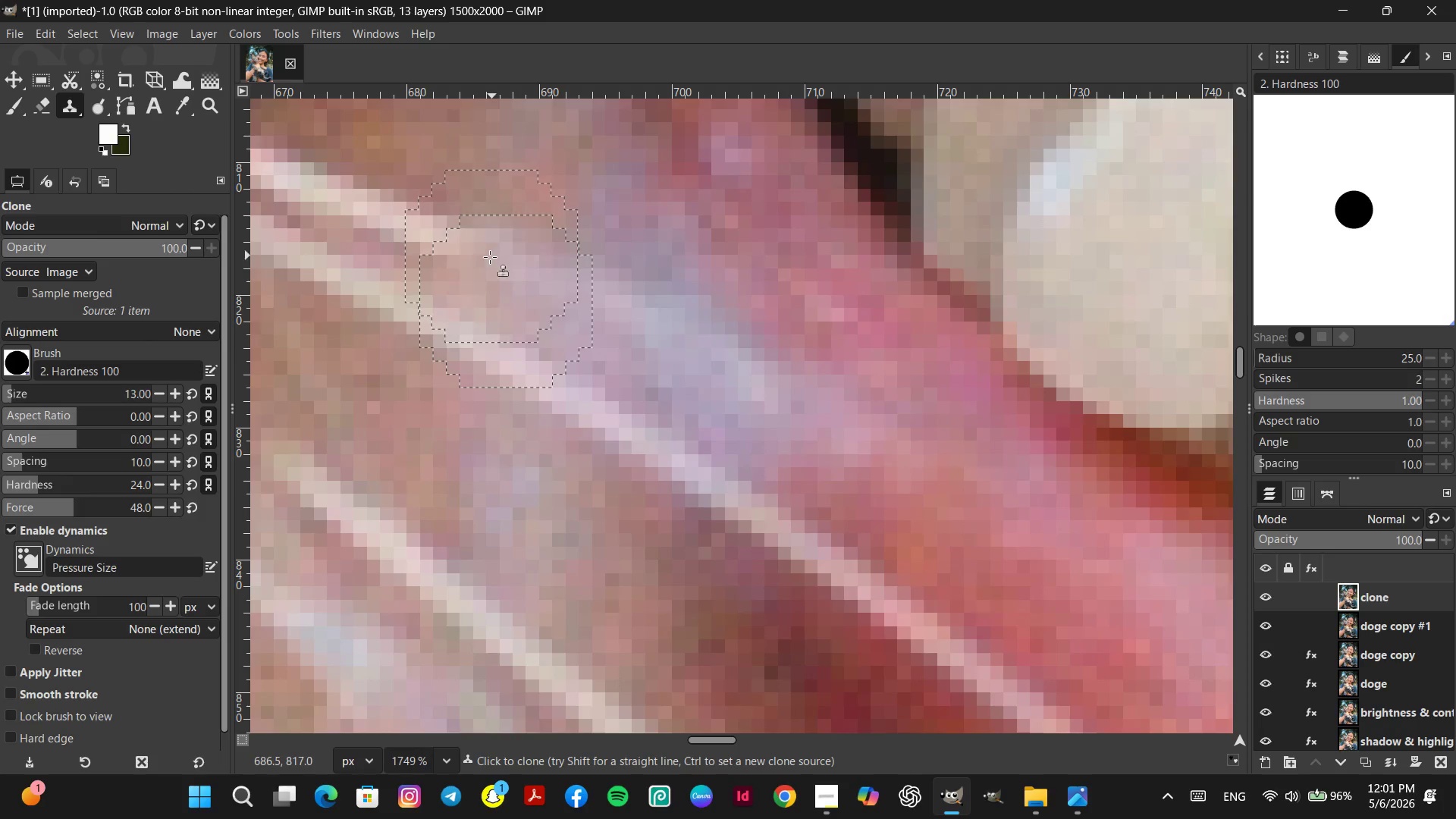 
hold_key(key=ControlLeft, duration=0.78)
left_click([415, 260])
 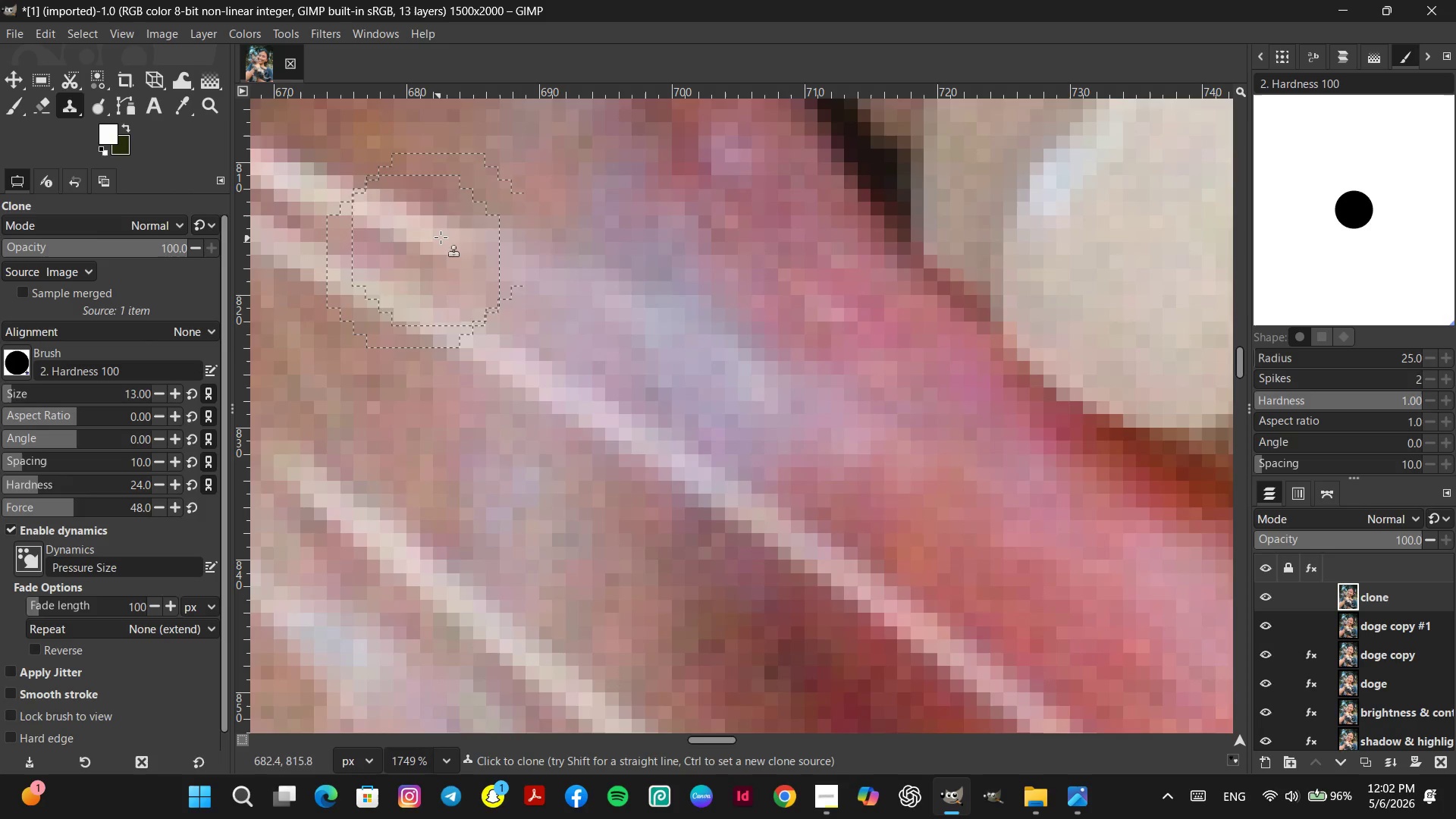 
double_click([441, 237])
 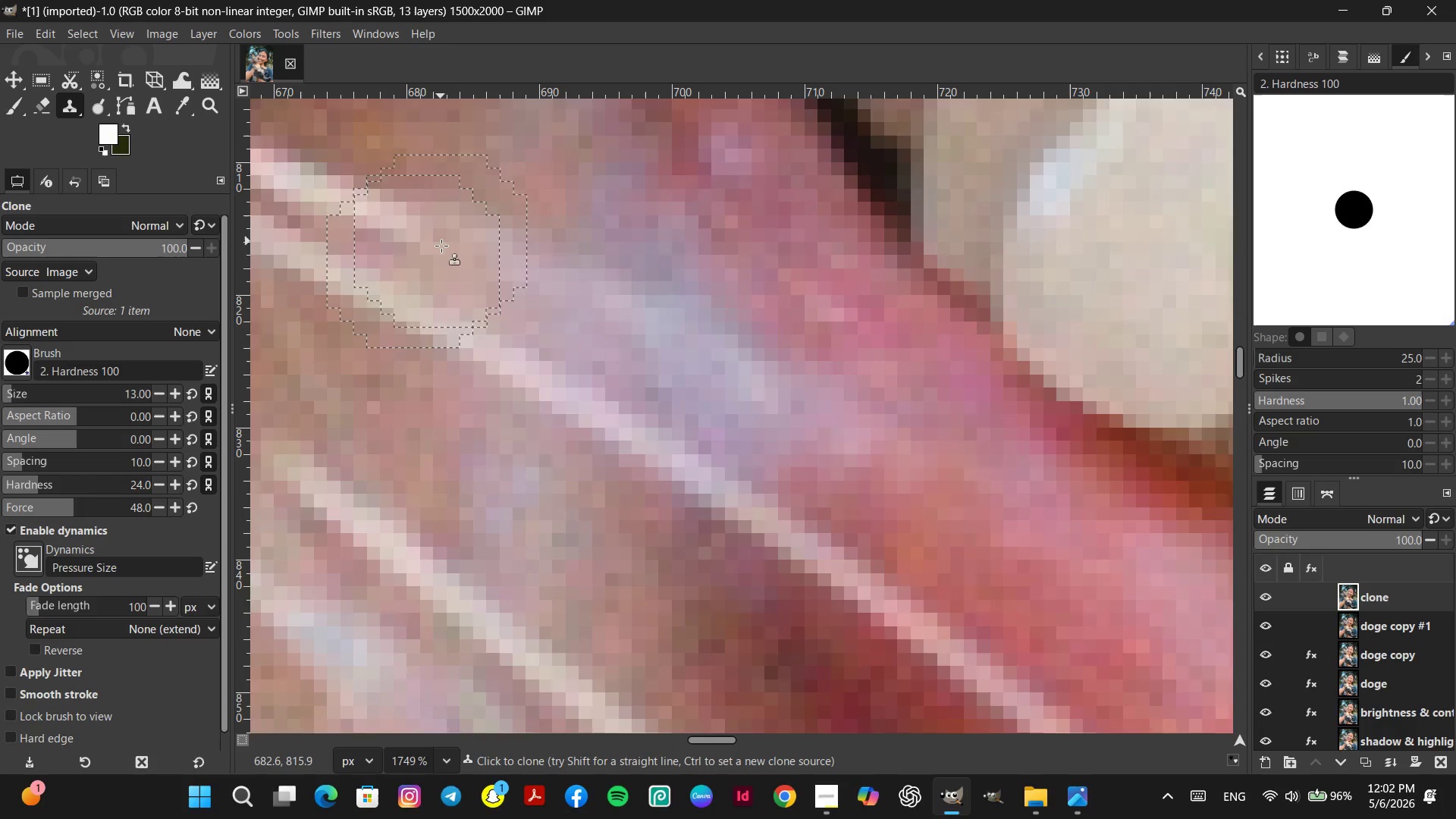 
hold_key(key=Space, duration=0.78)
 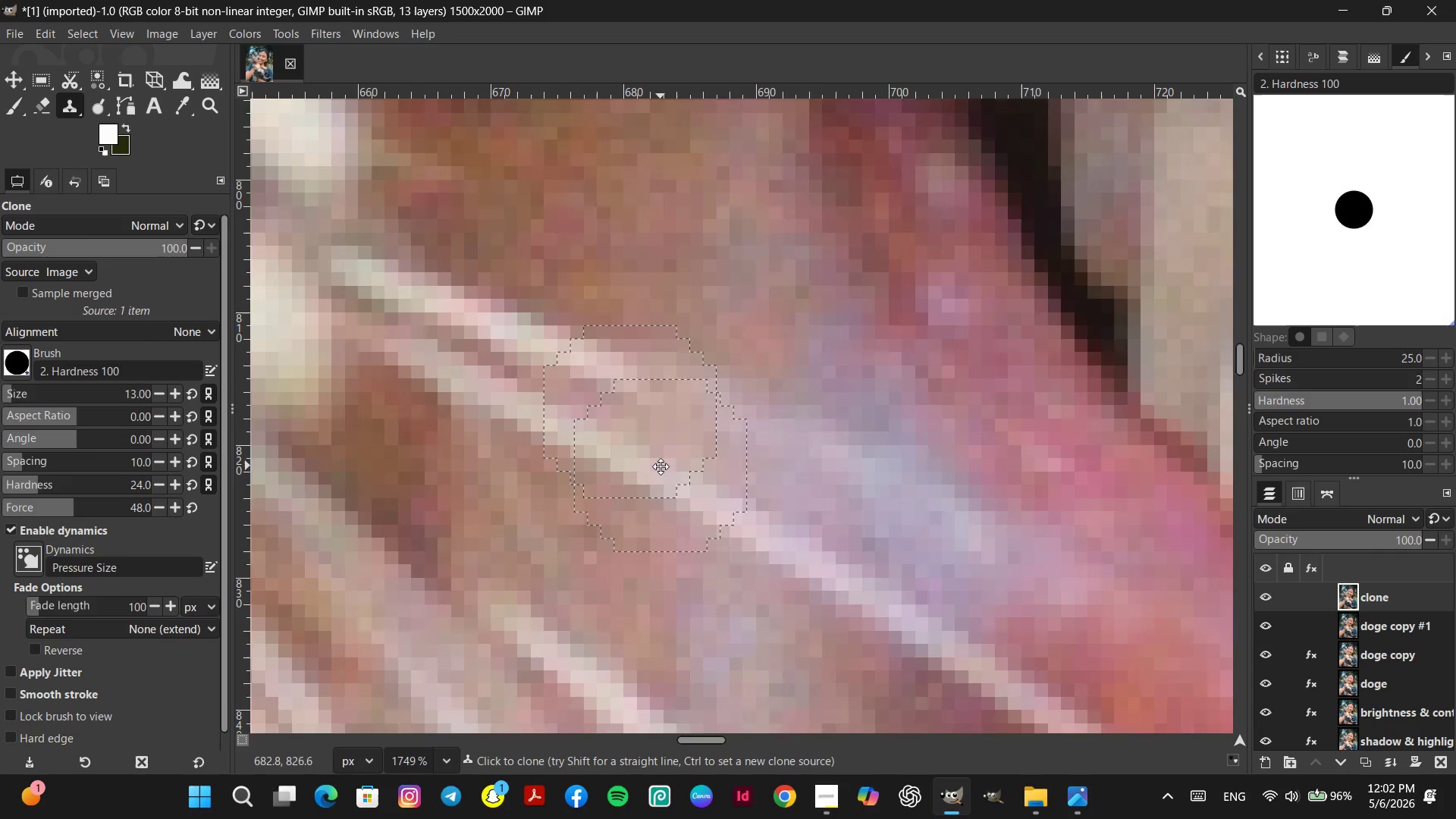 
hold_key(key=Space, duration=0.72)
 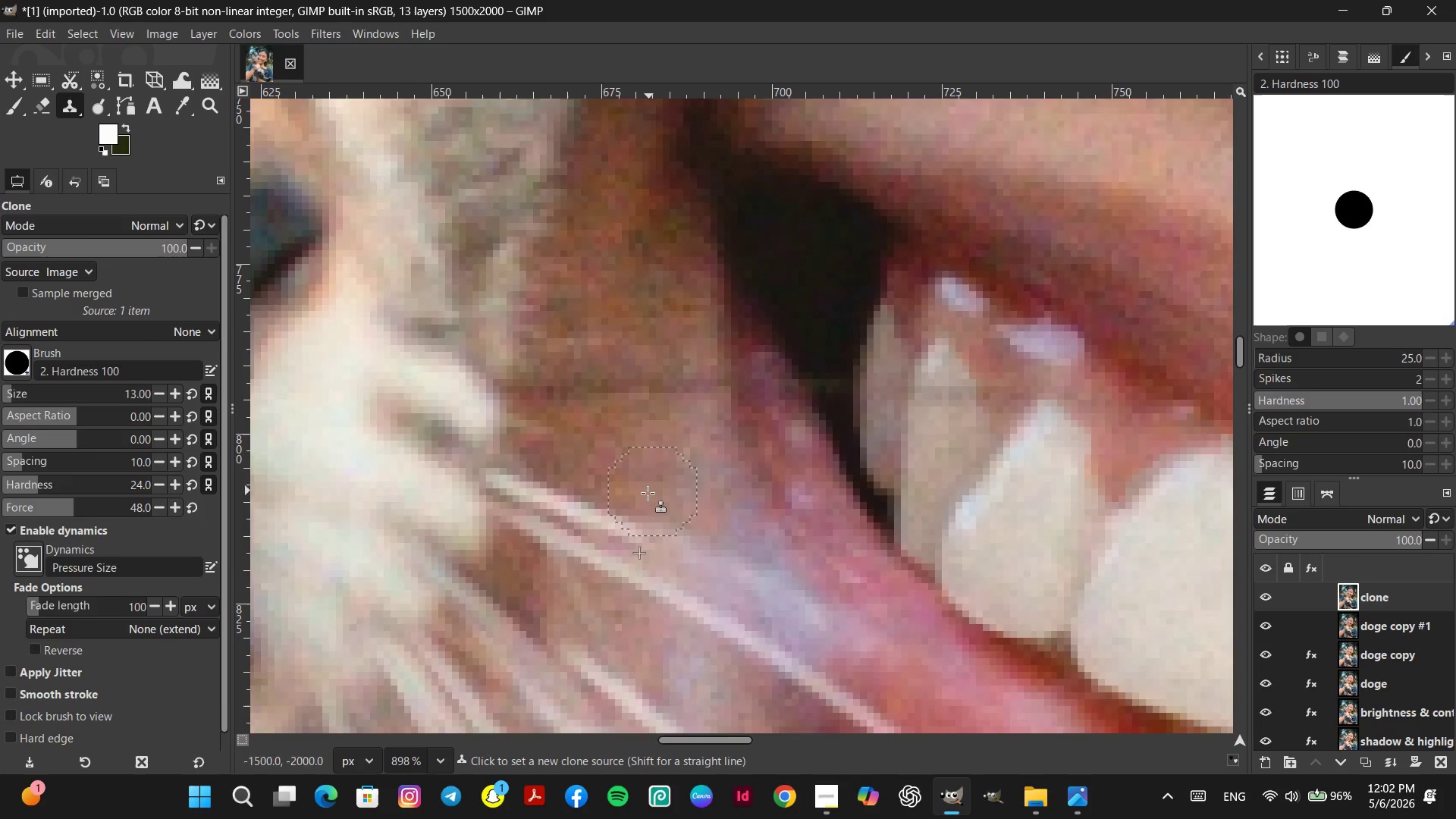 
scroll: coordinate [682, 576], scroll_direction: down, amount: 8.0
 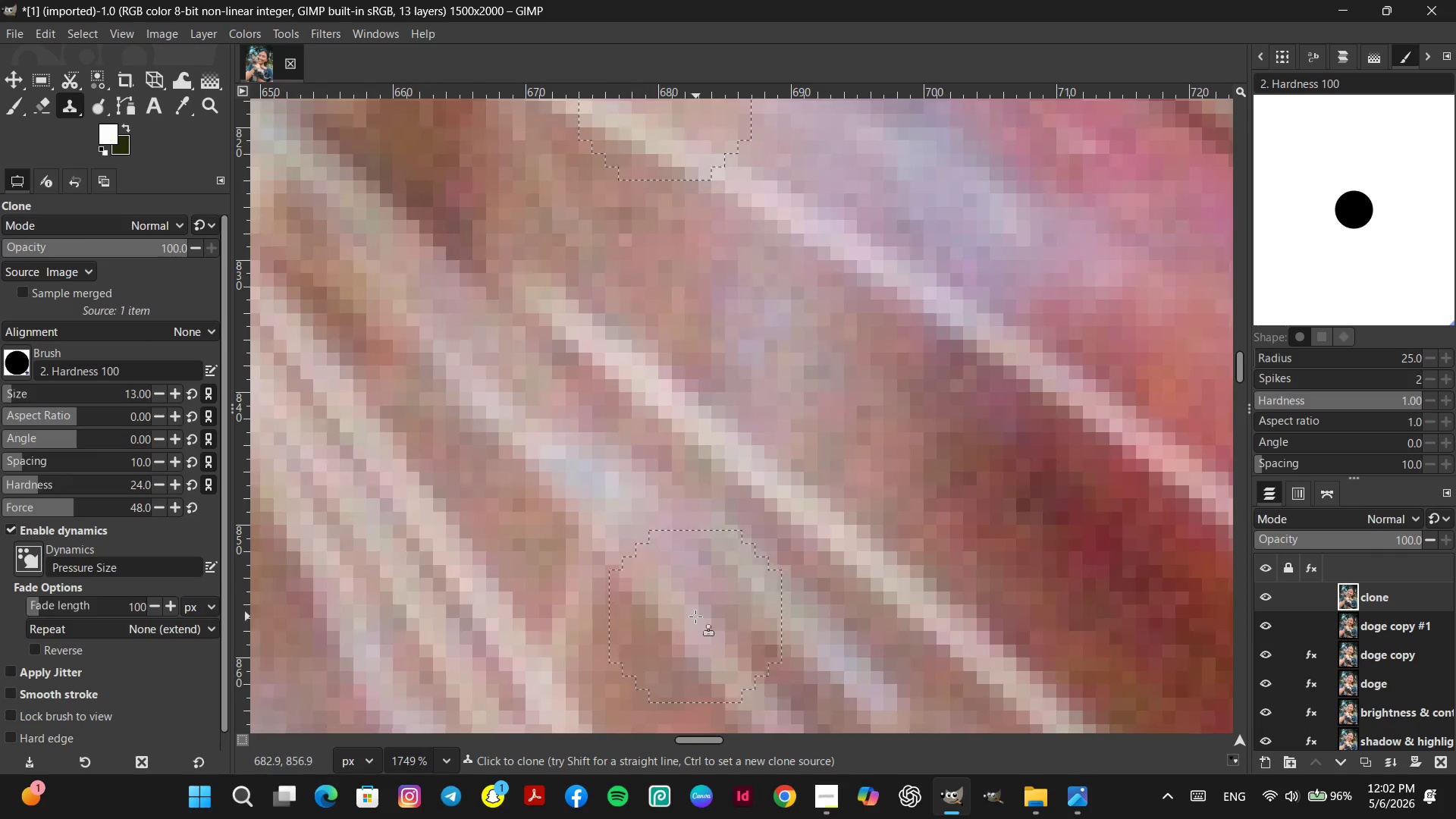 
hold_key(key=ControlLeft, duration=4.48)
scroll: coordinate [648, 538], scroll_direction: down, amount: 14.0
 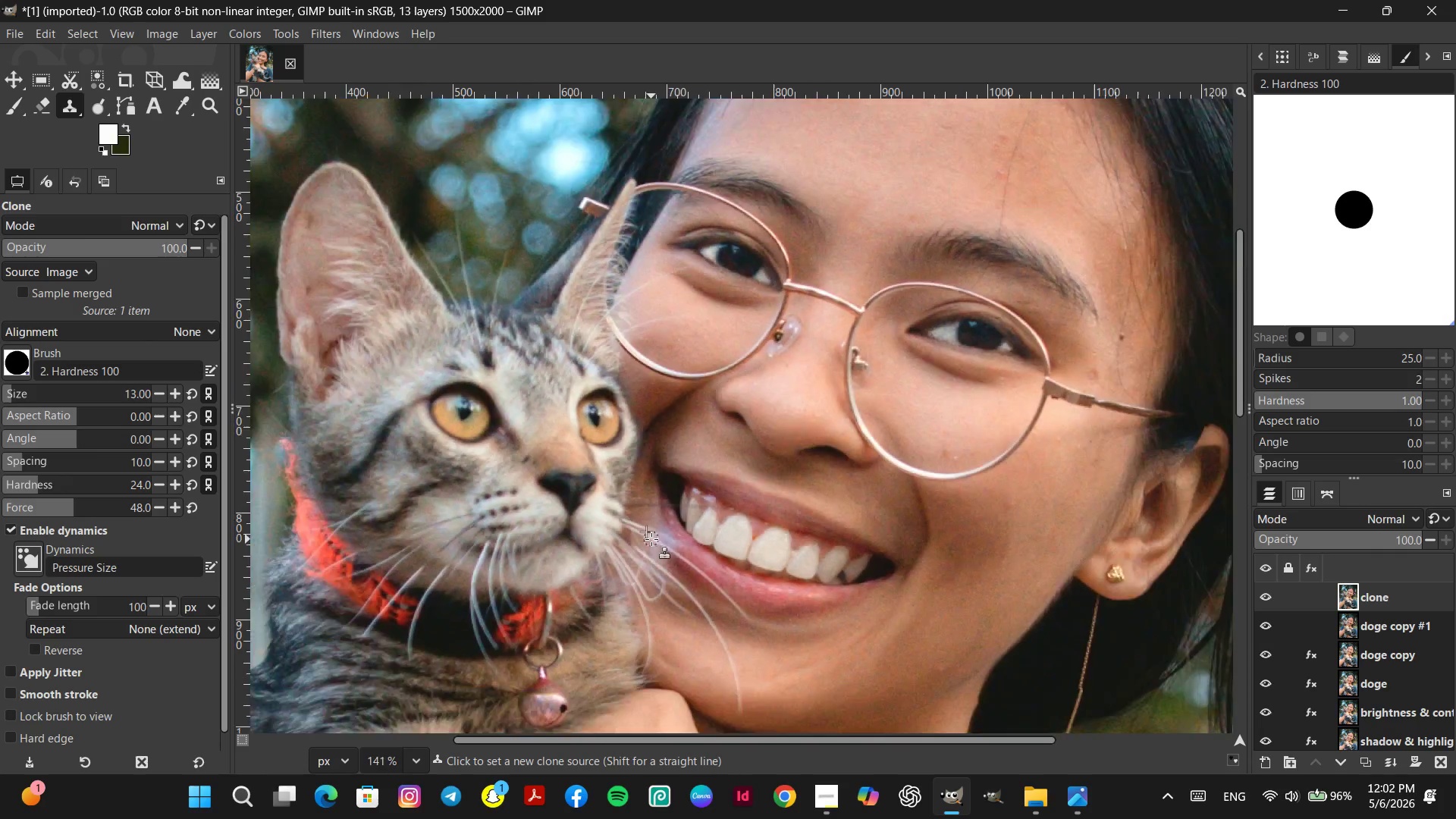 
scroll: coordinate [699, 540], scroll_direction: up, amount: 21.0
 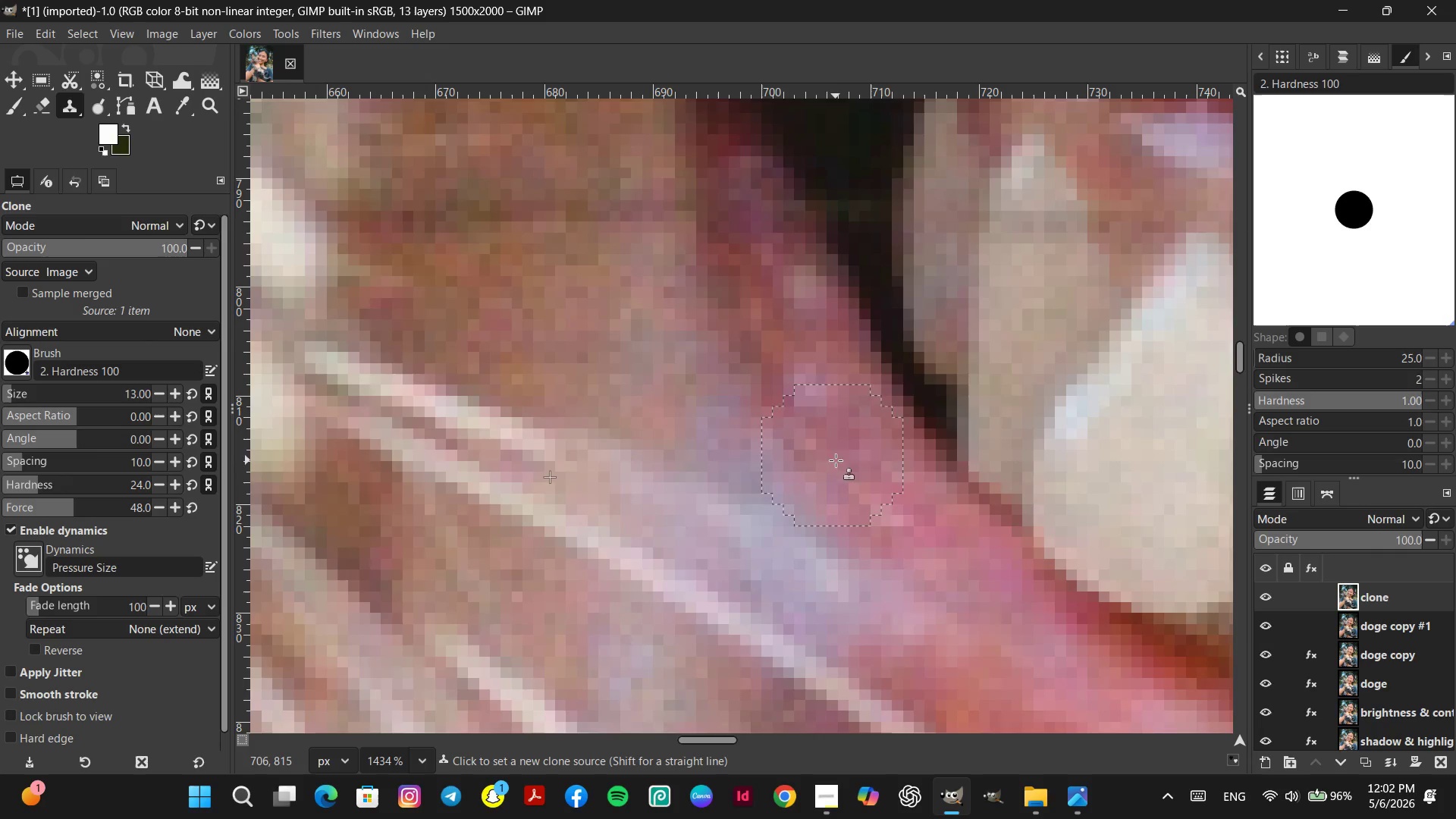 
left_click([880, 453])
 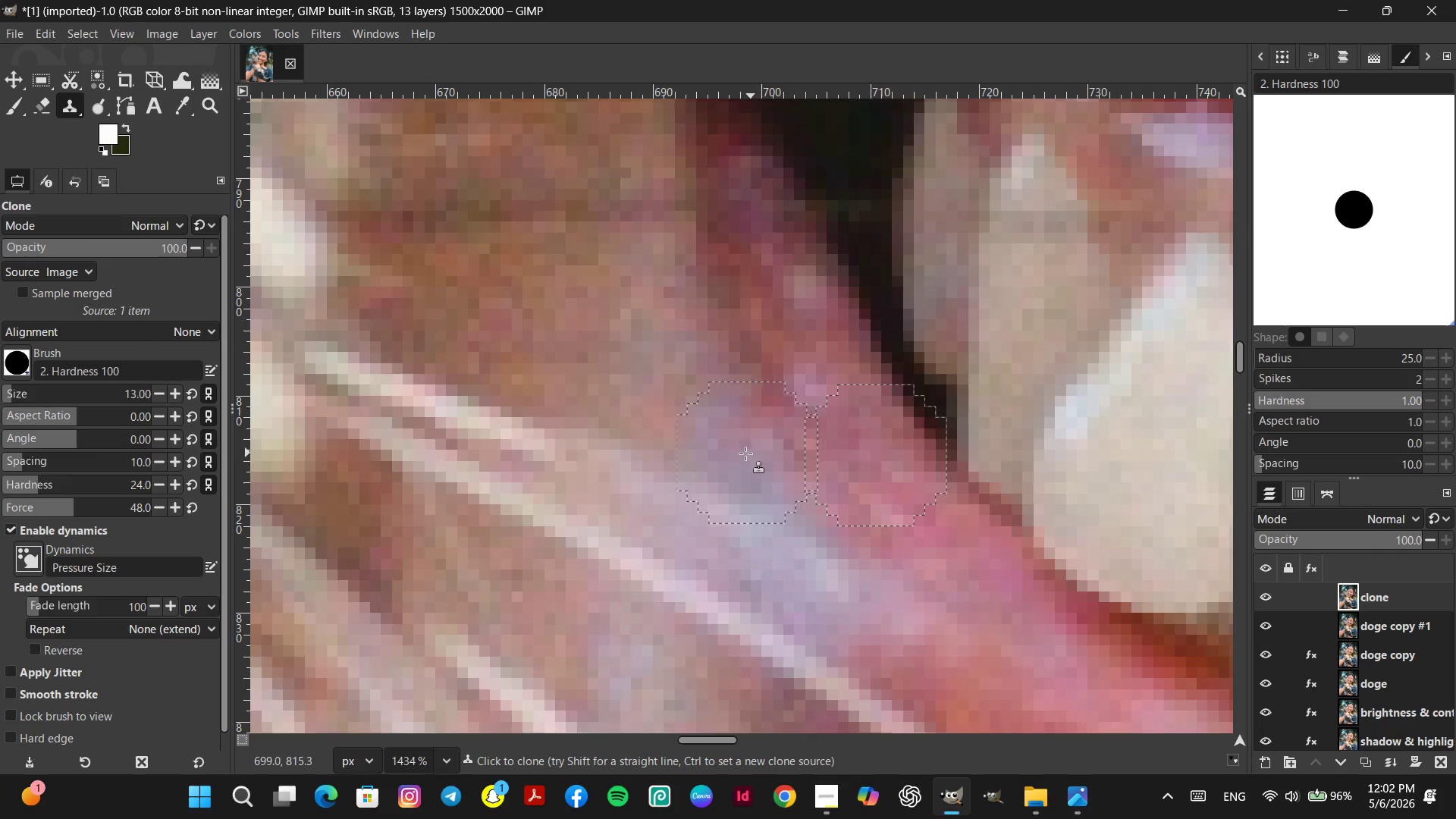 
left_click([745, 453])
 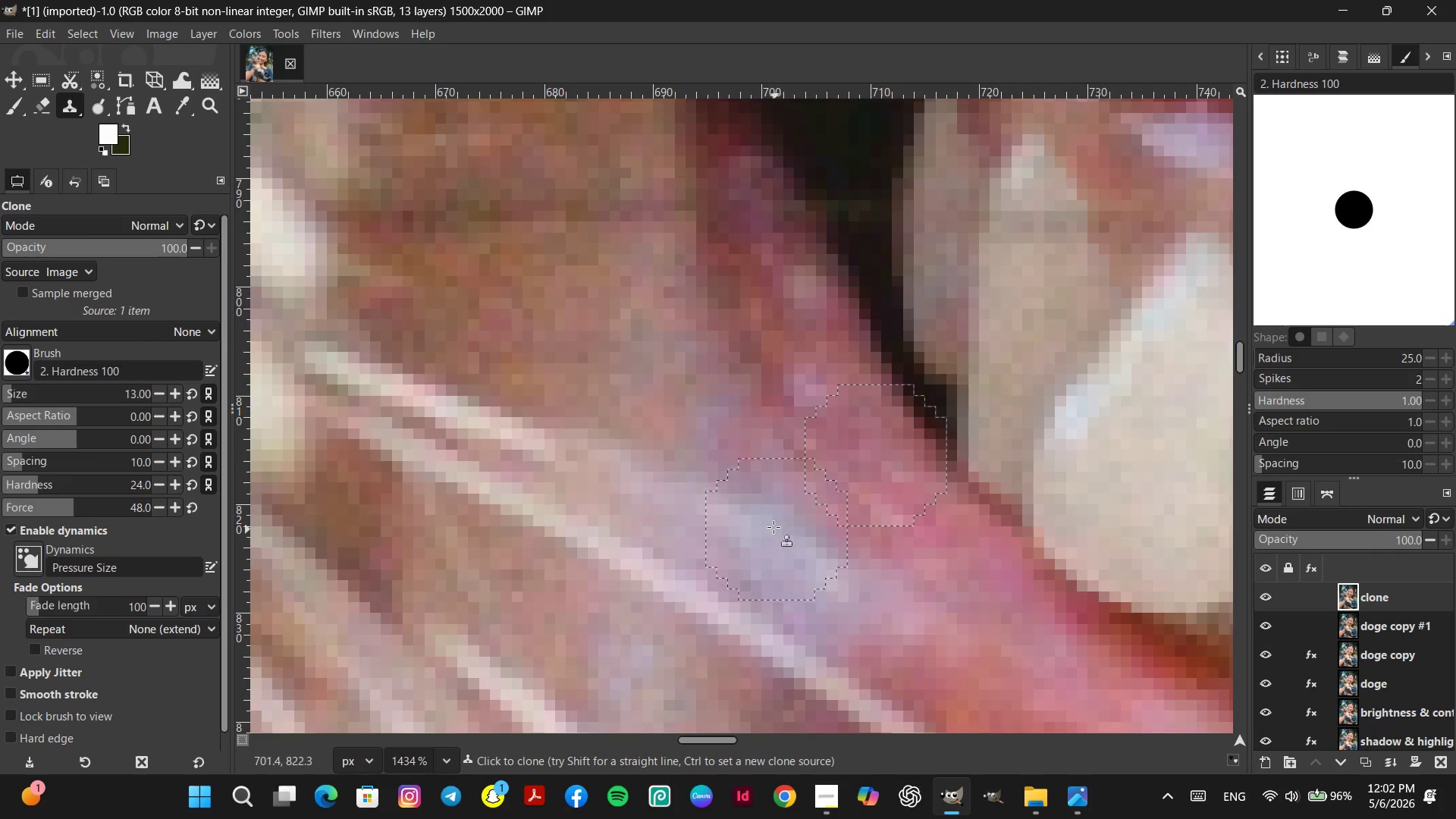 
left_click([764, 519])
 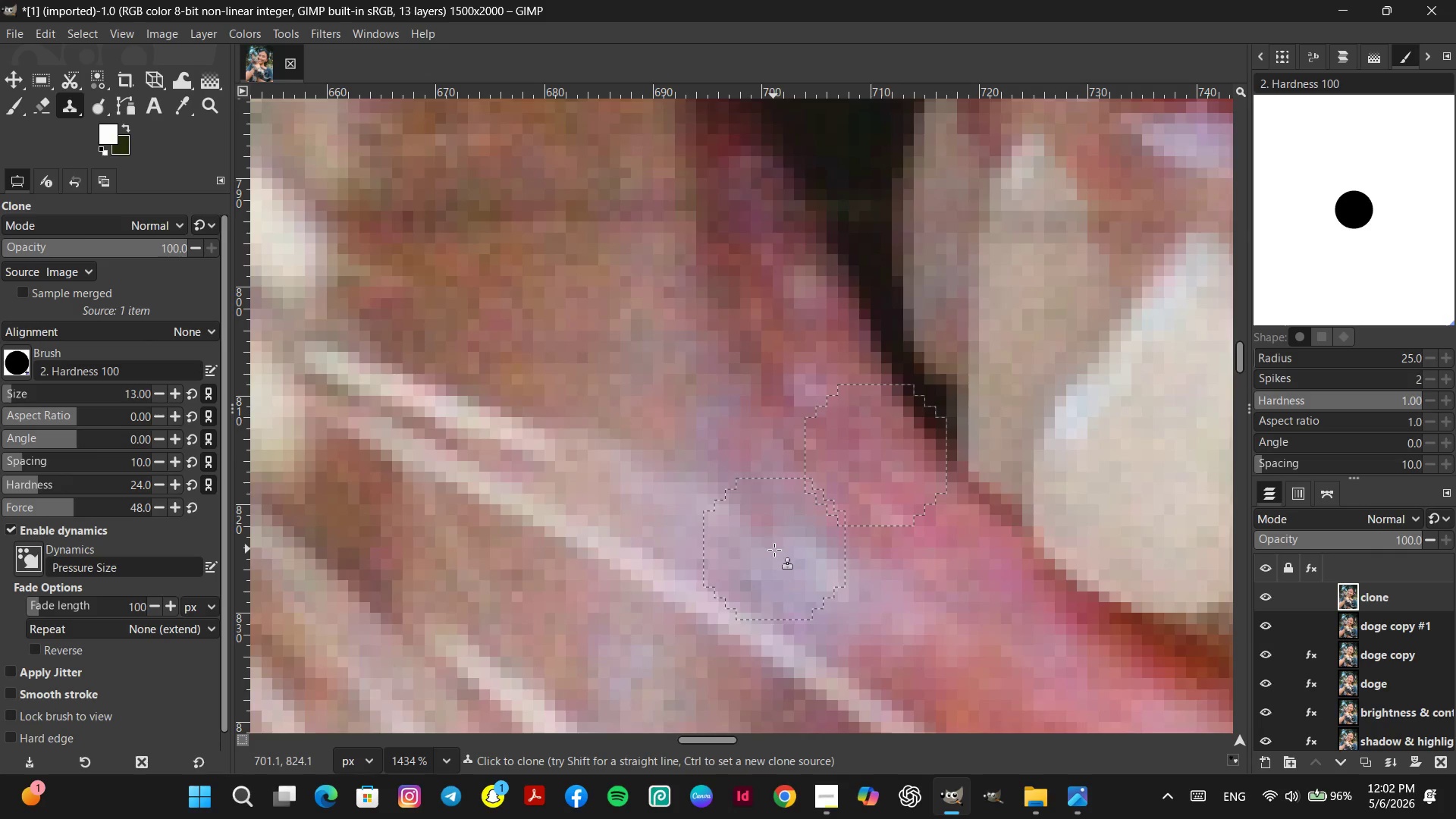 
left_click([775, 550])
 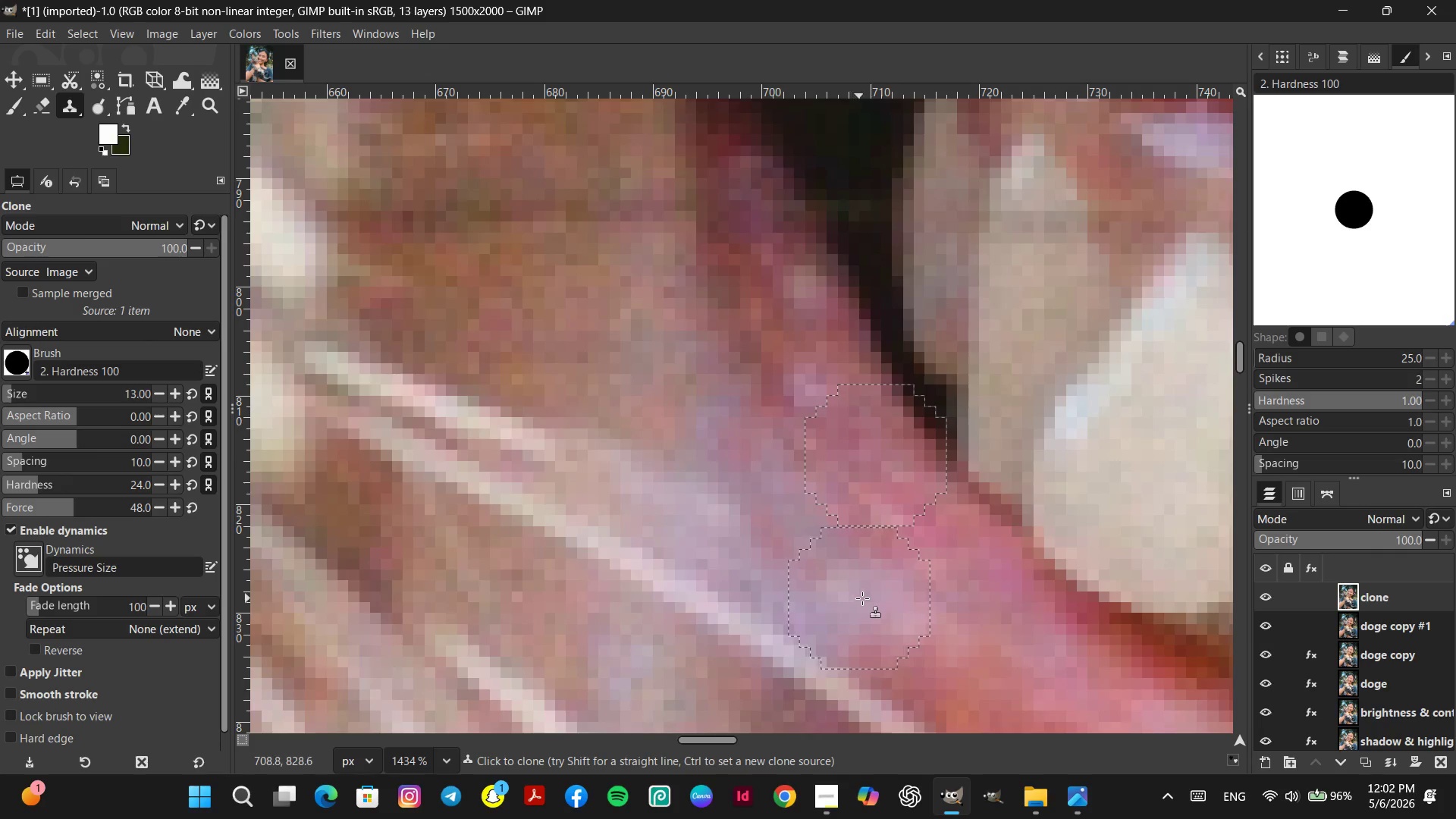 
left_click([886, 611])
 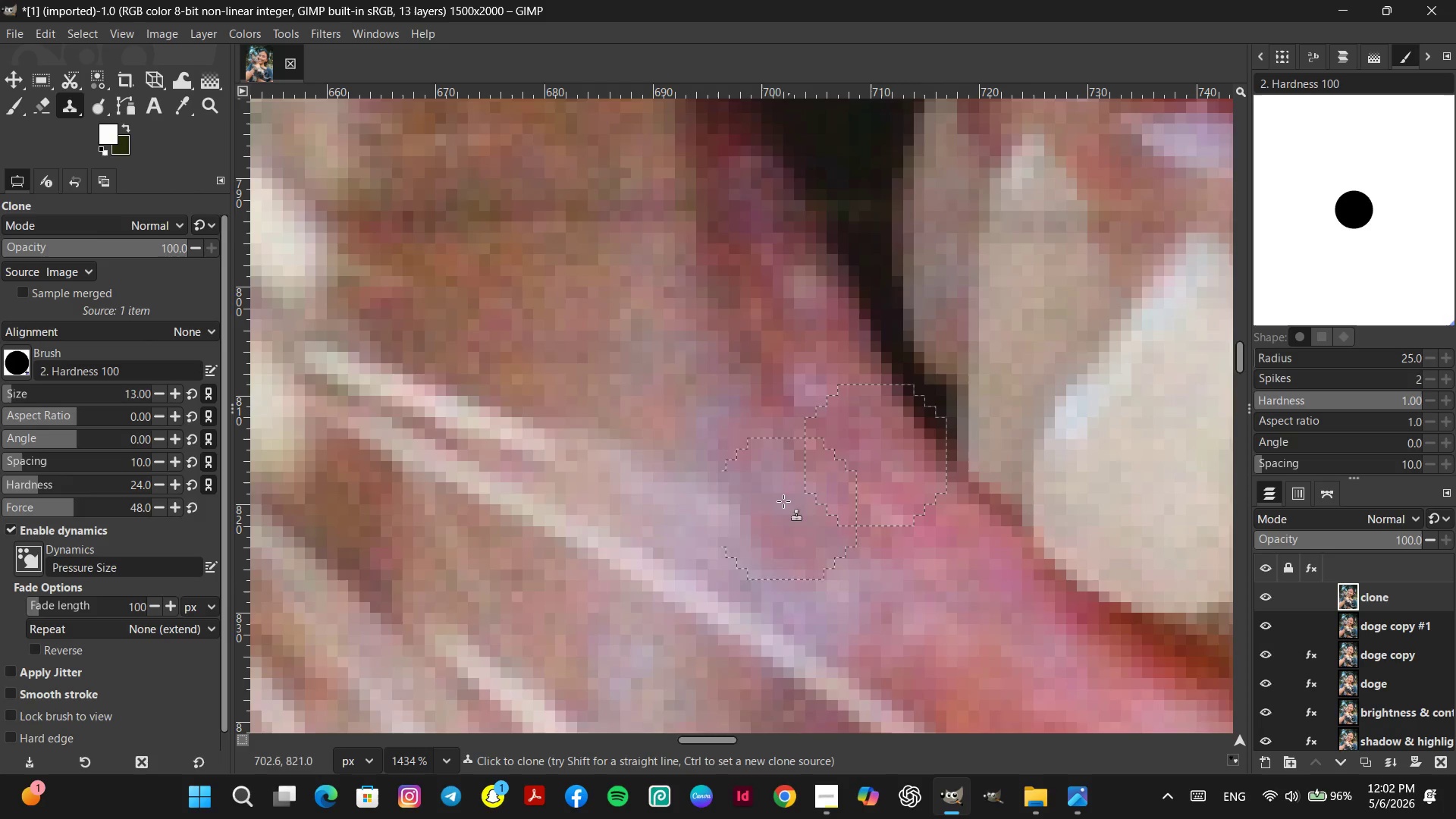 
left_click([770, 474])
 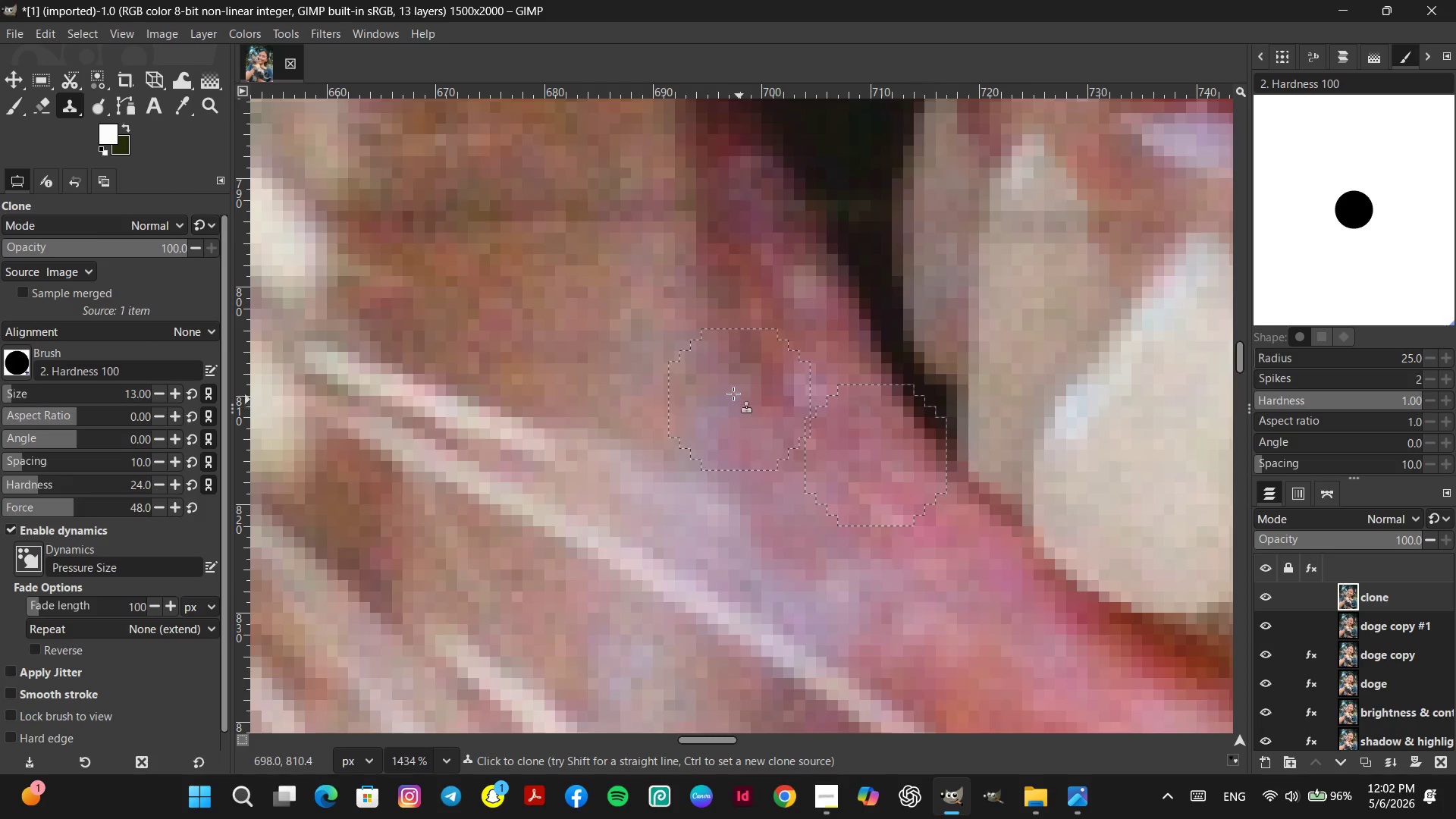 
left_click([727, 390])
 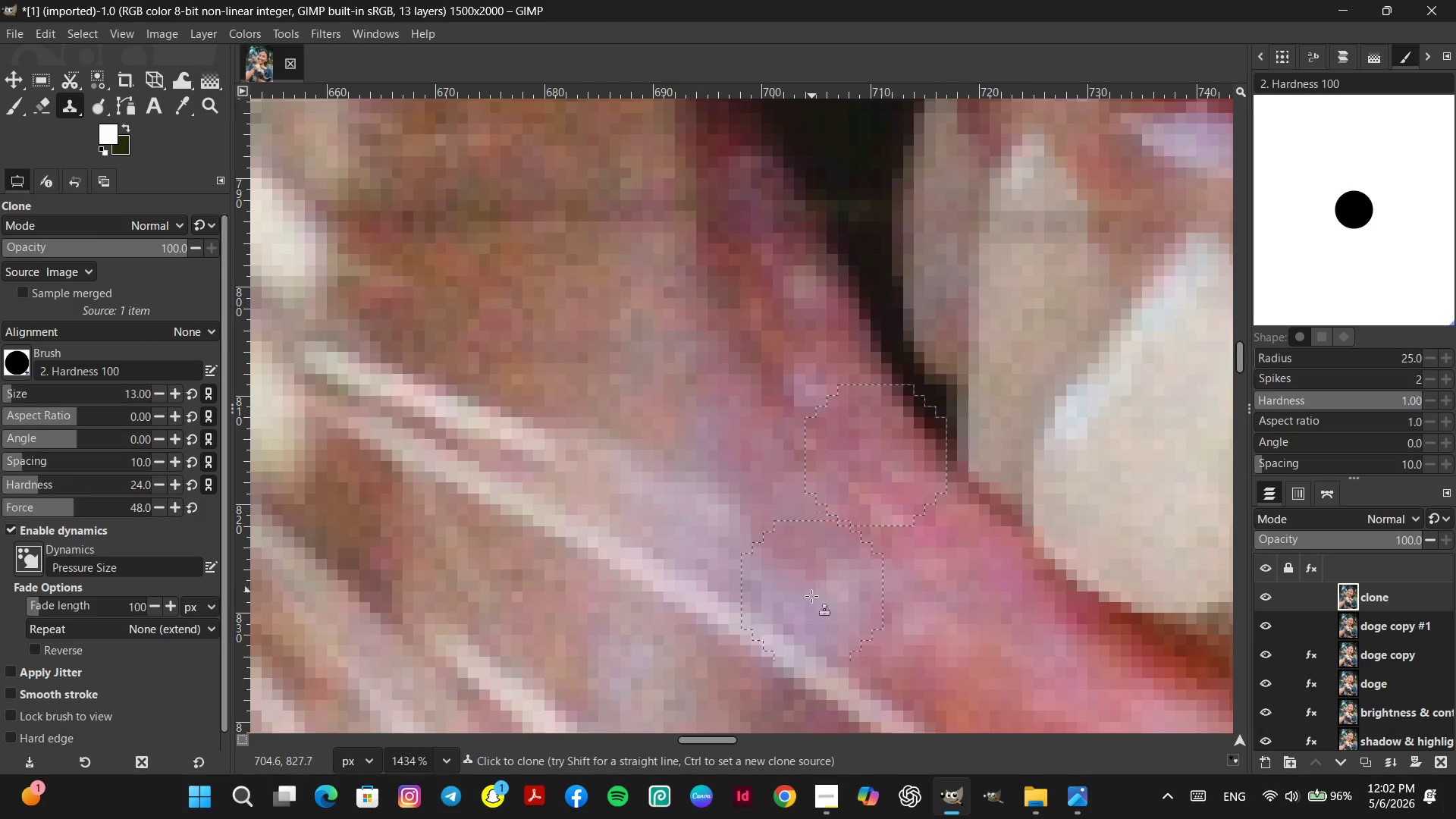 
left_click([816, 607])
 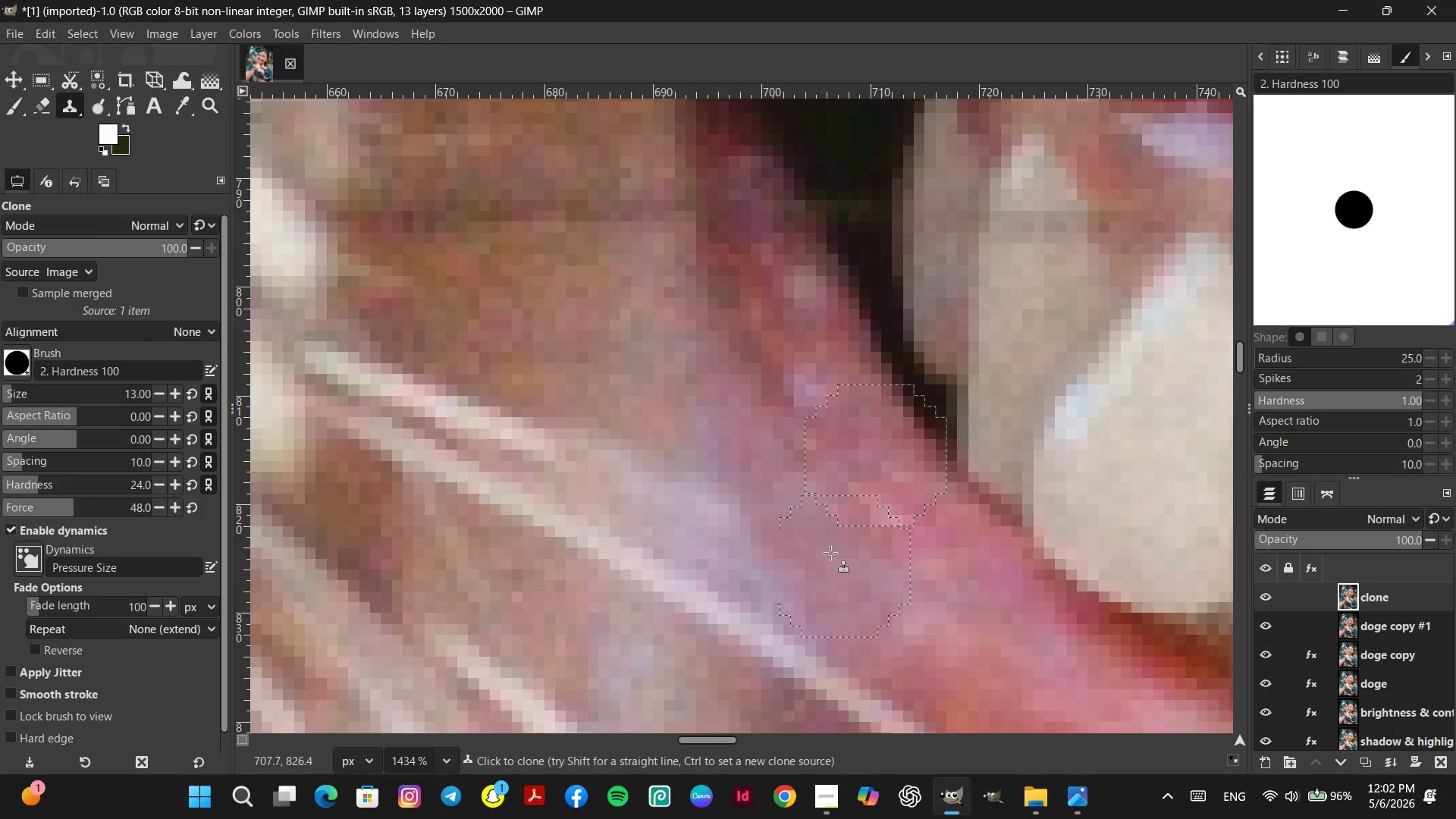 
left_click([792, 500])
 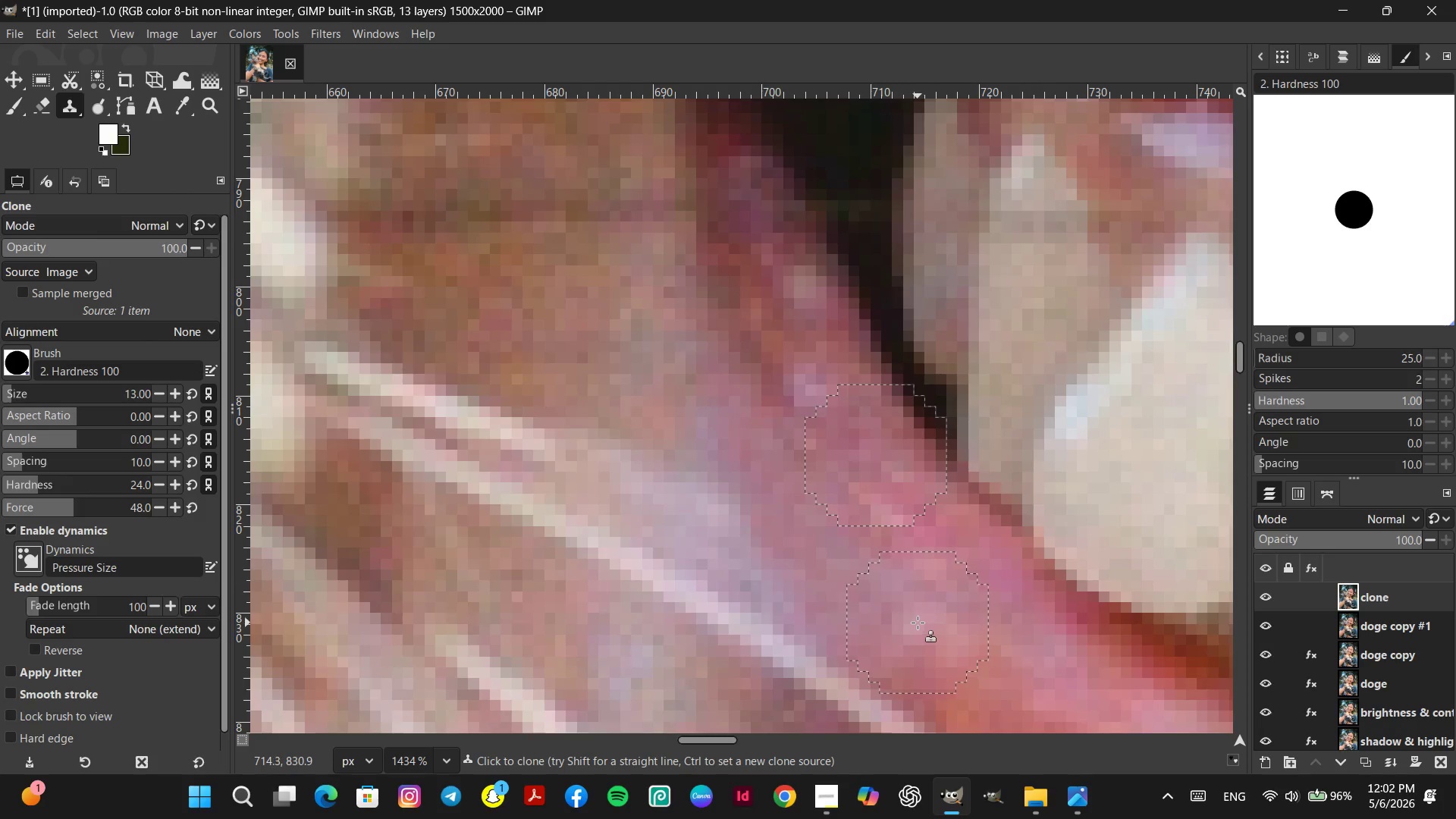 
left_click([918, 624])
 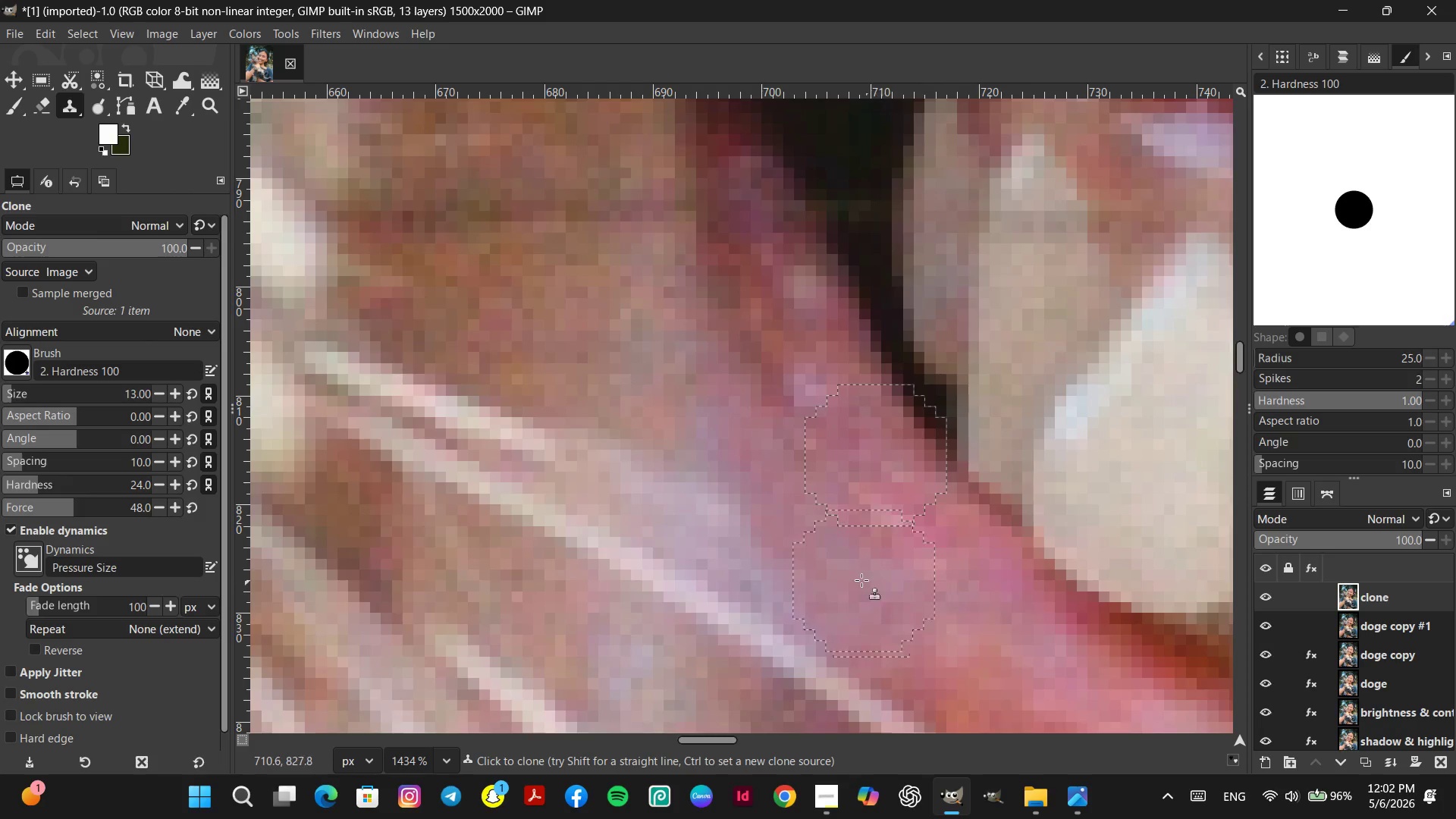 
left_click([861, 579])
 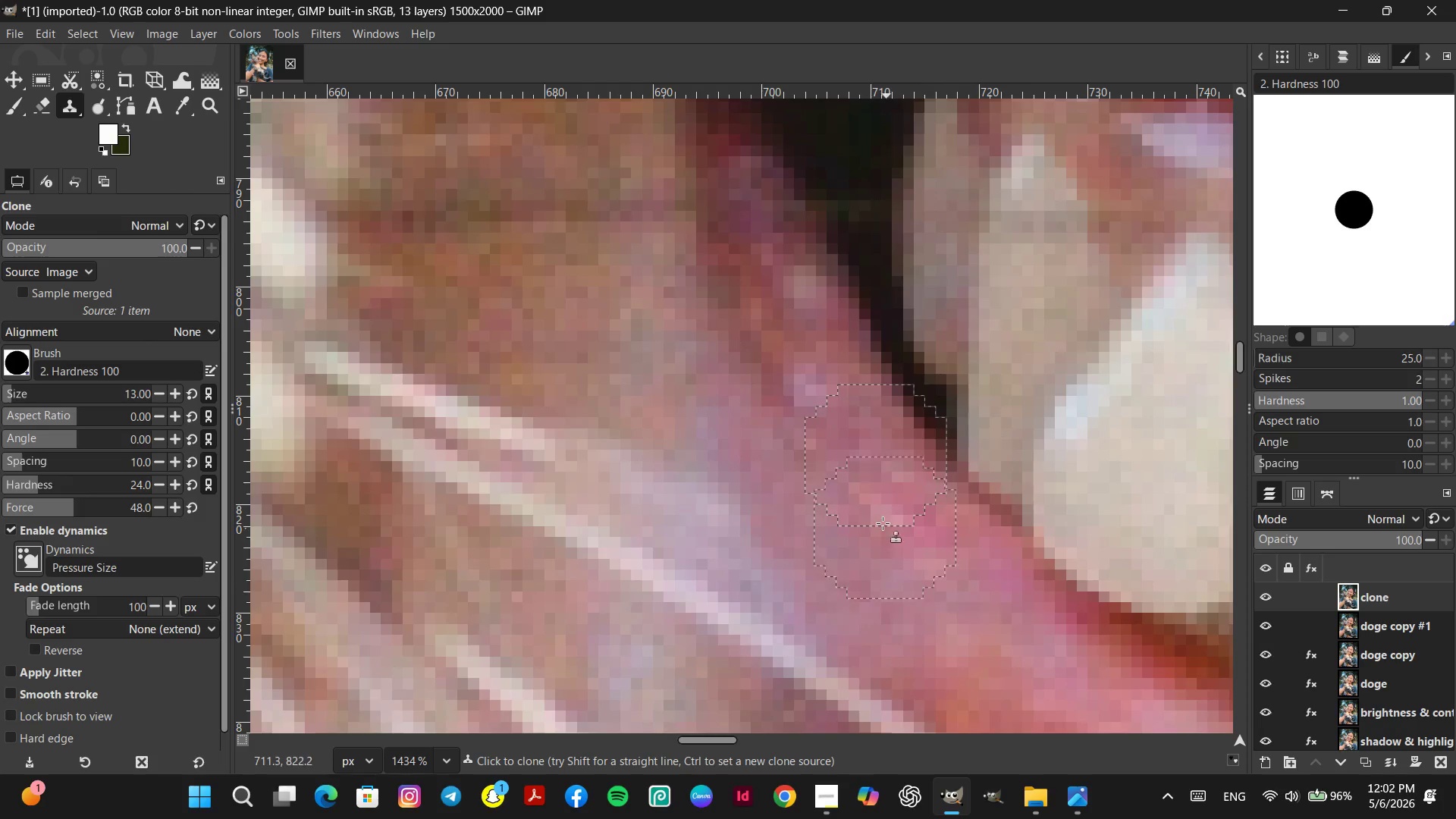 
left_click([883, 522])
 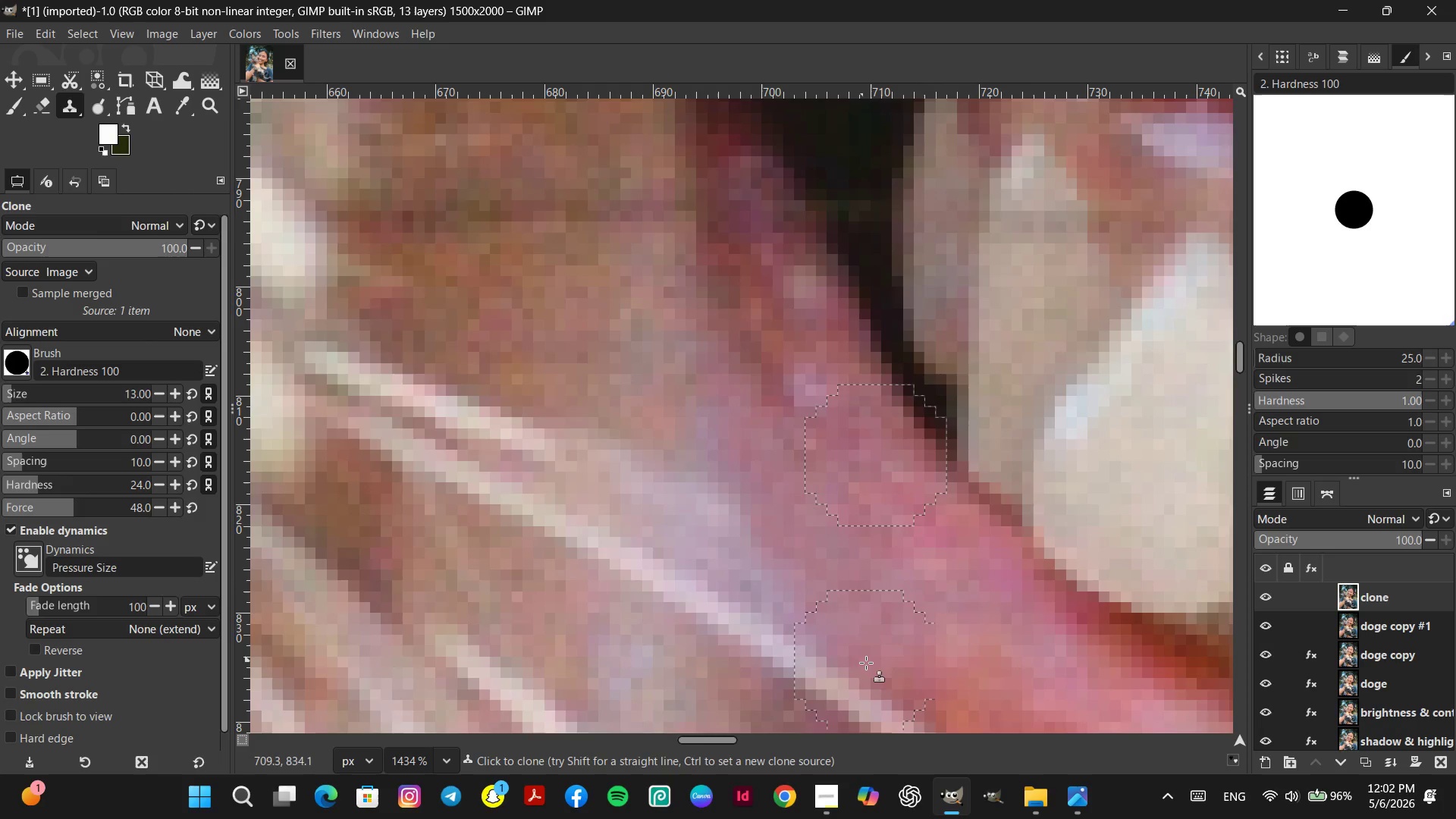 
hold_key(key=ControlLeft, duration=1.05)
 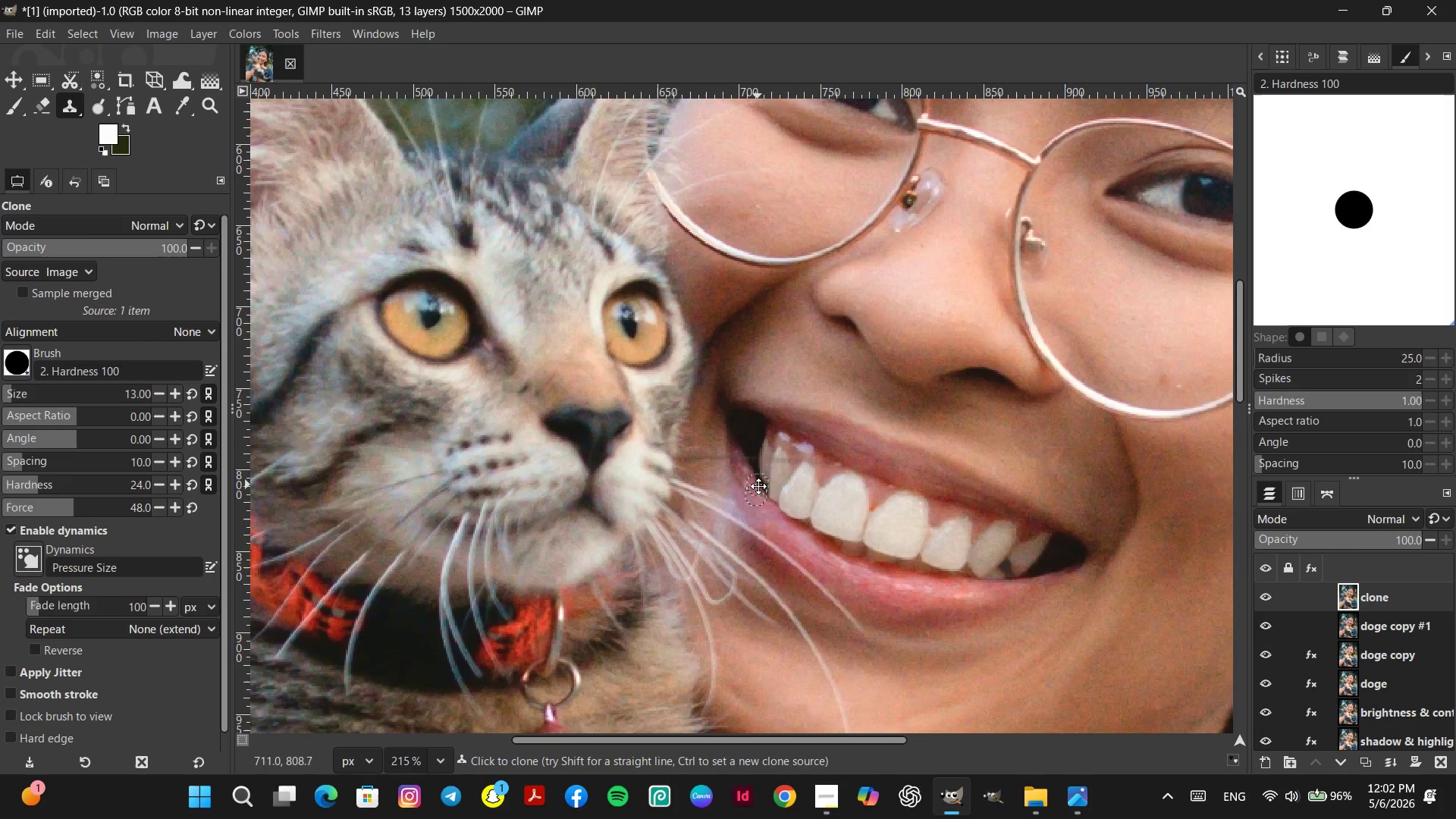 
key(Space)
 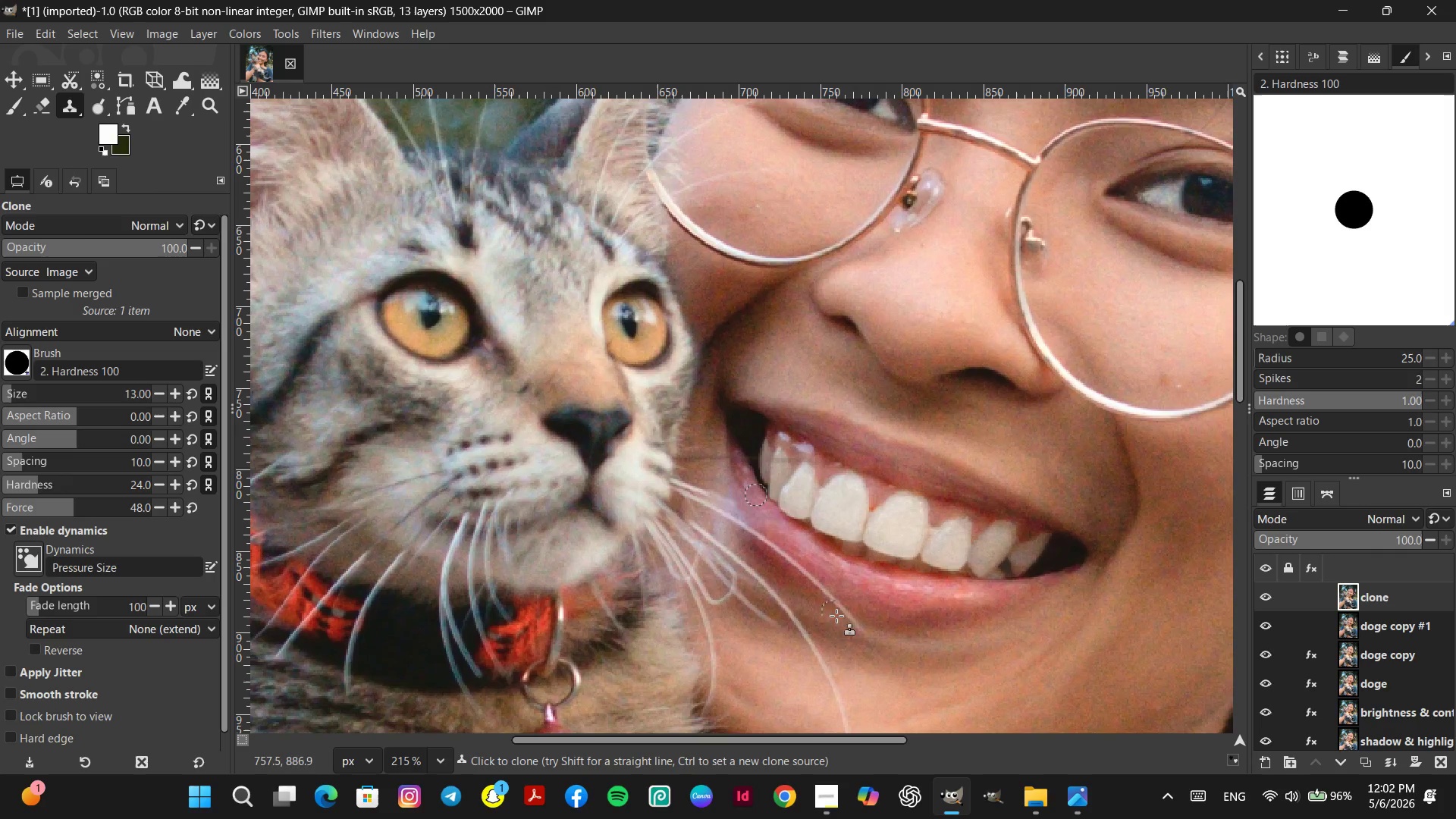 
scroll: coordinate [848, 665], scroll_direction: down, amount: 20.0
 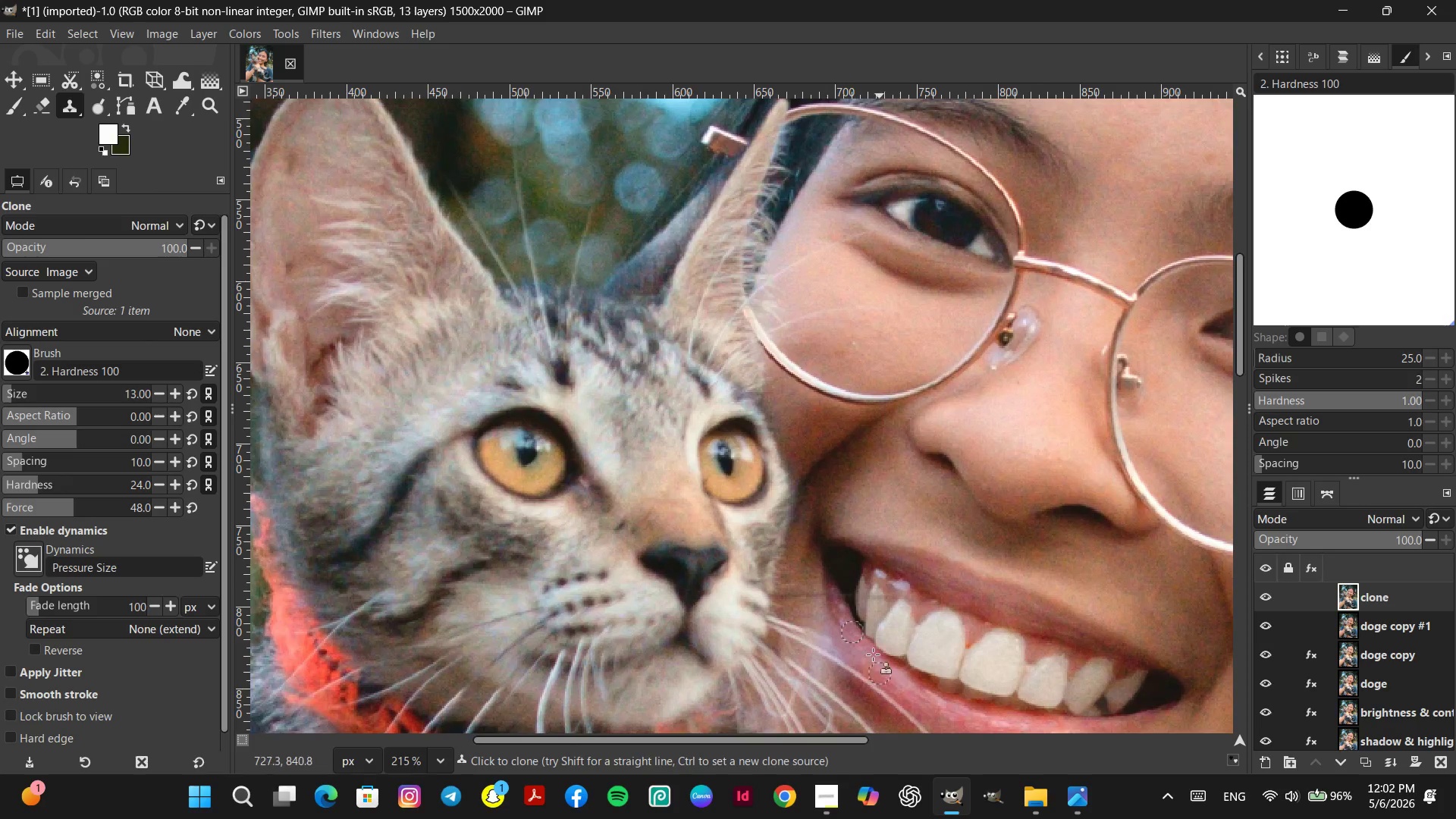 
hold_key(key=ControlLeft, duration=1.48)
scroll: coordinate [715, 504], scroll_direction: up, amount: 19.0
 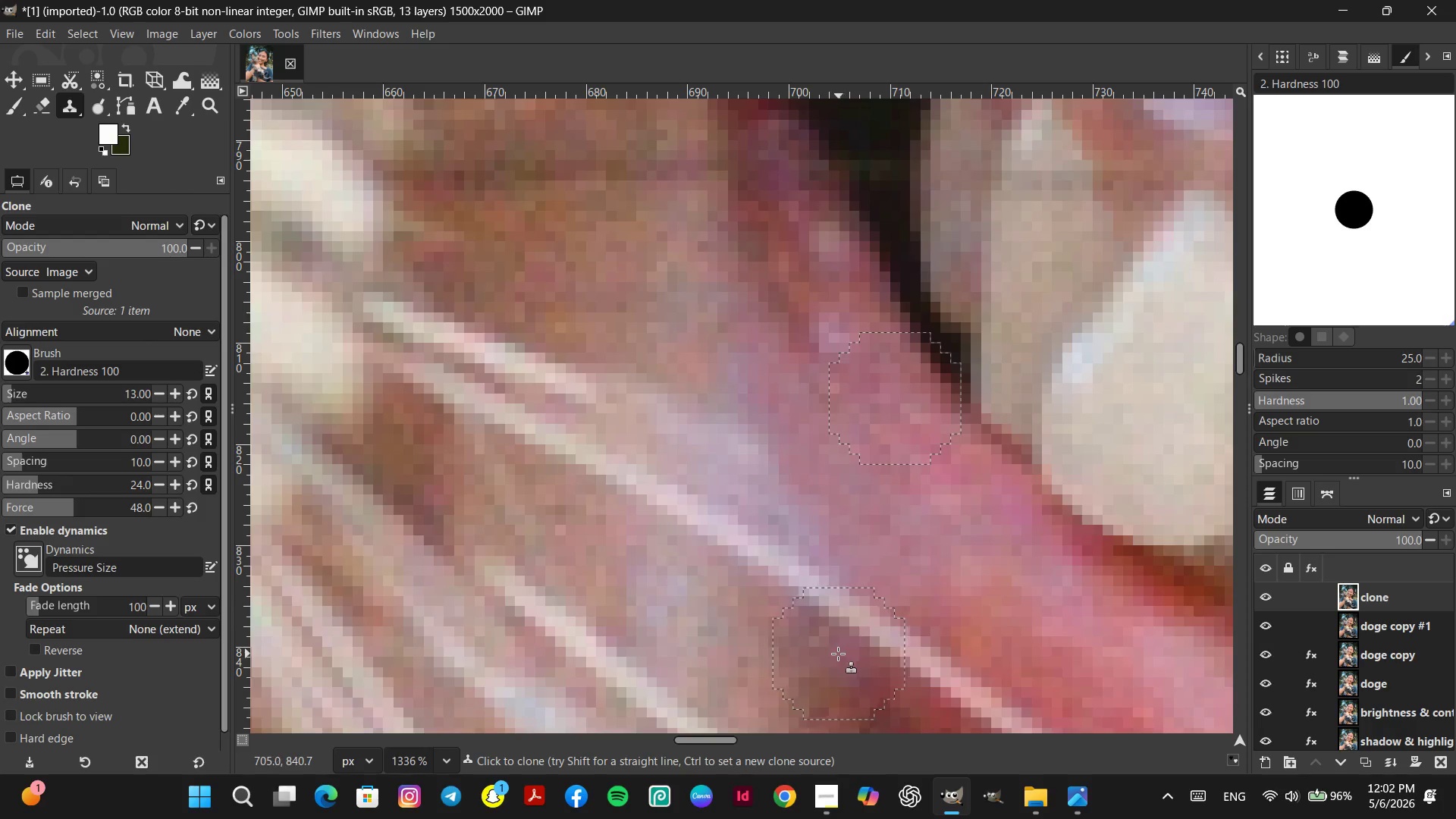 
left_click([823, 644])
 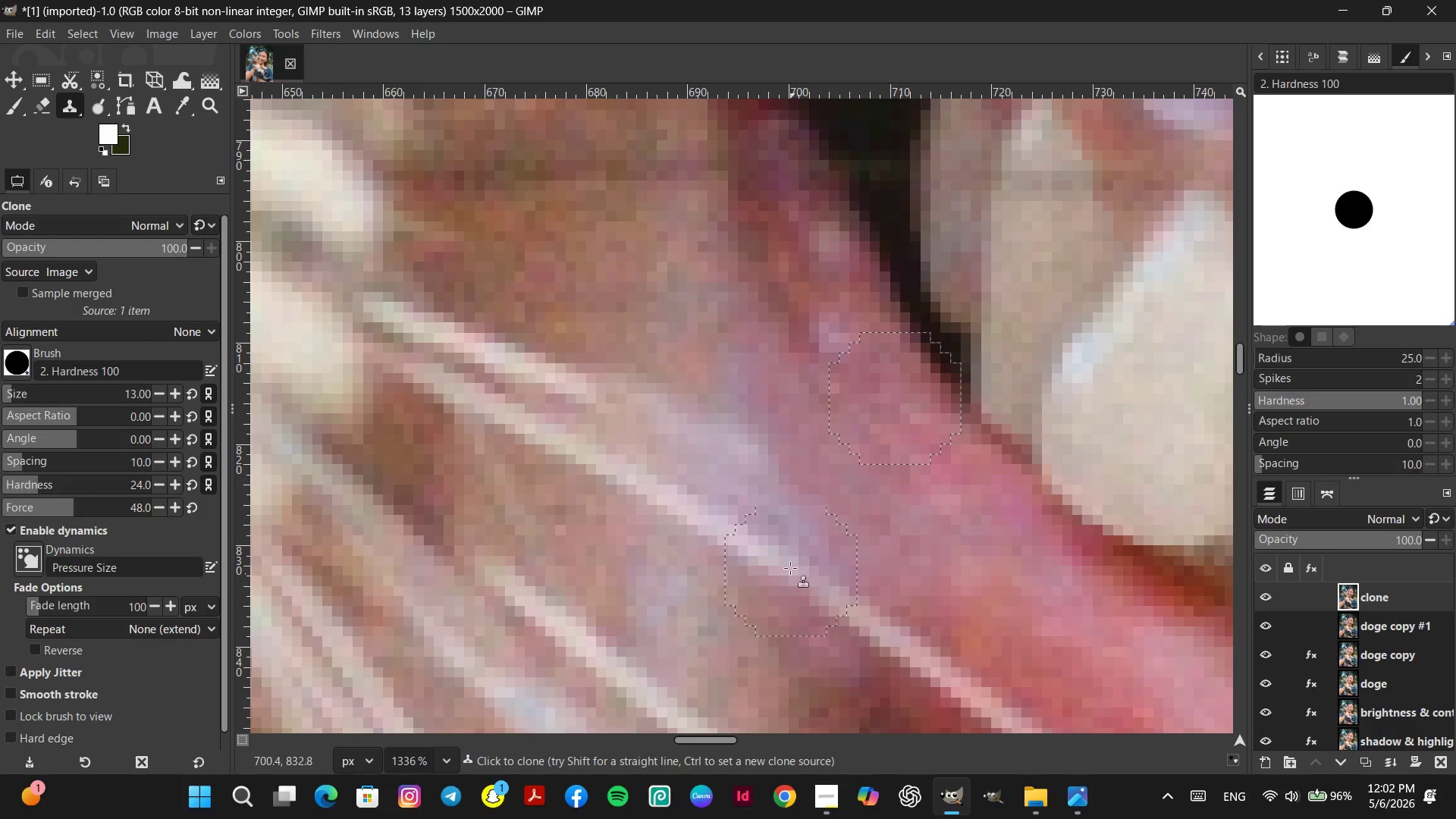 
double_click([789, 564])
 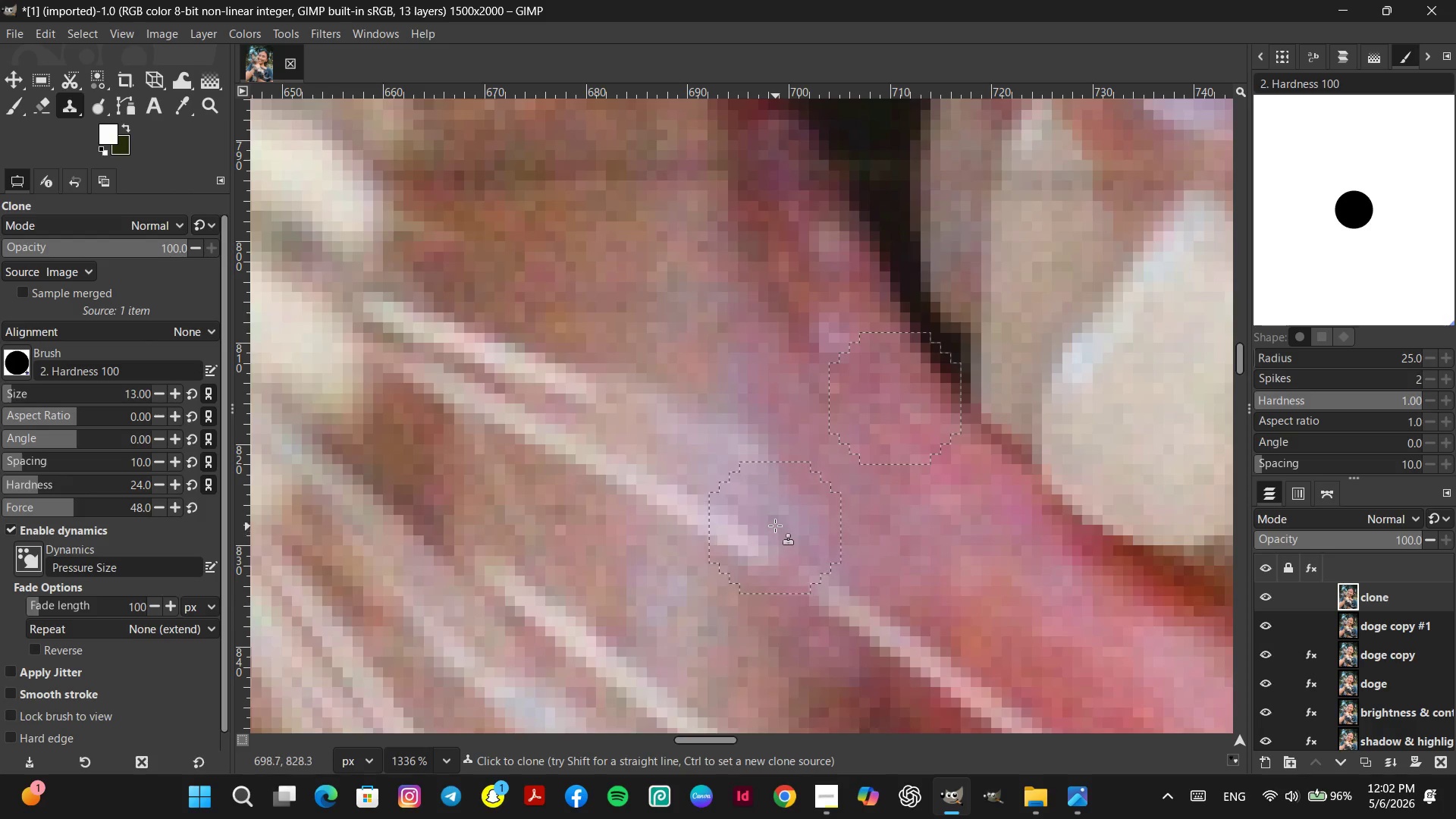 
left_click_drag(start_coordinate=[774, 522], to_coordinate=[773, 517])
 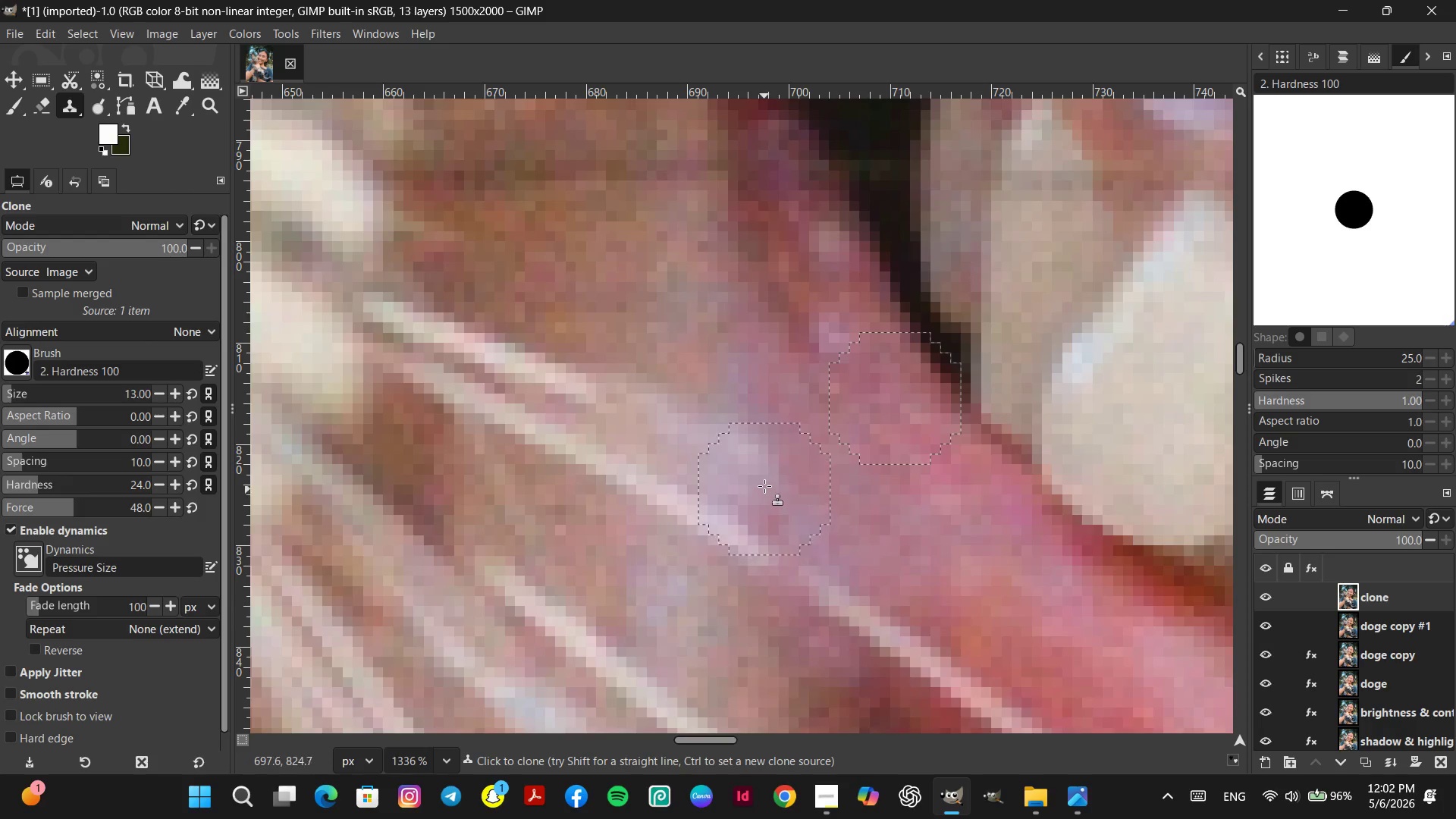 
left_click_drag(start_coordinate=[764, 481], to_coordinate=[764, 477])
 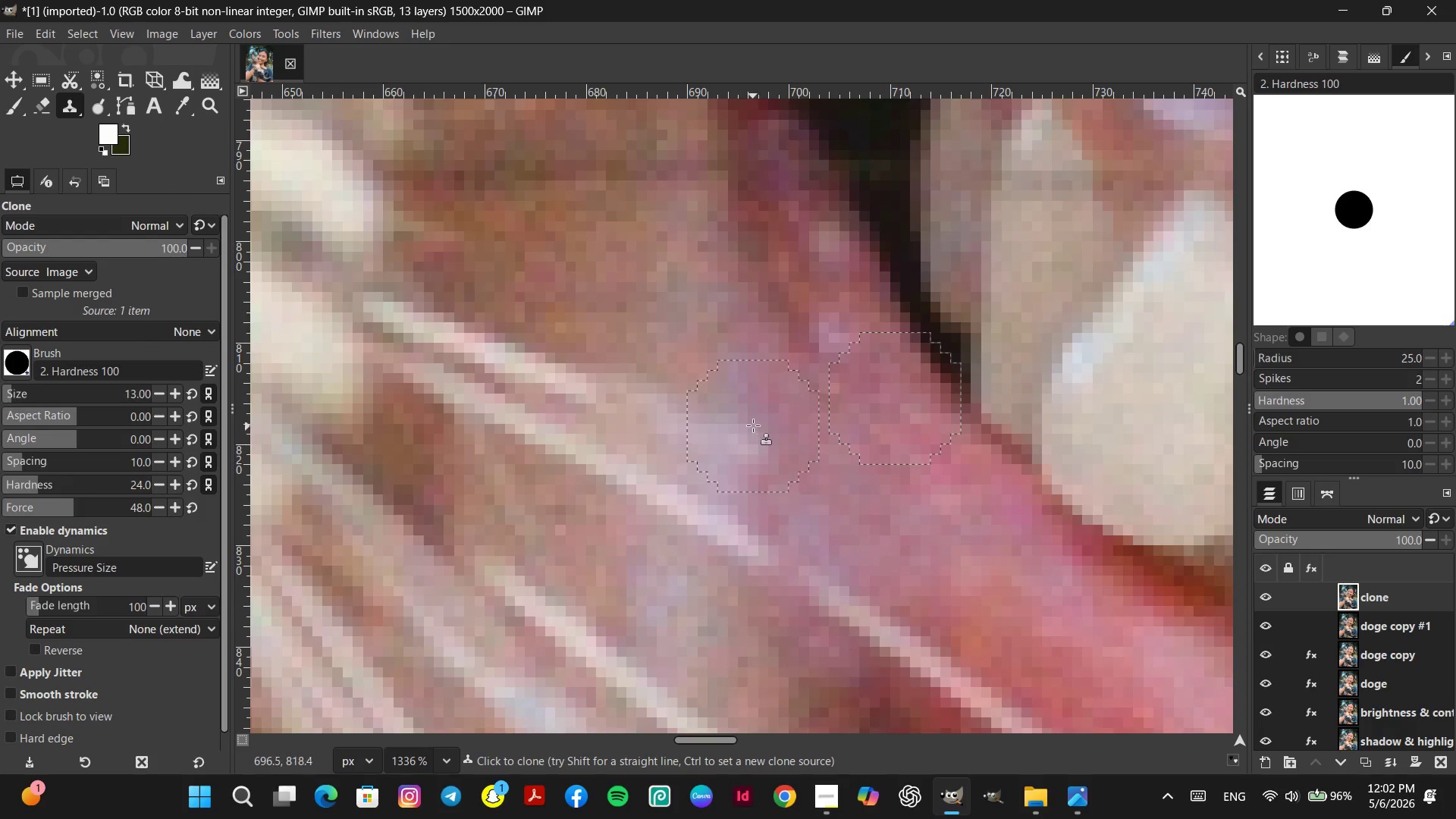 
left_click([753, 425])
 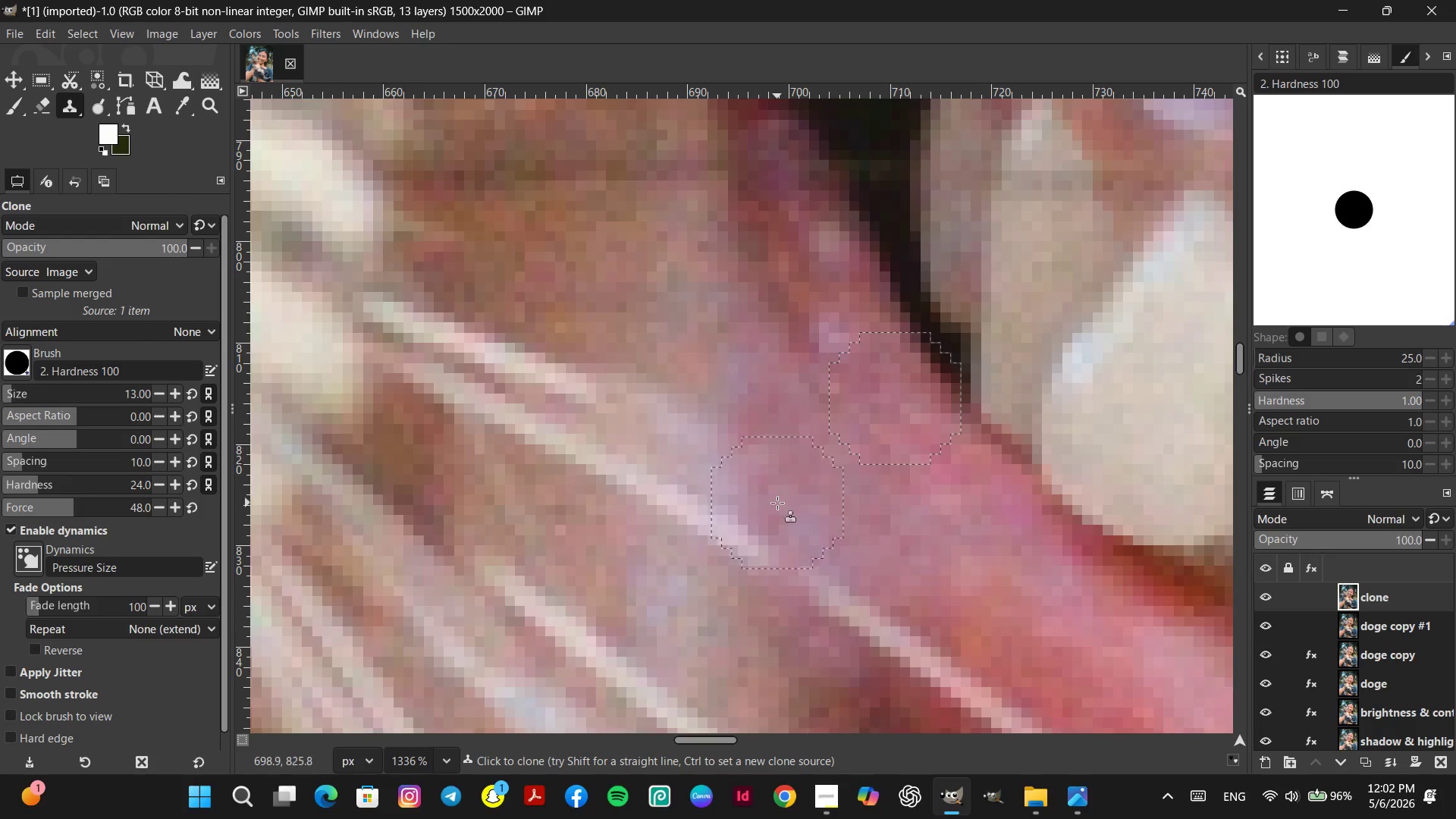 
triple_click([821, 575])
 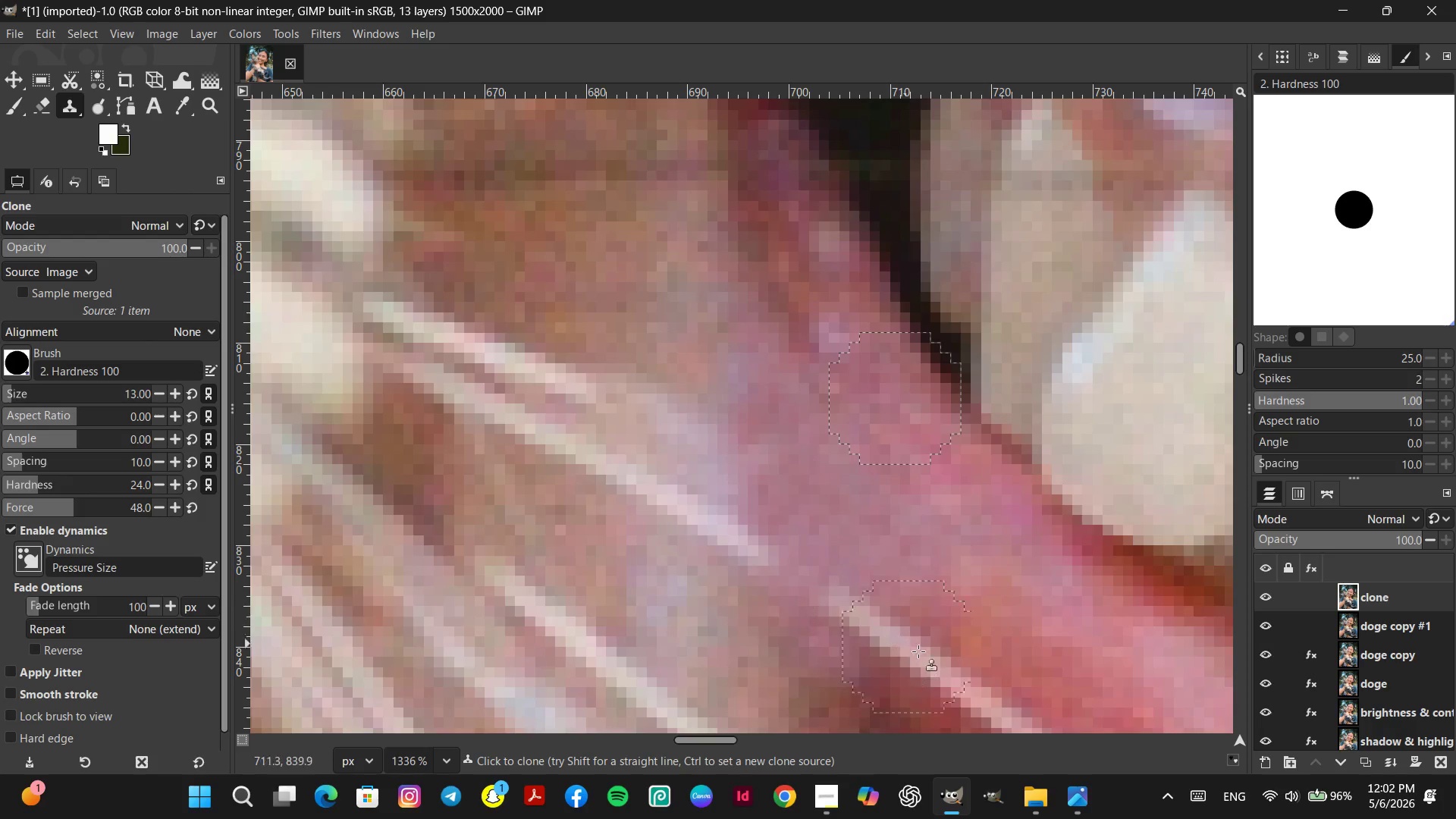 
key(Space)
 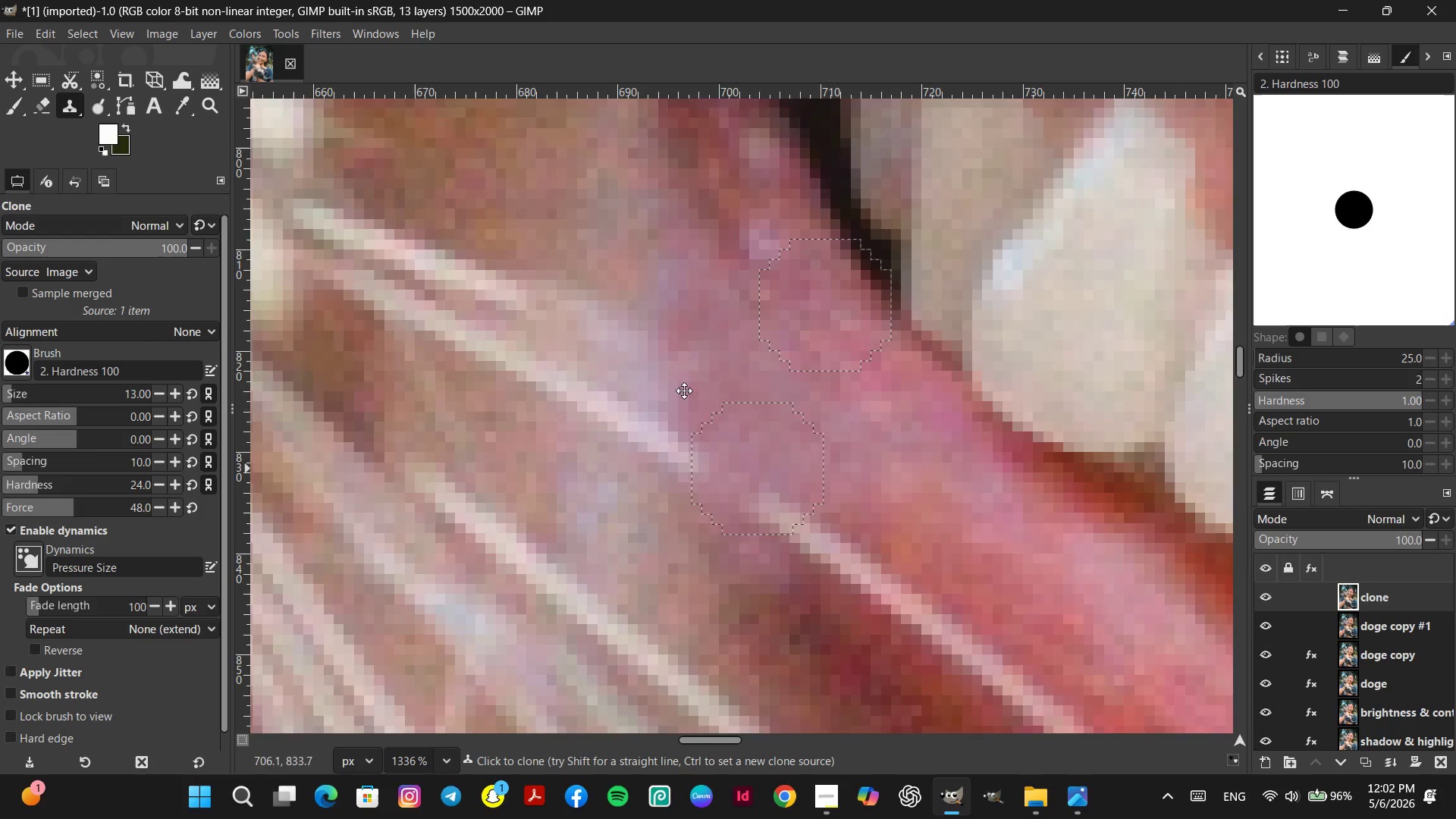 
key(Space)
 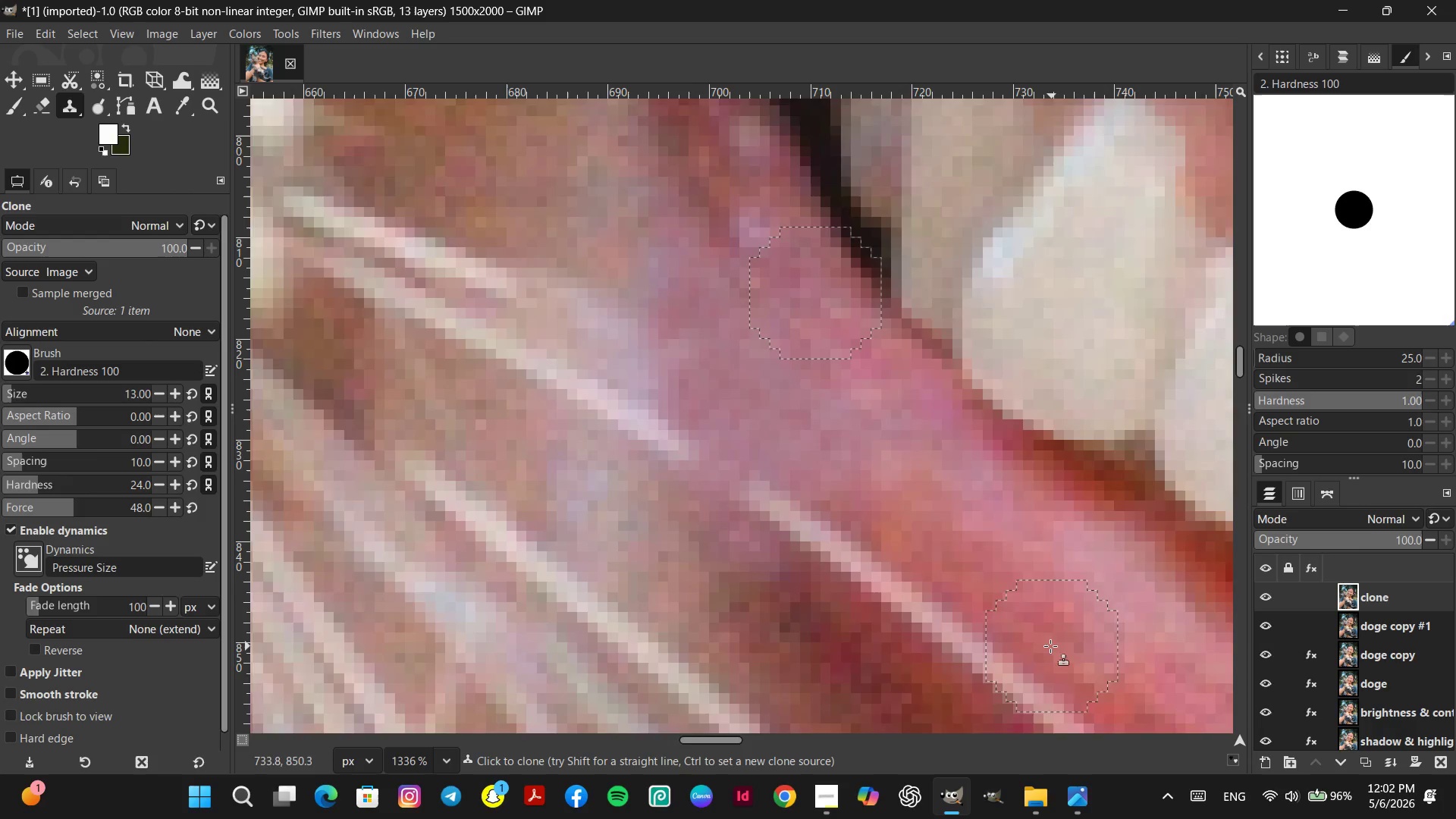 
key(Space)
 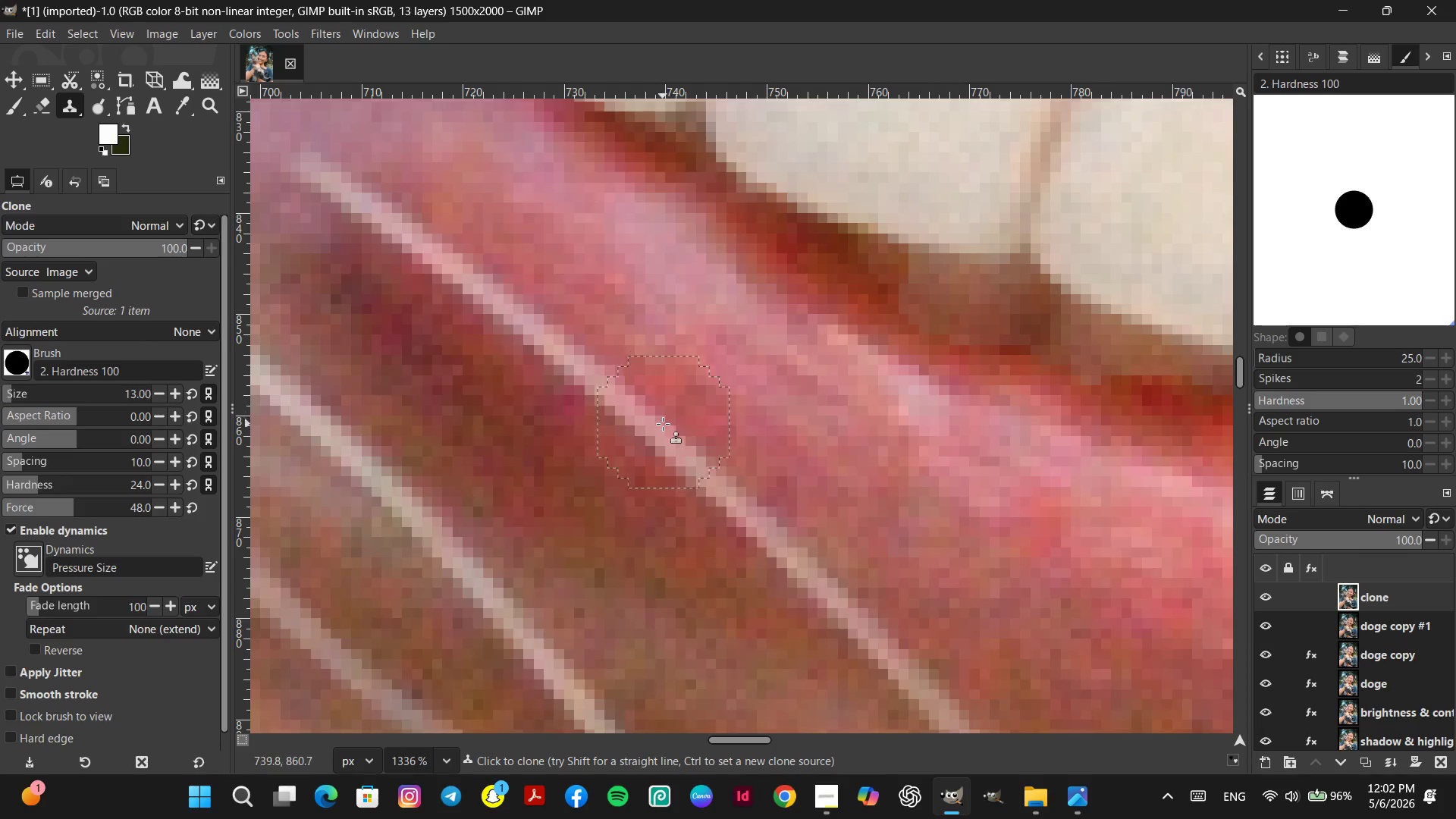 
left_click([663, 427])
 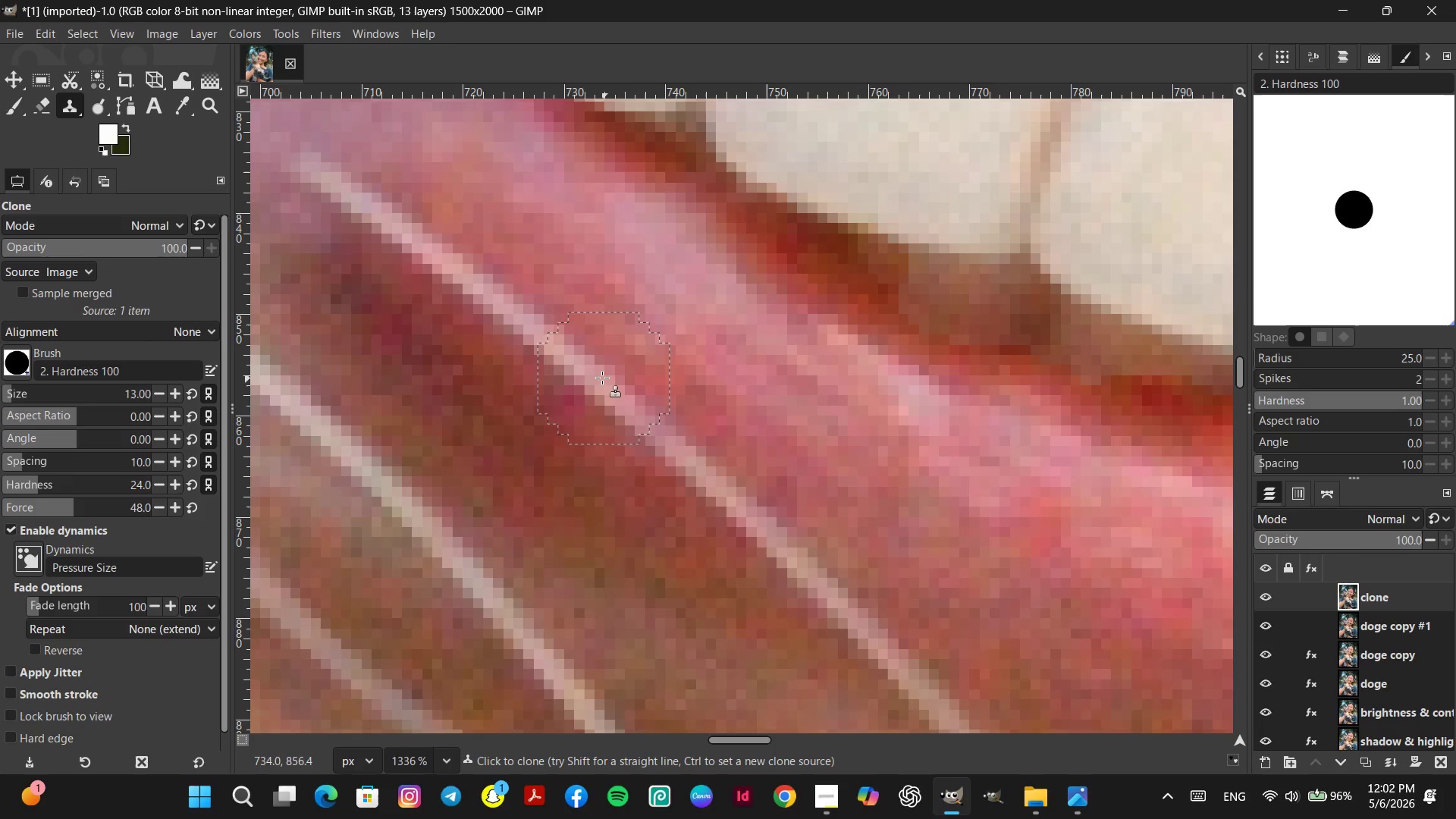 
left_click_drag(start_coordinate=[602, 378], to_coordinate=[598, 374])
 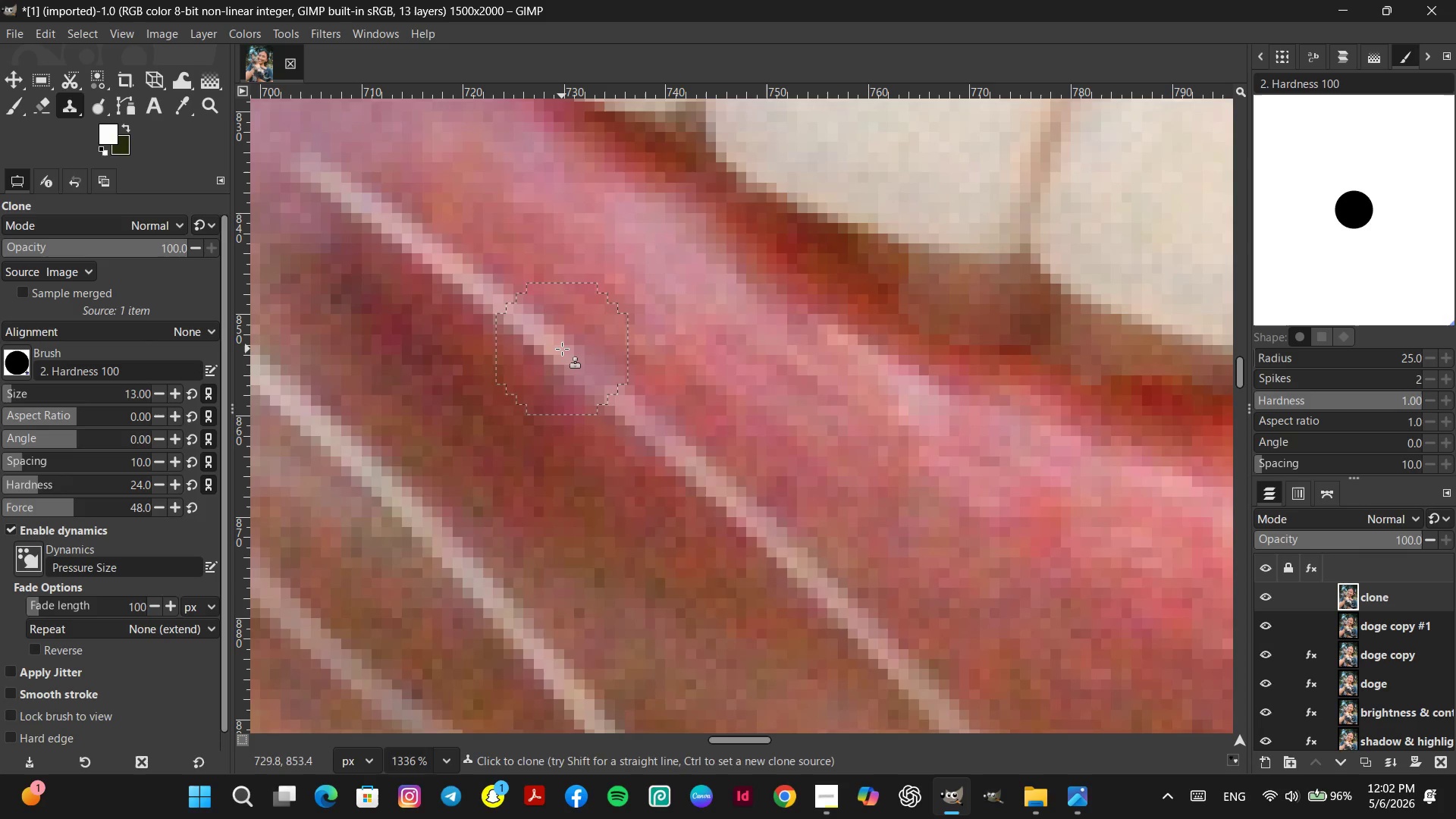 
key(Control+Z)
 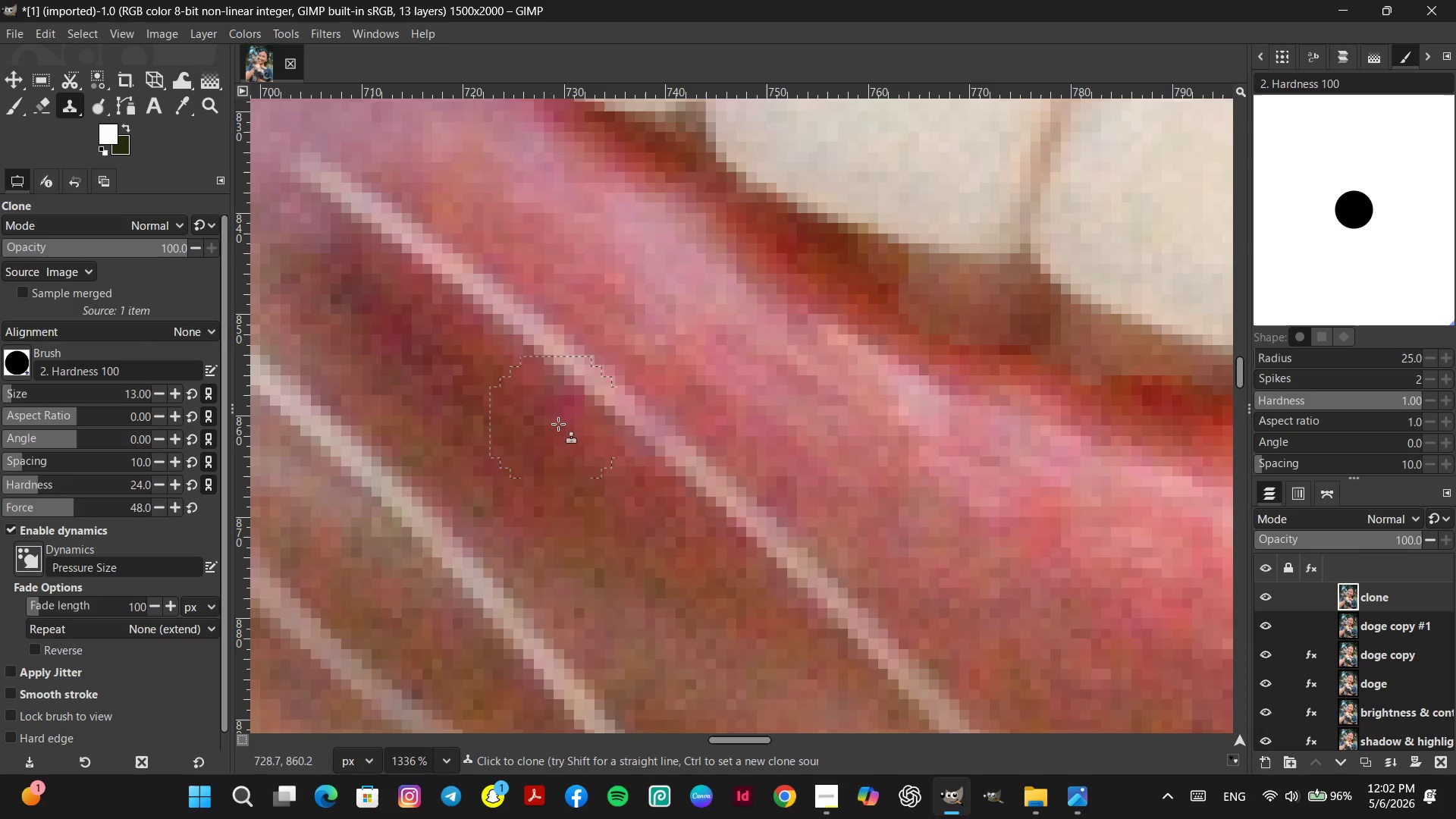 
hold_key(key=ControlLeft, duration=13.06)
scroll: coordinate [633, 544], scroll_direction: down, amount: 18.0
 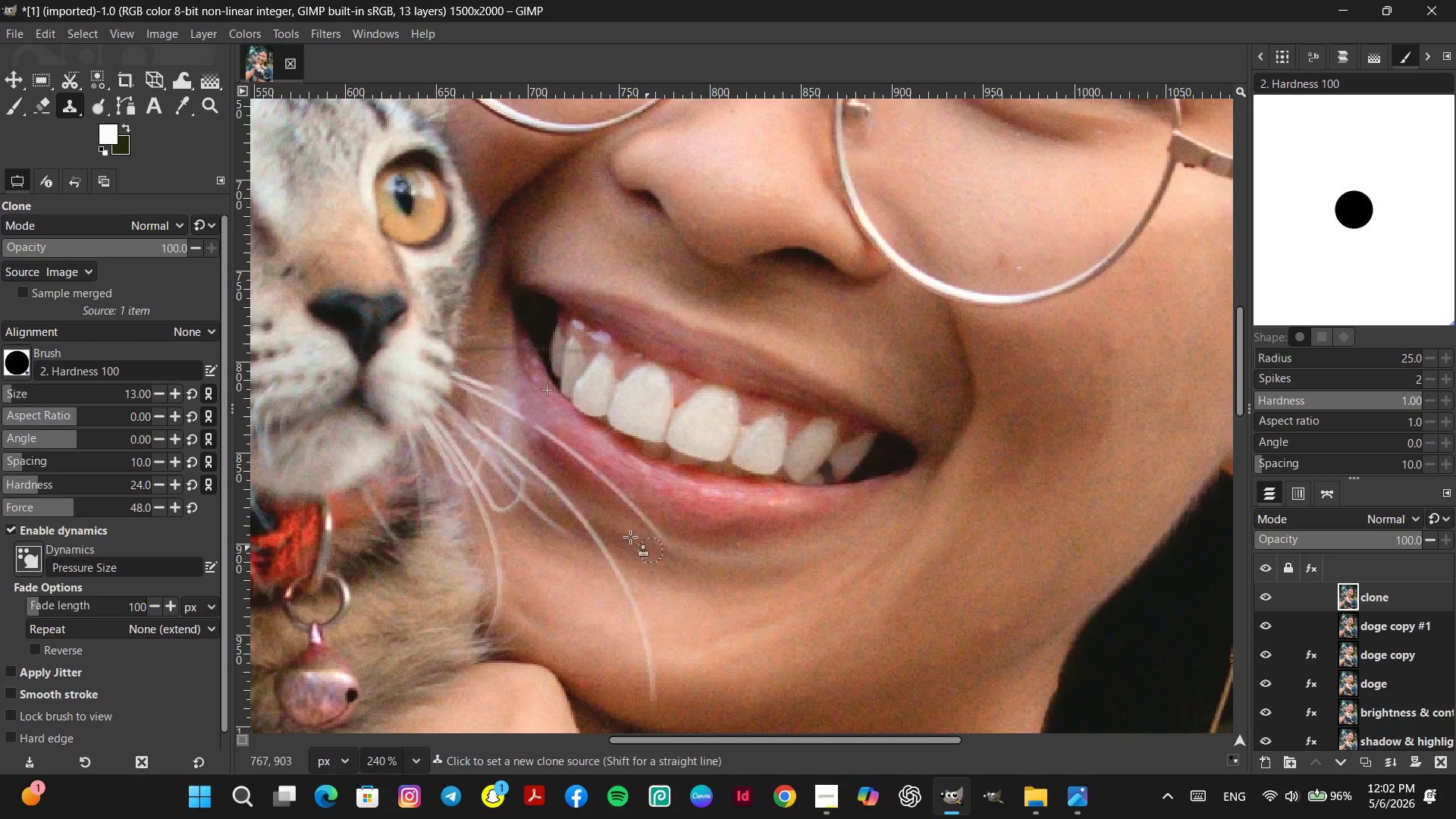 
scroll: coordinate [514, 414], scroll_direction: up, amount: 12.0
 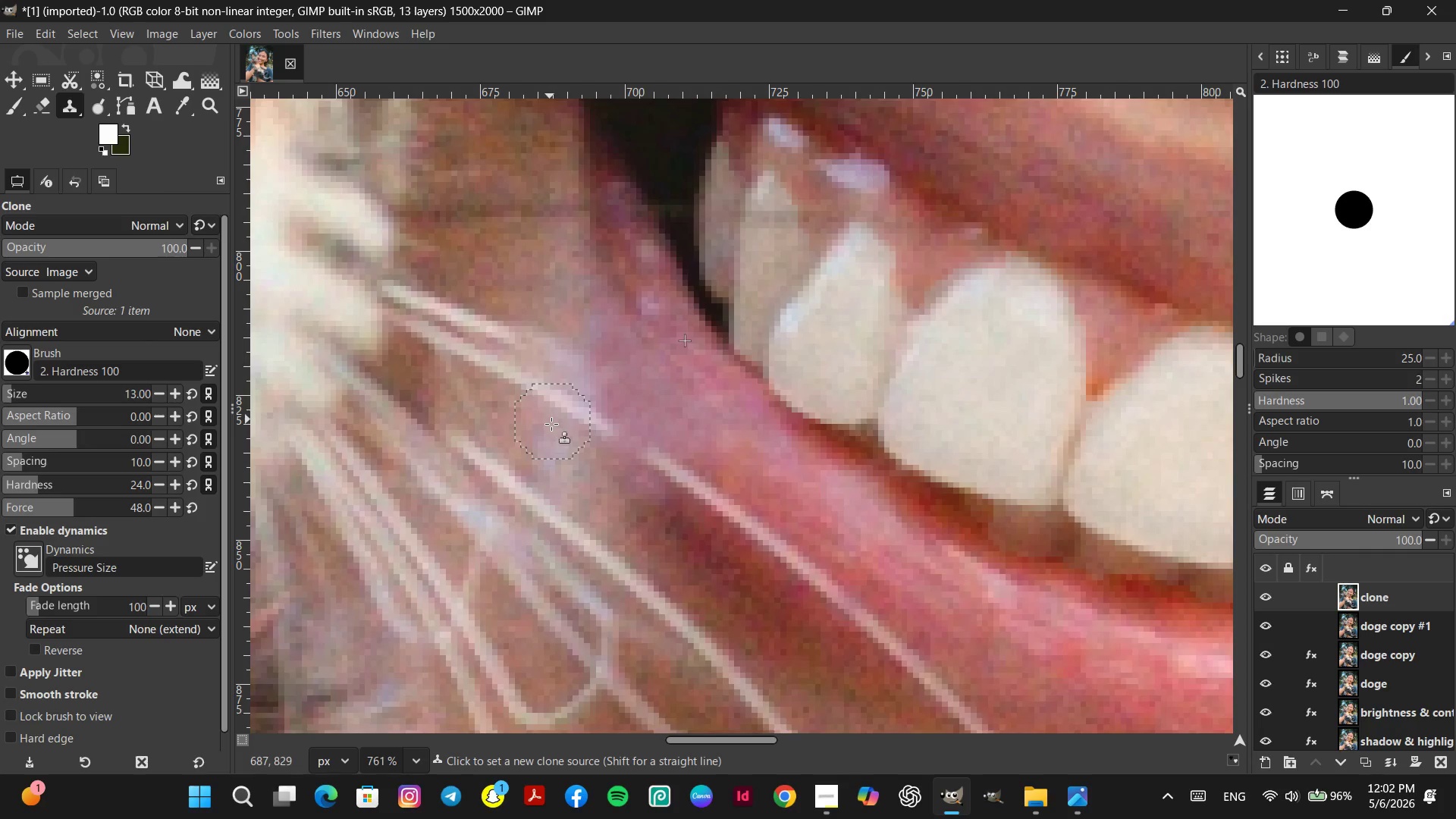 
scroll: coordinate [570, 445], scroll_direction: down, amount: 14.0
 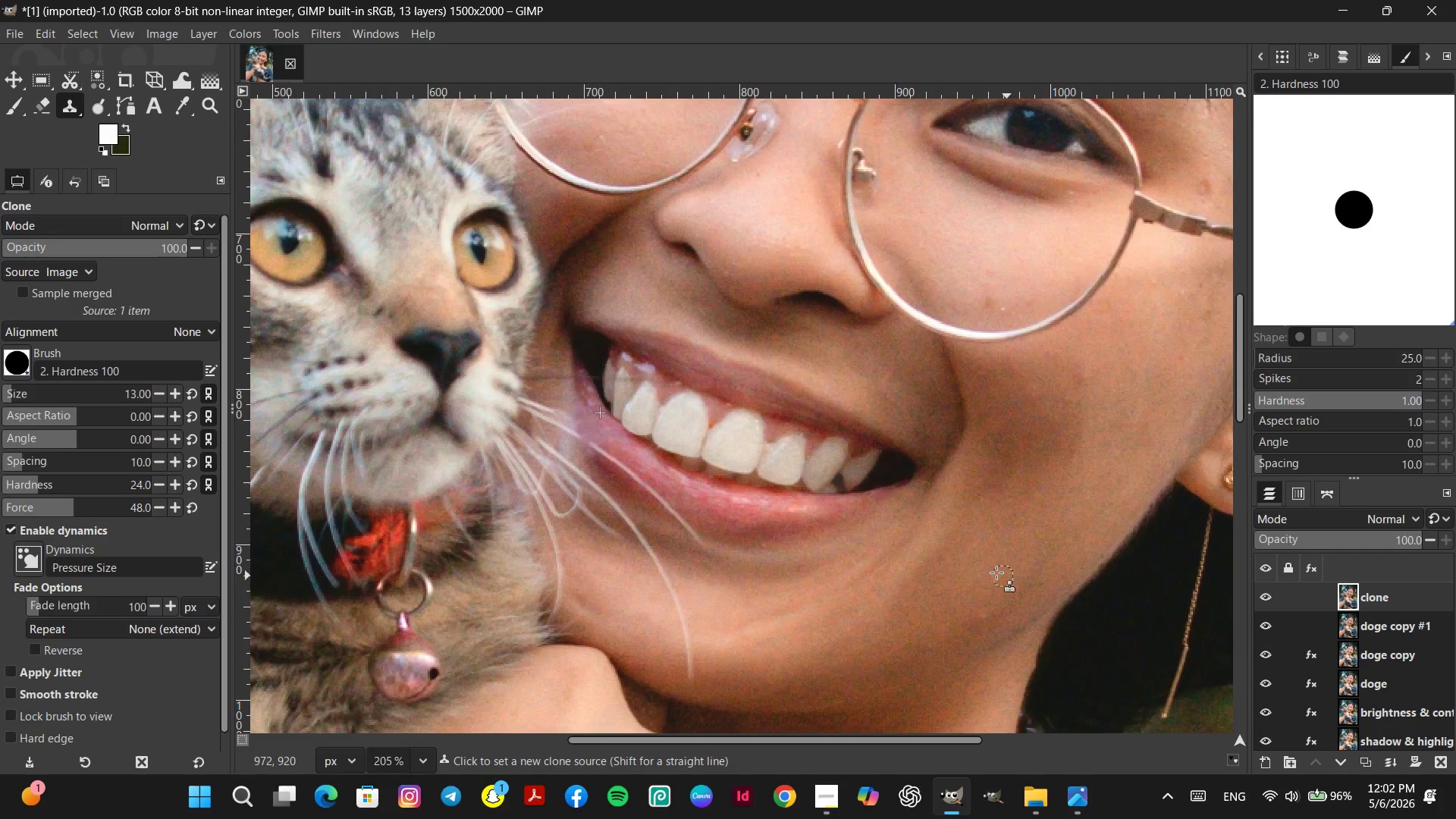 
scroll: coordinate [424, 332], scroll_direction: up, amount: 16.0
 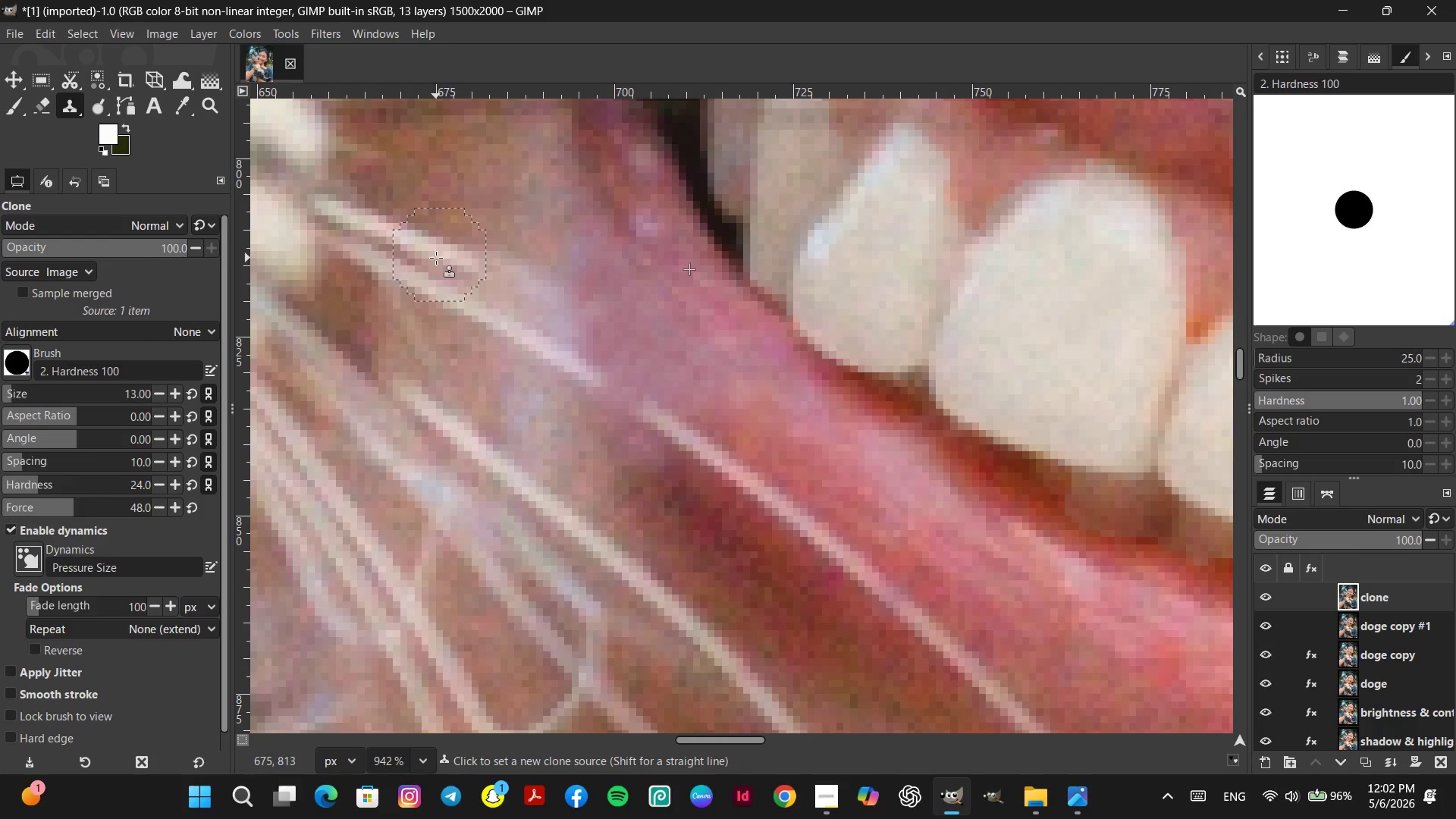 
left_click([447, 212])
 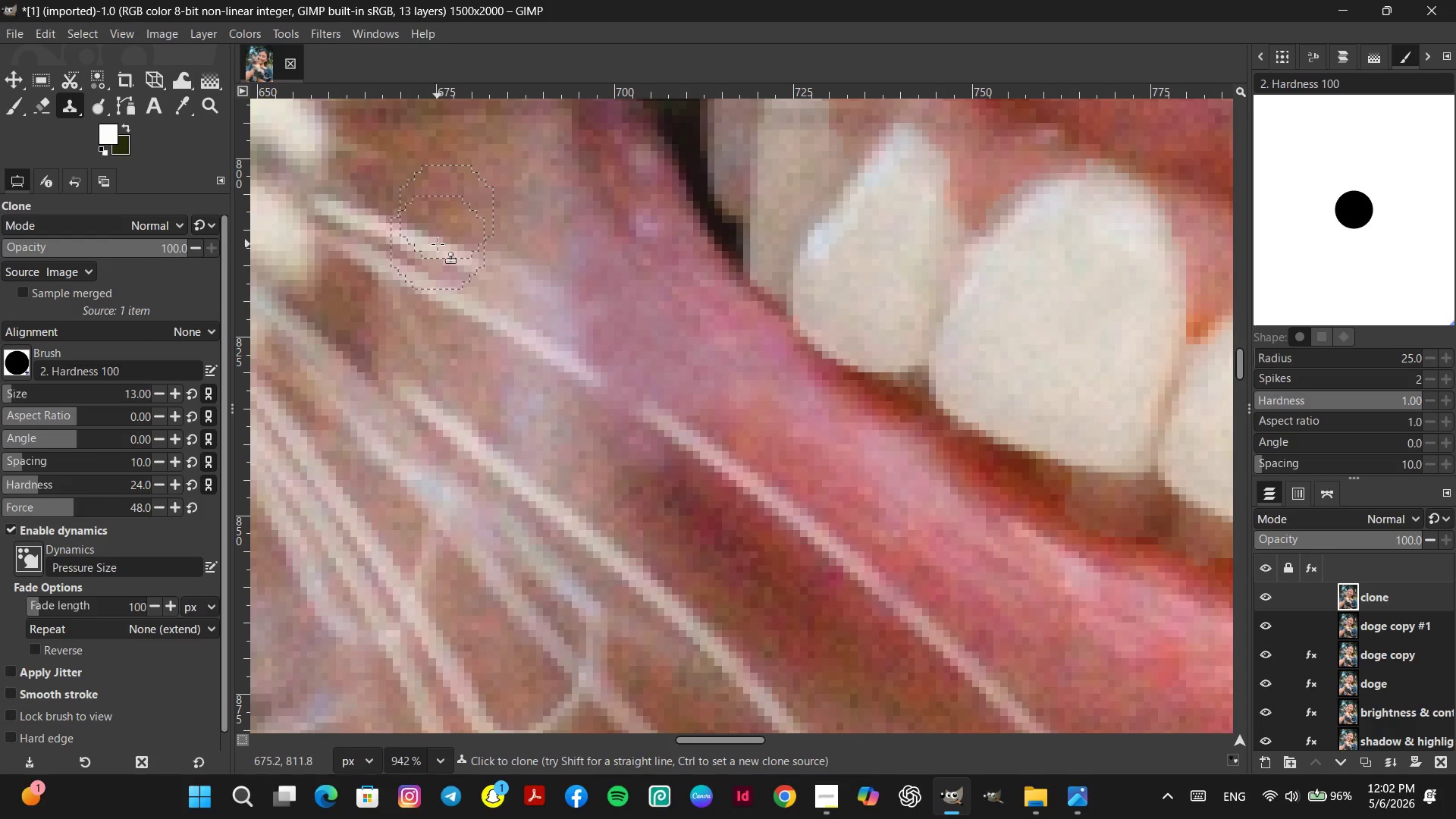 
double_click([438, 244])
 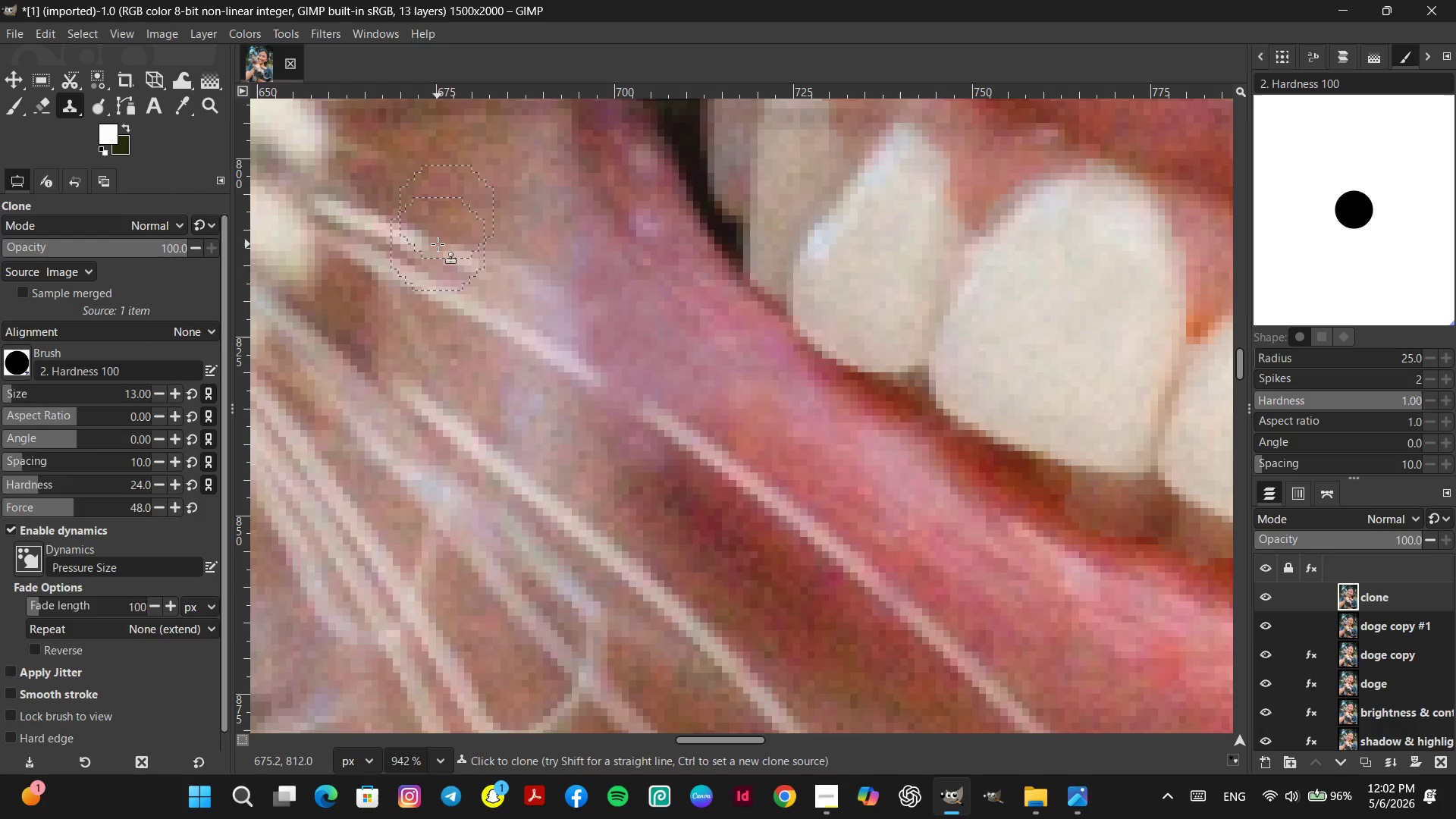 
hold_key(key=ControlLeft, duration=0.92)
left_click([365, 179])
 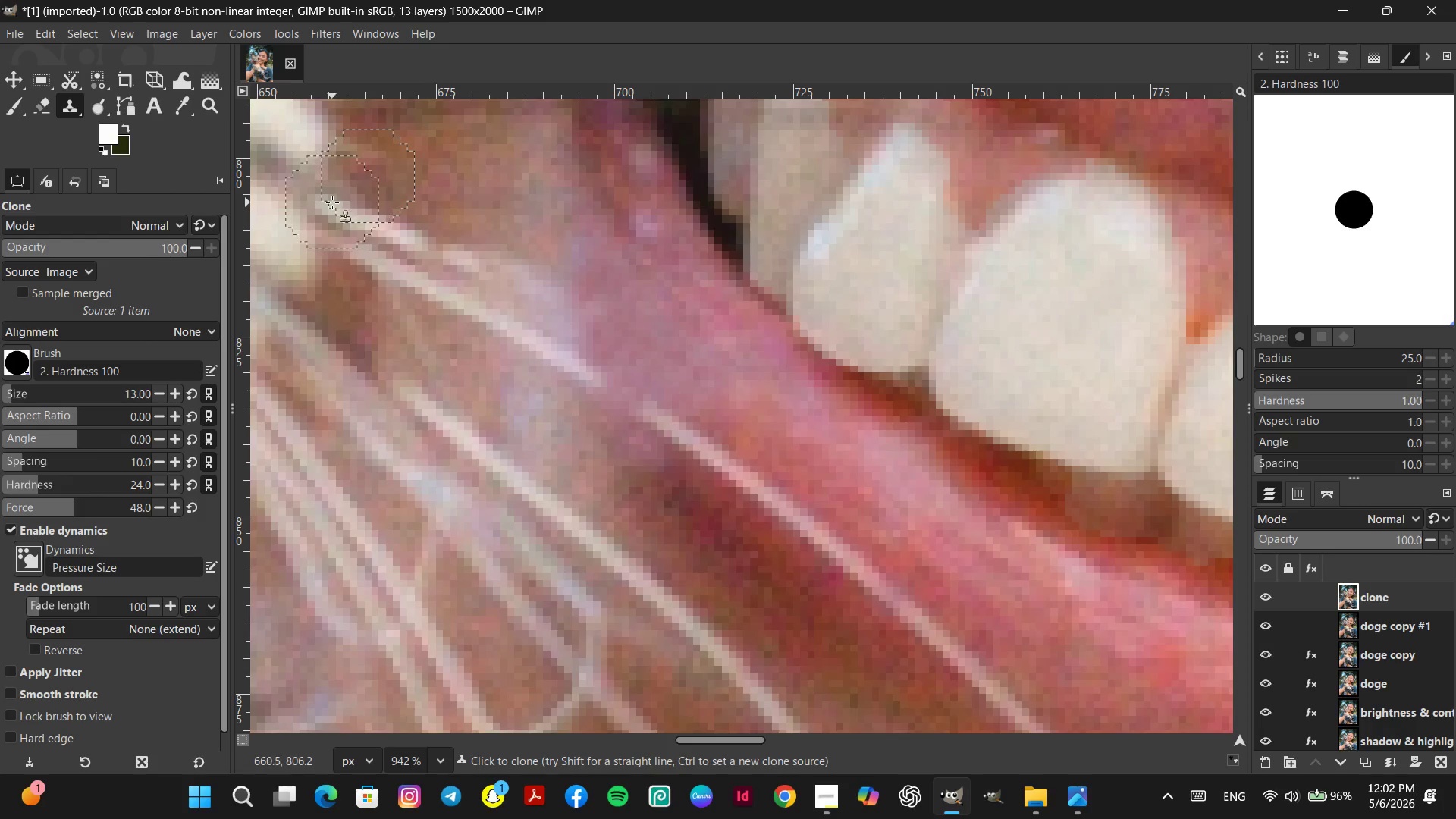 
left_click([328, 206])
 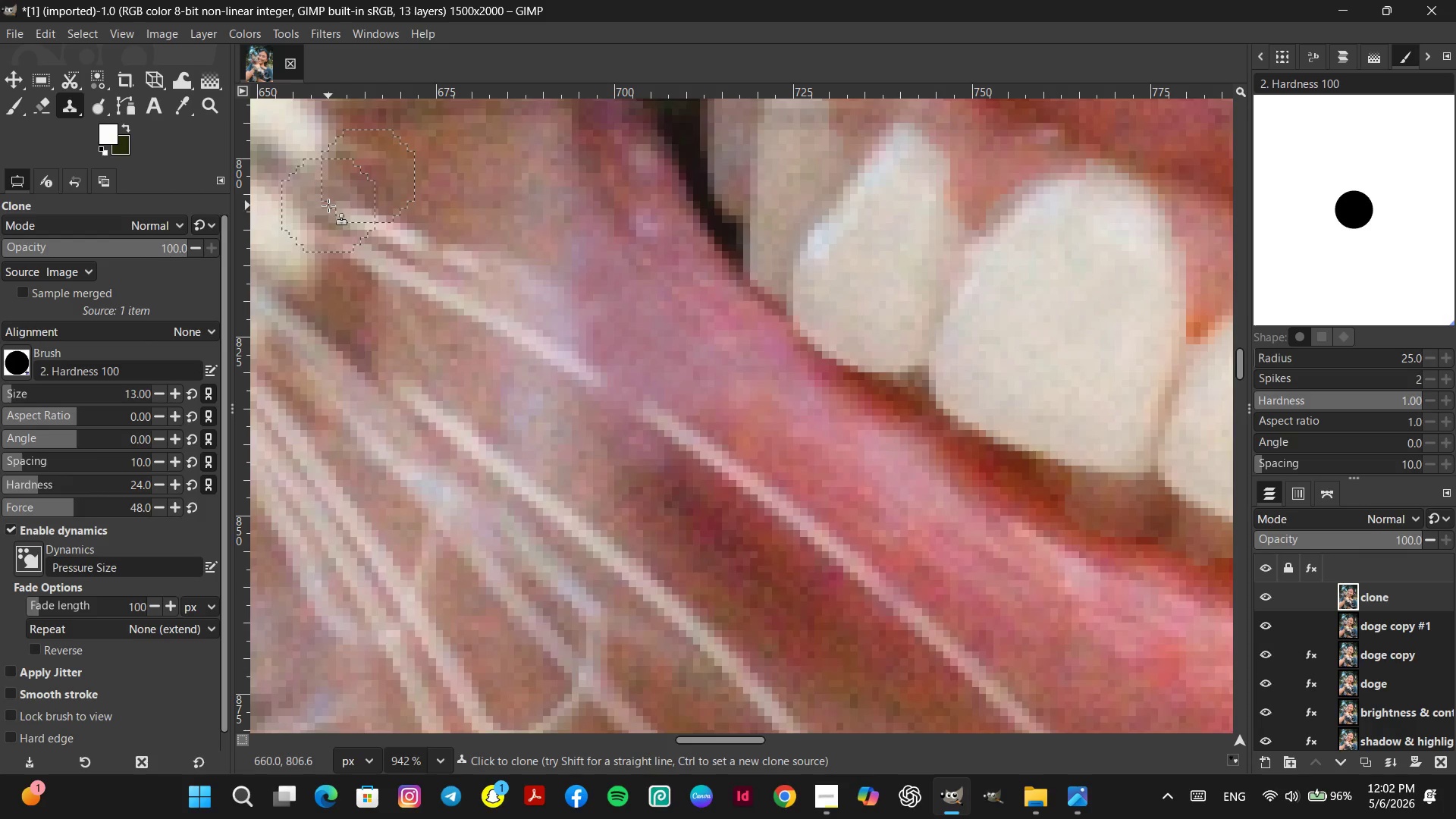 
hold_key(key=ControlLeft, duration=0.61)
left_click([376, 189])
 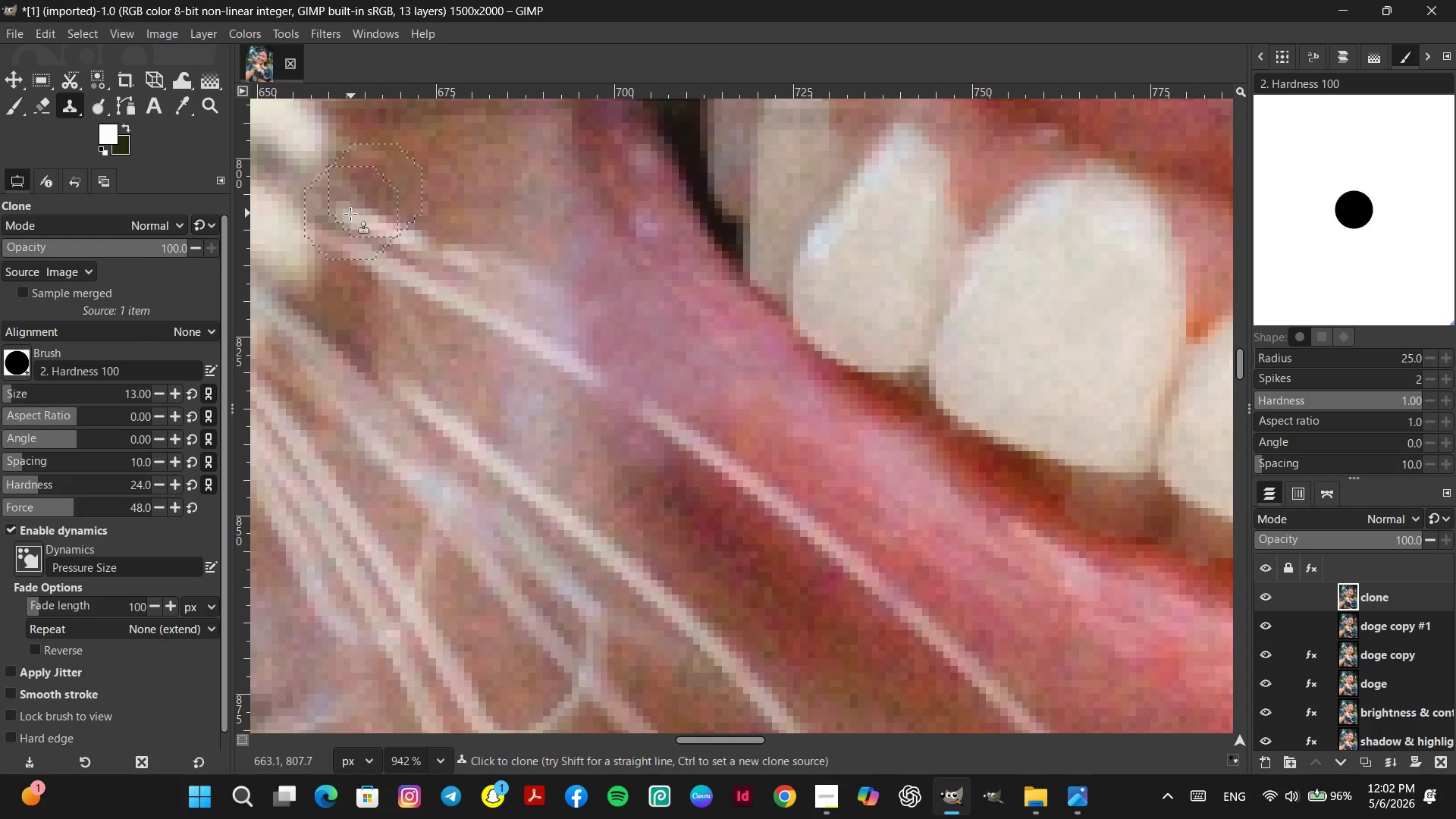 
double_click([350, 214])
 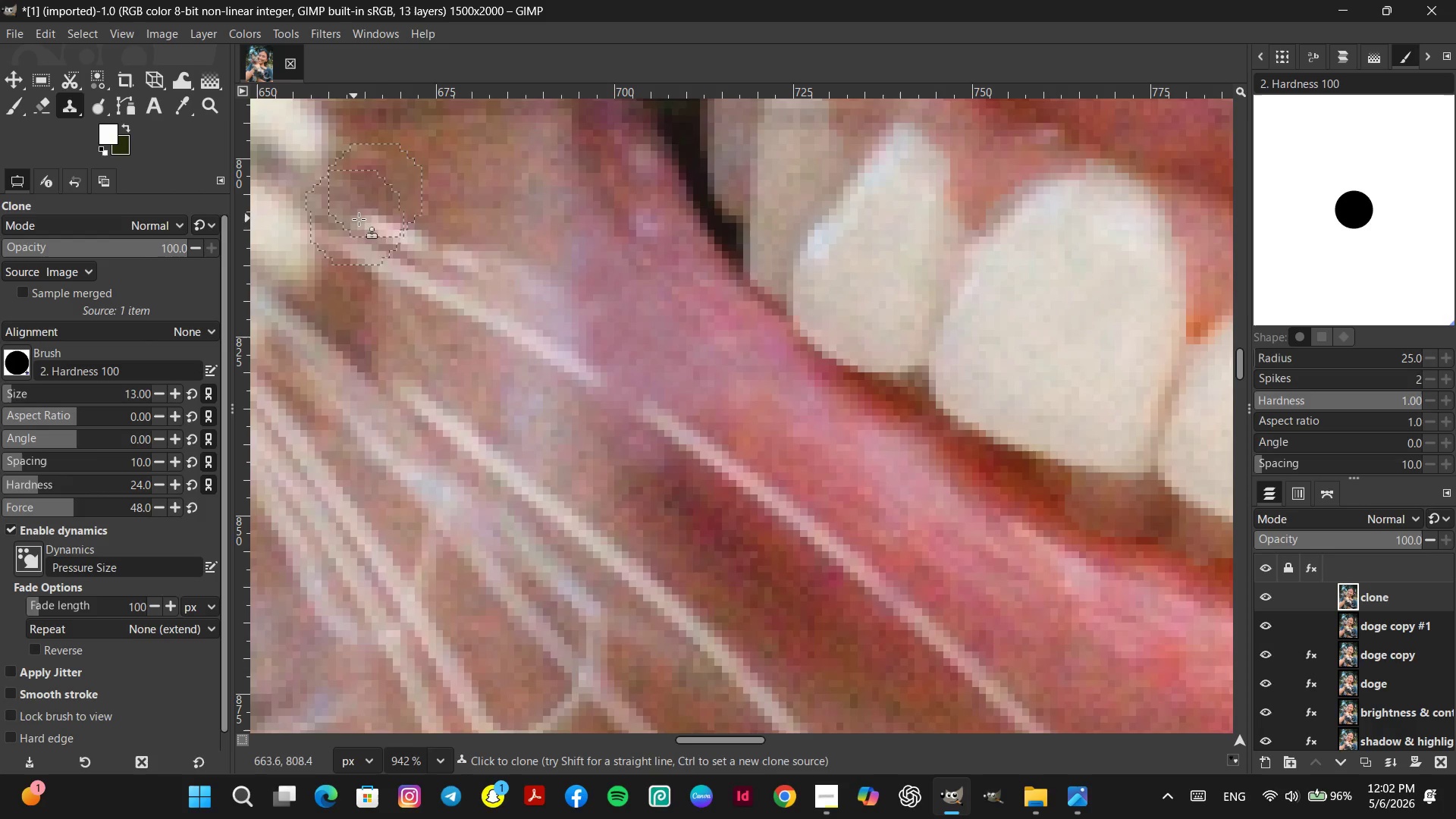 
hold_key(key=ControlLeft, duration=0.45)
left_click([390, 193])
 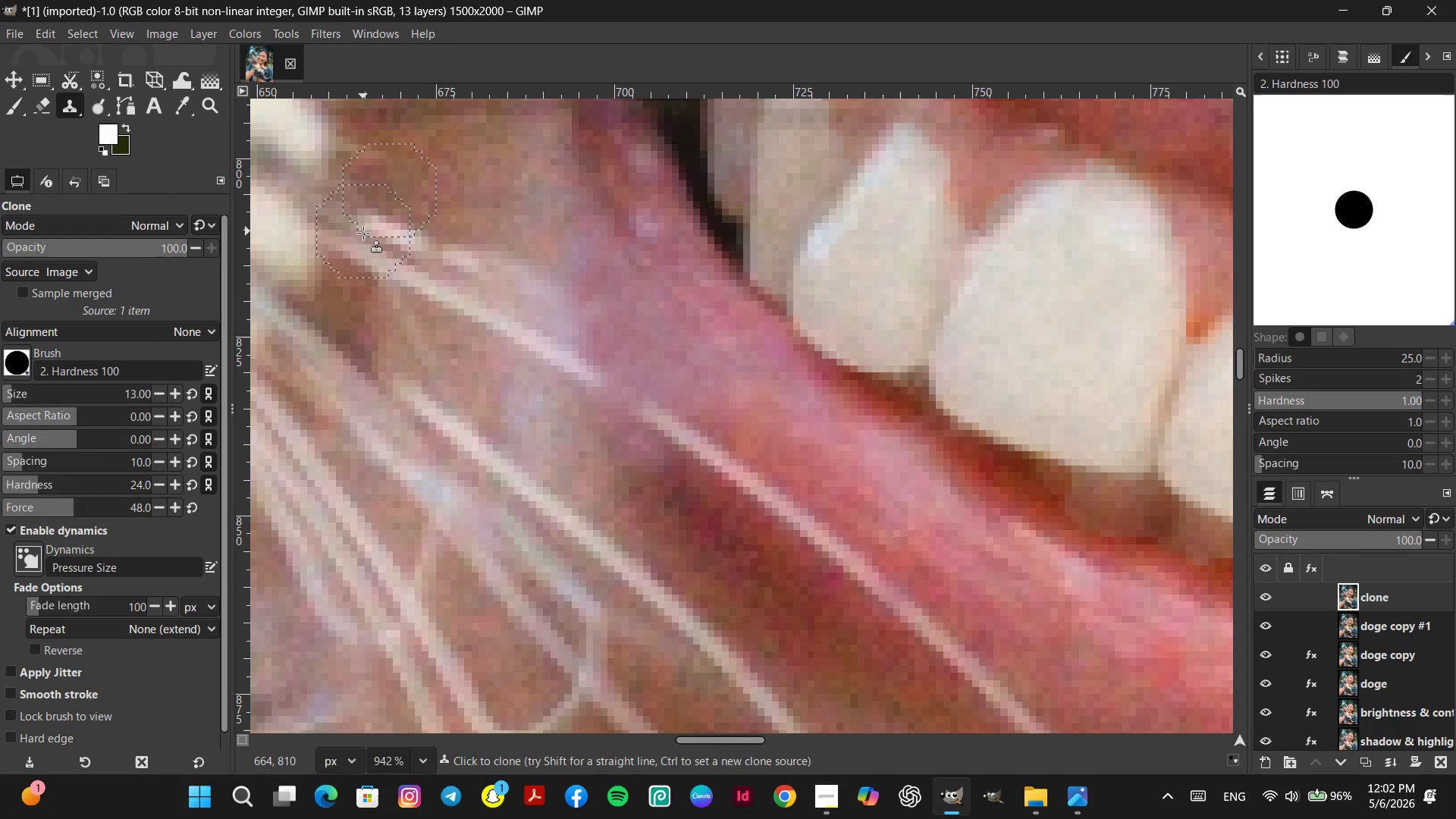 
double_click([363, 233])
 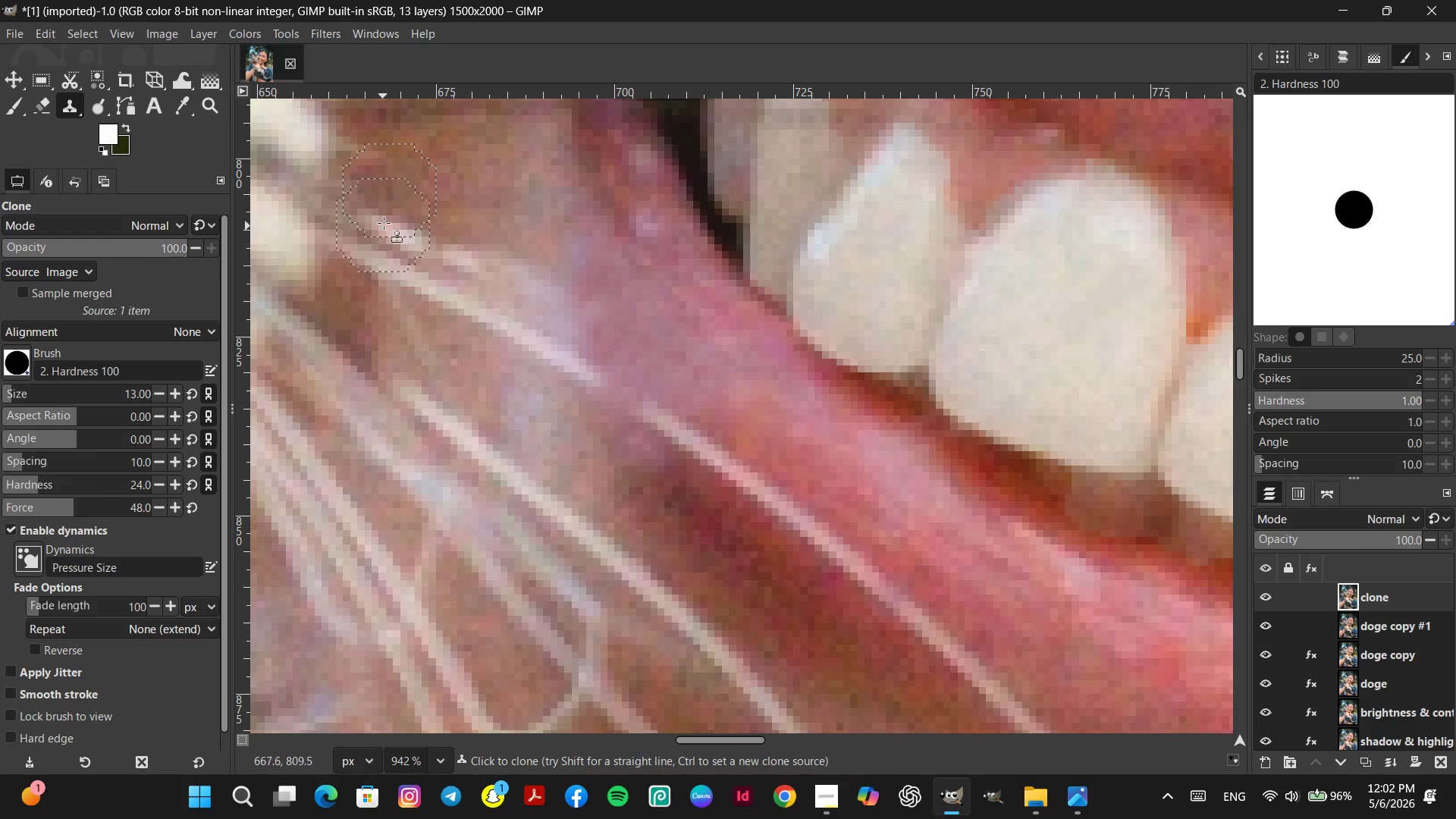 
hold_key(key=ControlLeft, duration=0.47)
left_click([401, 203])
 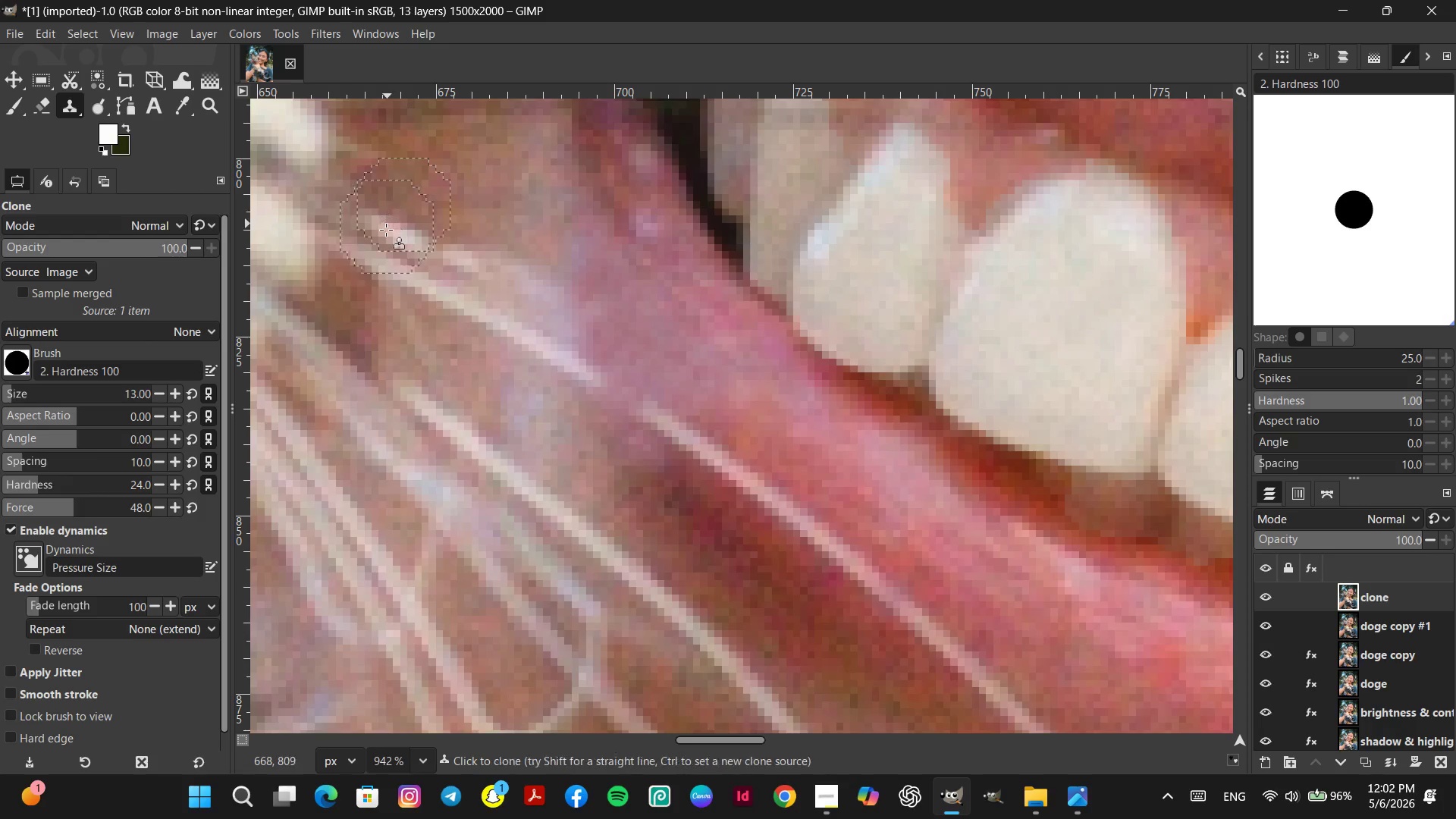 
double_click([386, 231])
 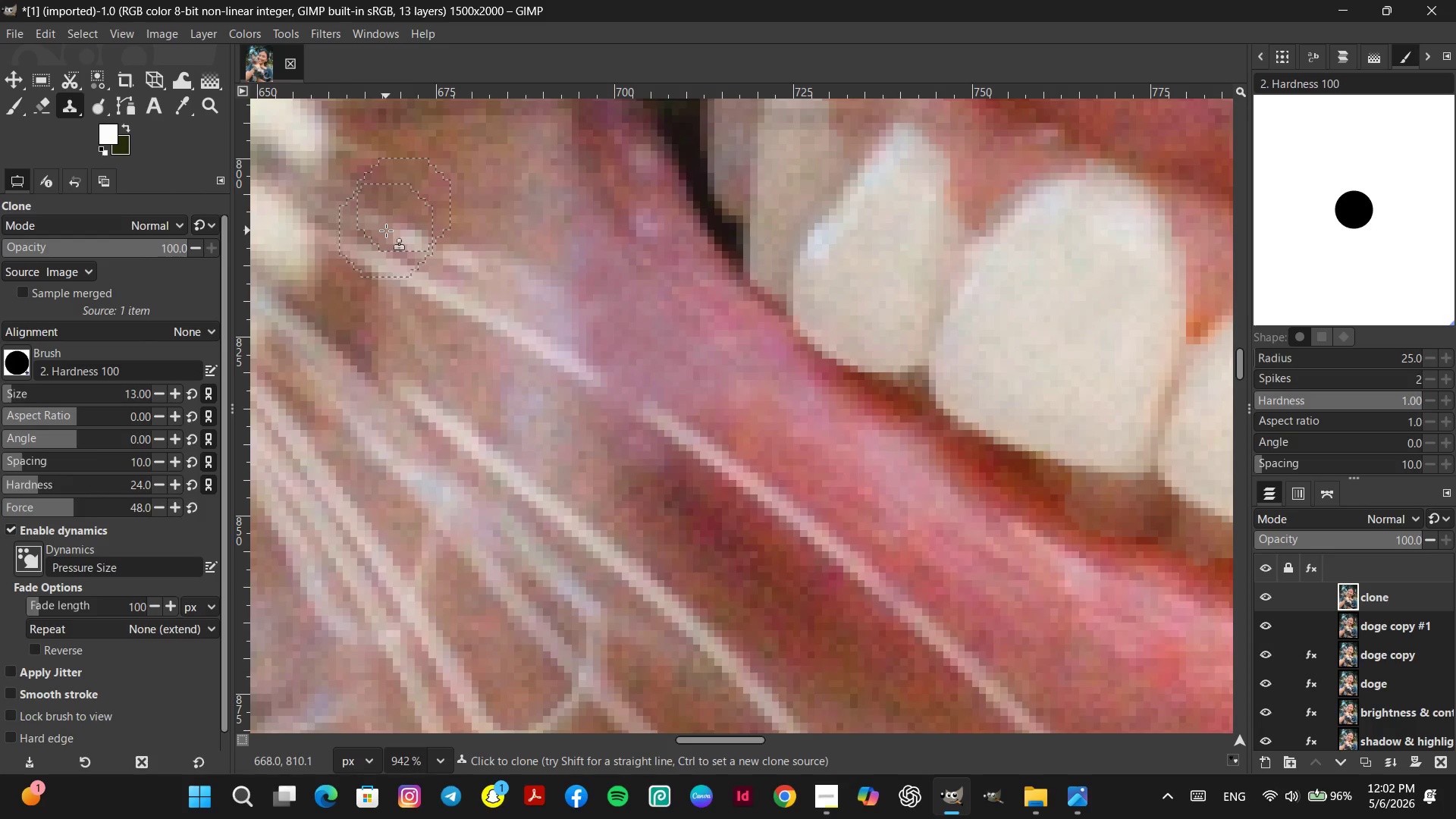 
hold_key(key=ControlLeft, duration=0.44)
left_click([406, 195])
 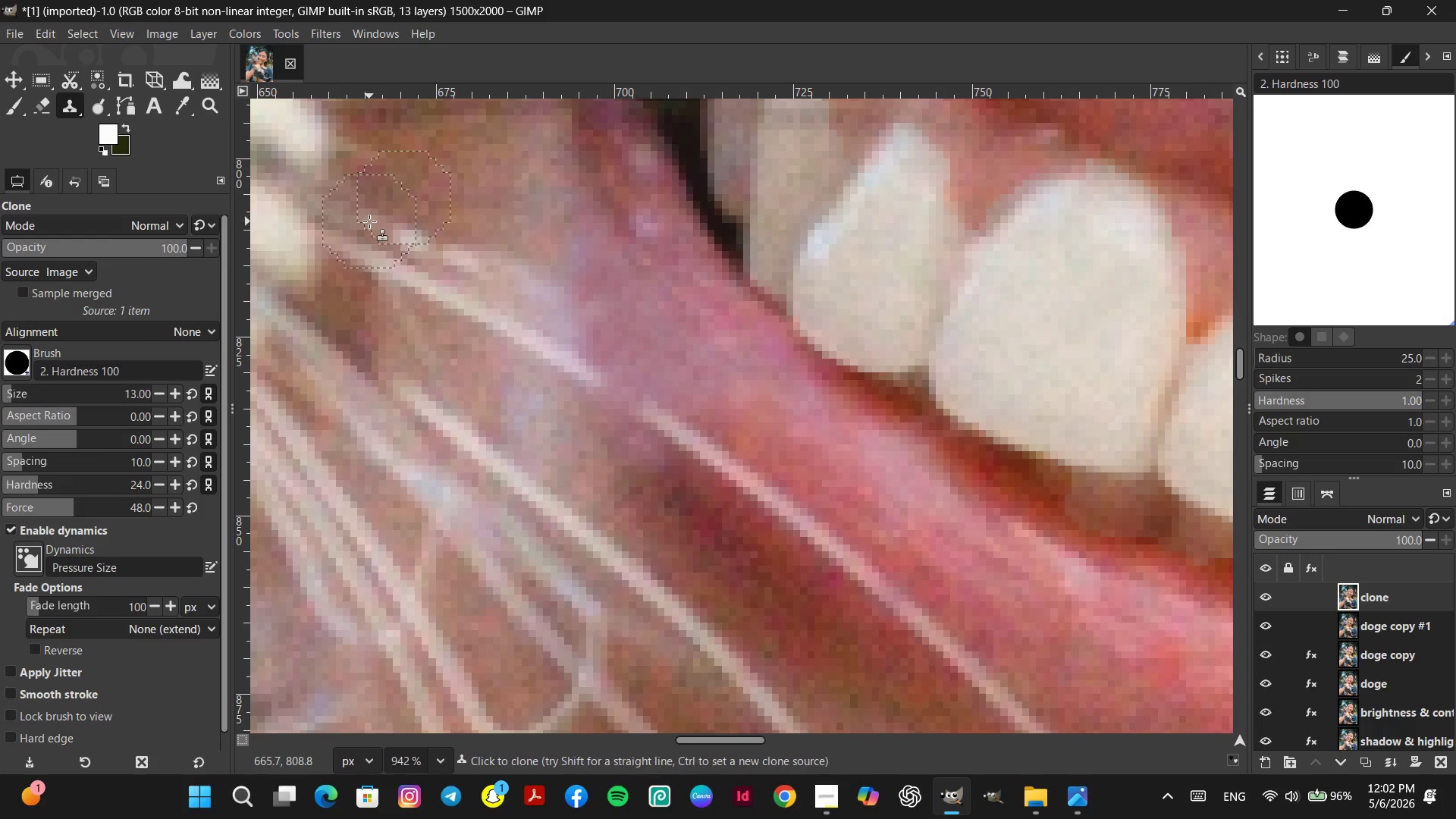 
double_click([369, 221])
 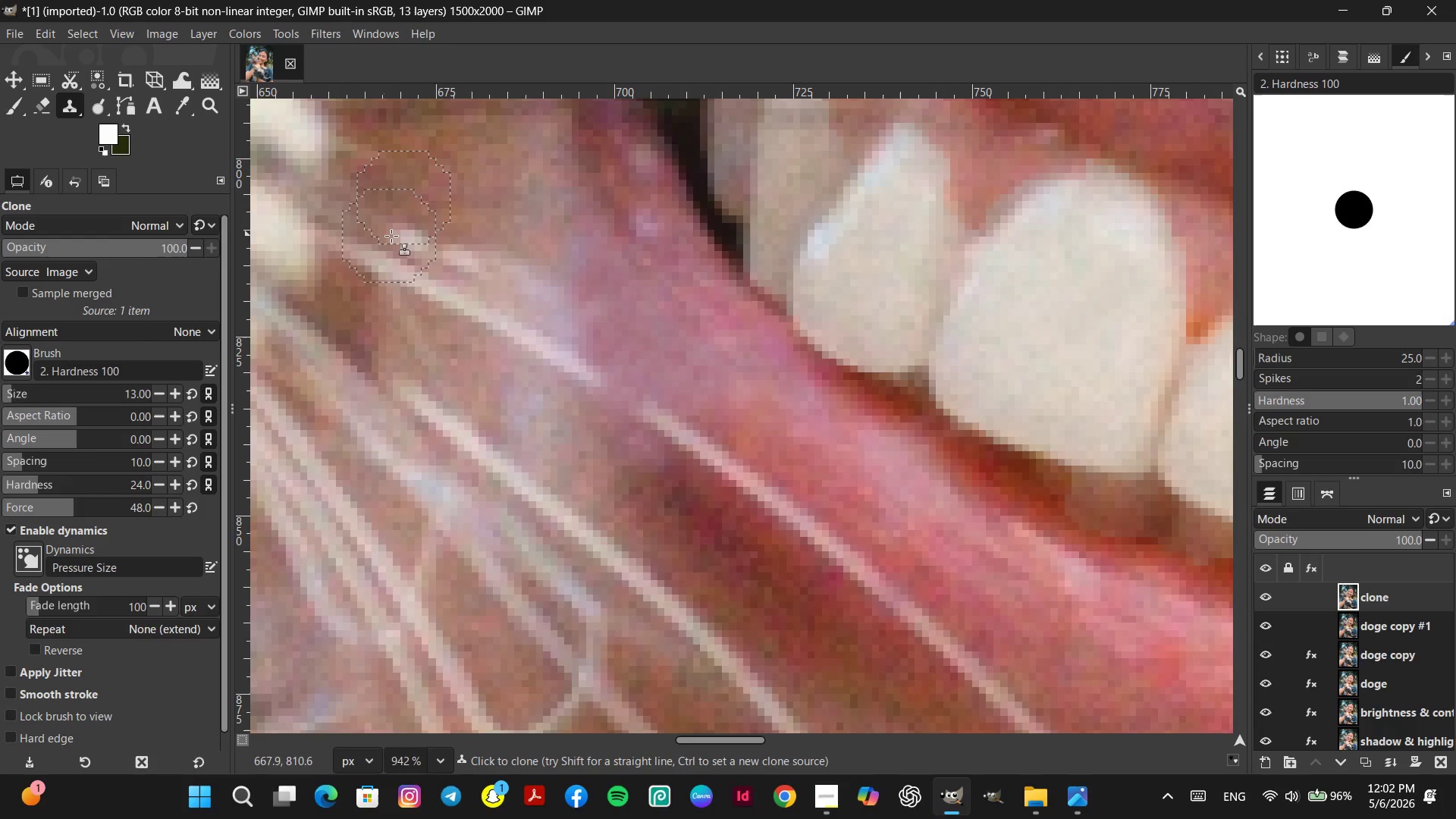 
hold_key(key=ControlLeft, duration=0.39)
triple_click([423, 212])
 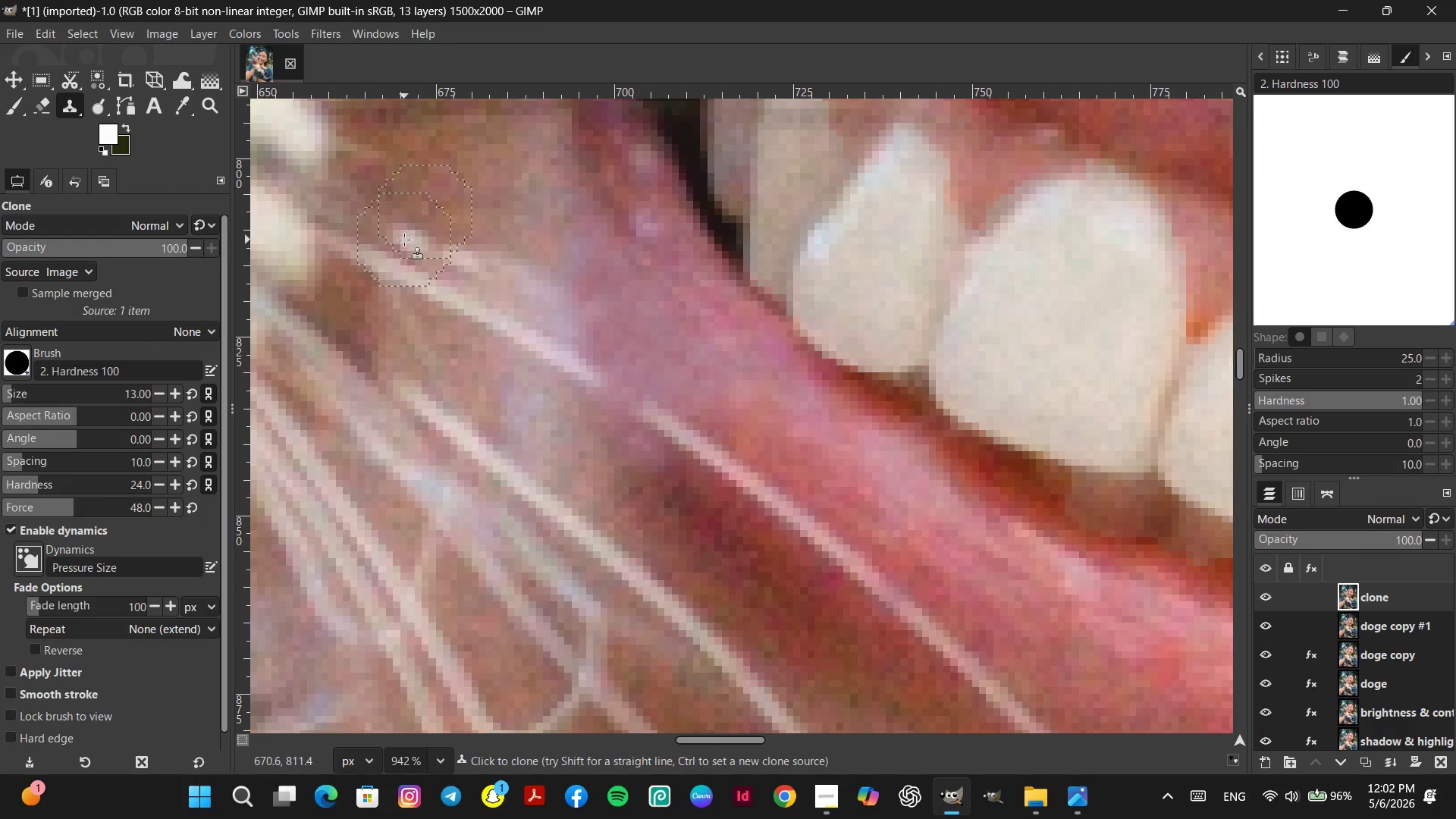 
triple_click([404, 240])
 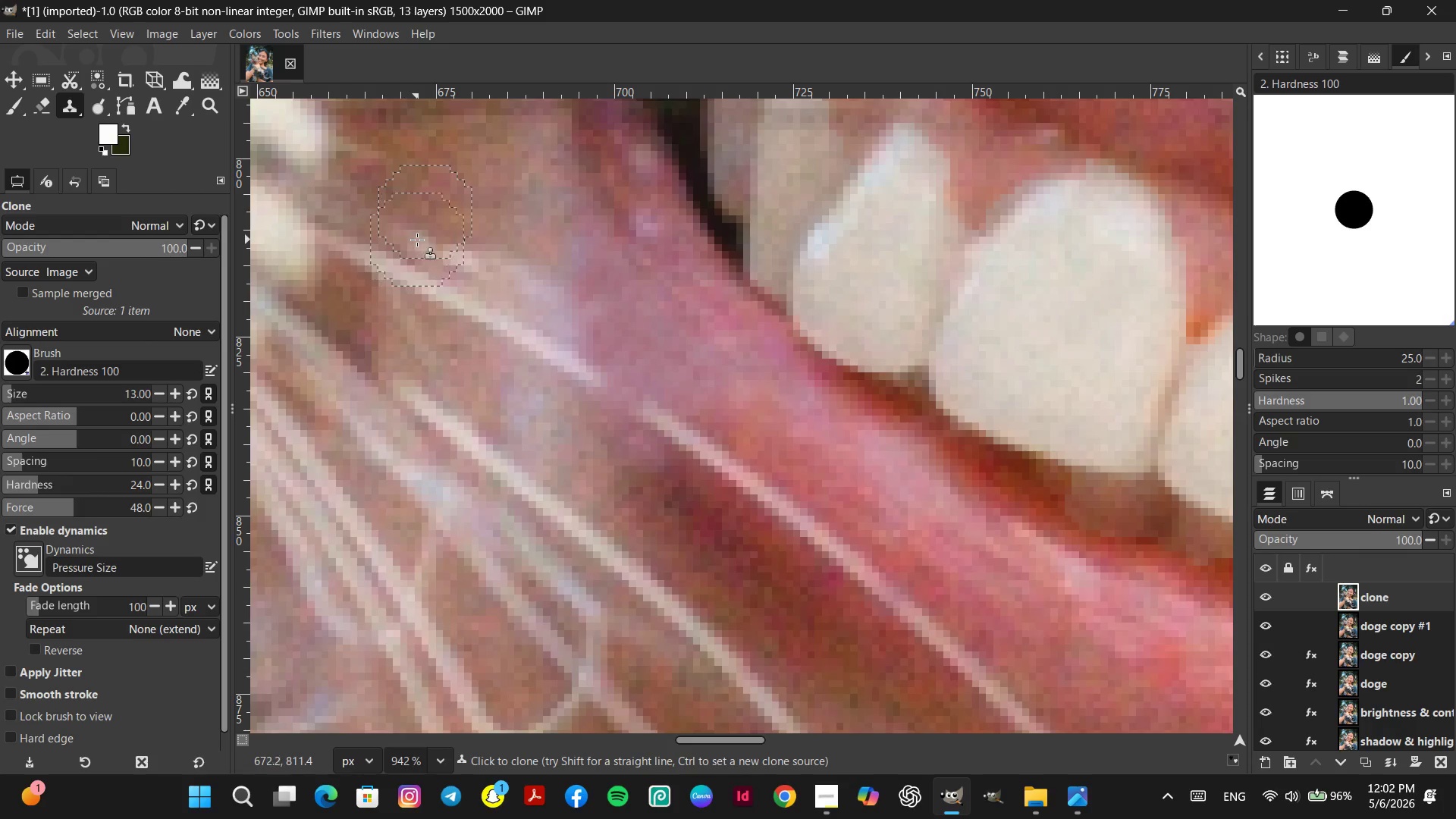 
hold_key(key=ControlLeft, duration=0.38)
left_click([463, 205])
 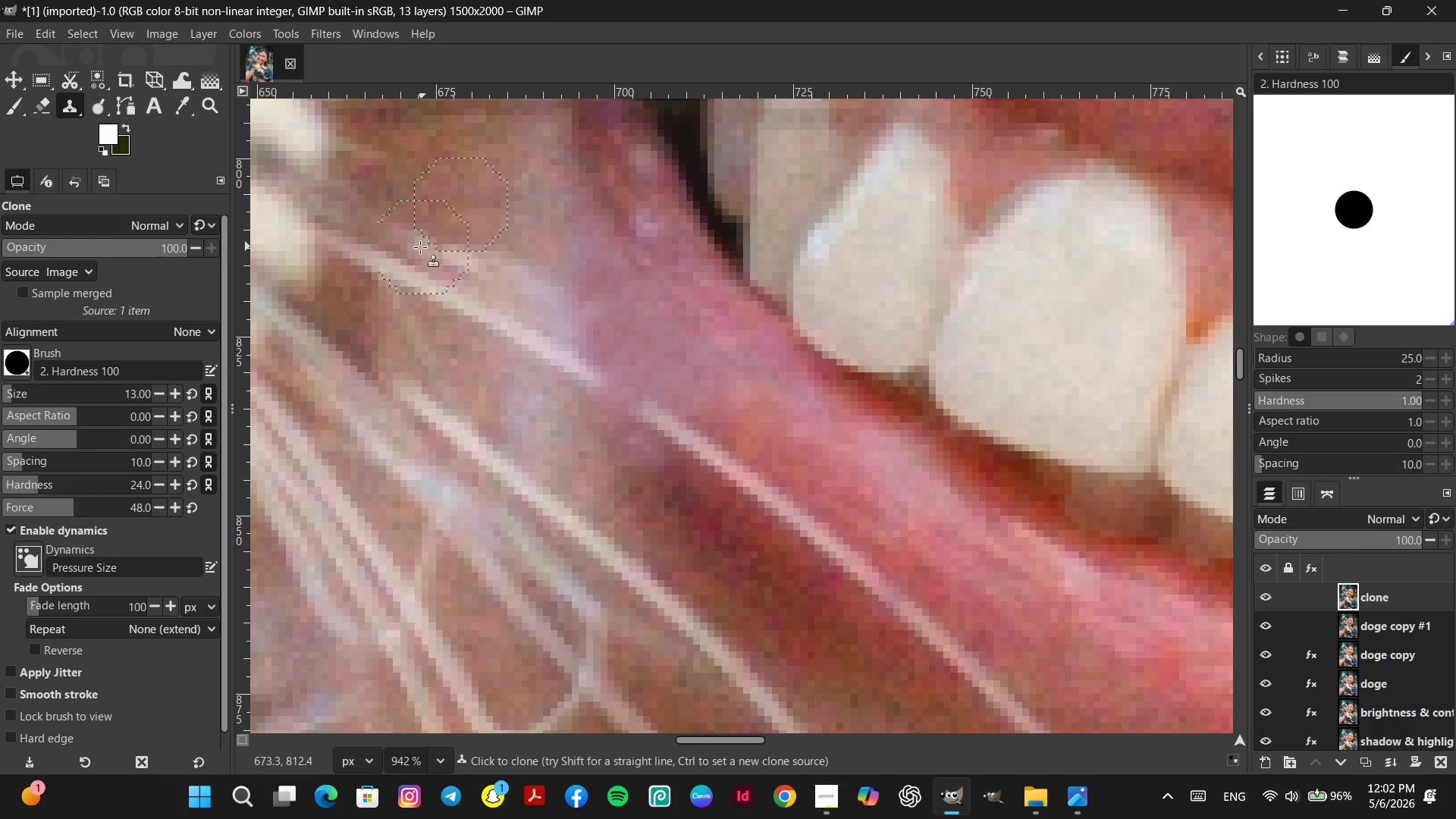 
left_click([419, 246])
 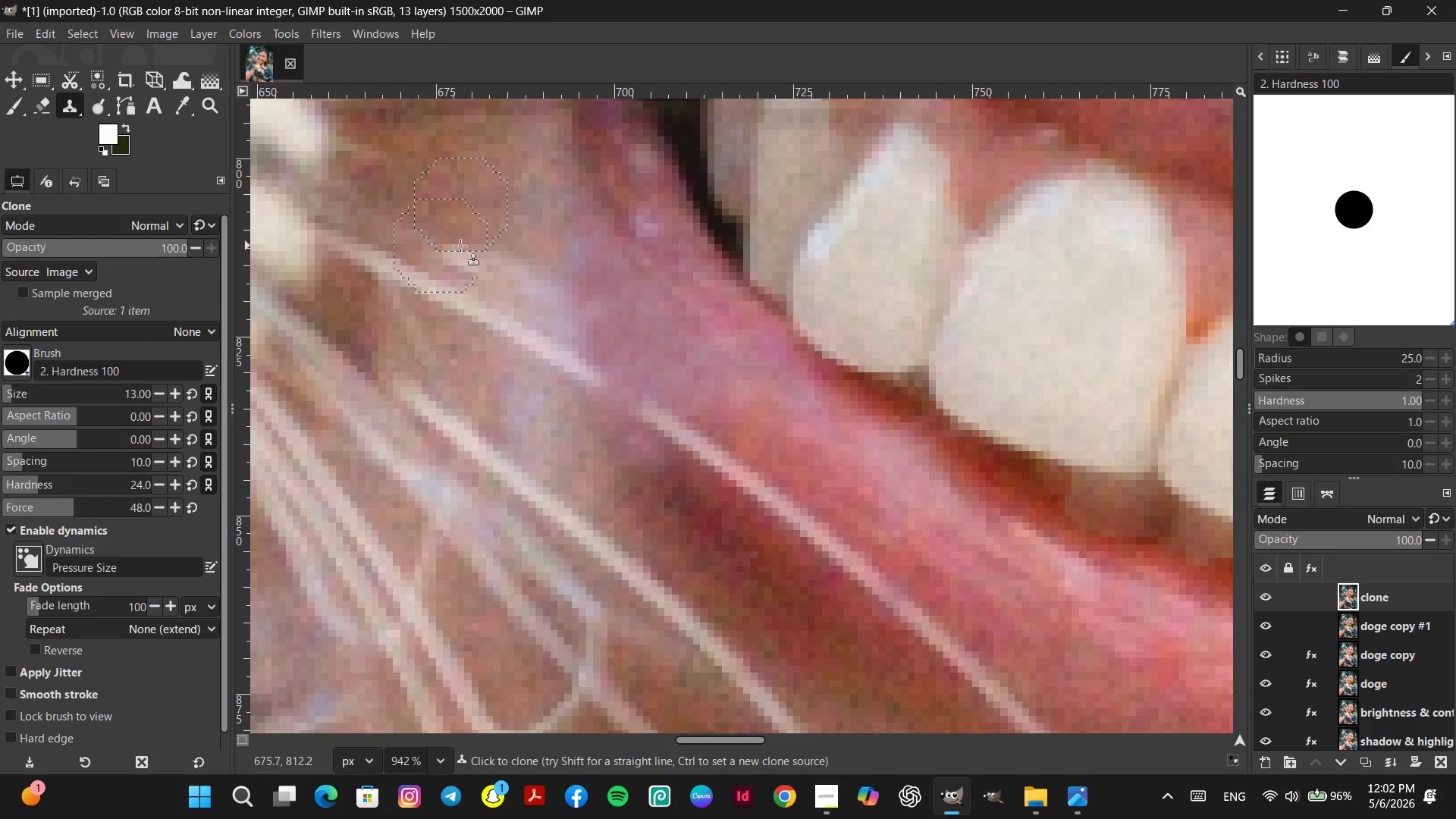 
hold_key(key=ControlLeft, duration=0.42)
left_click([482, 220])
 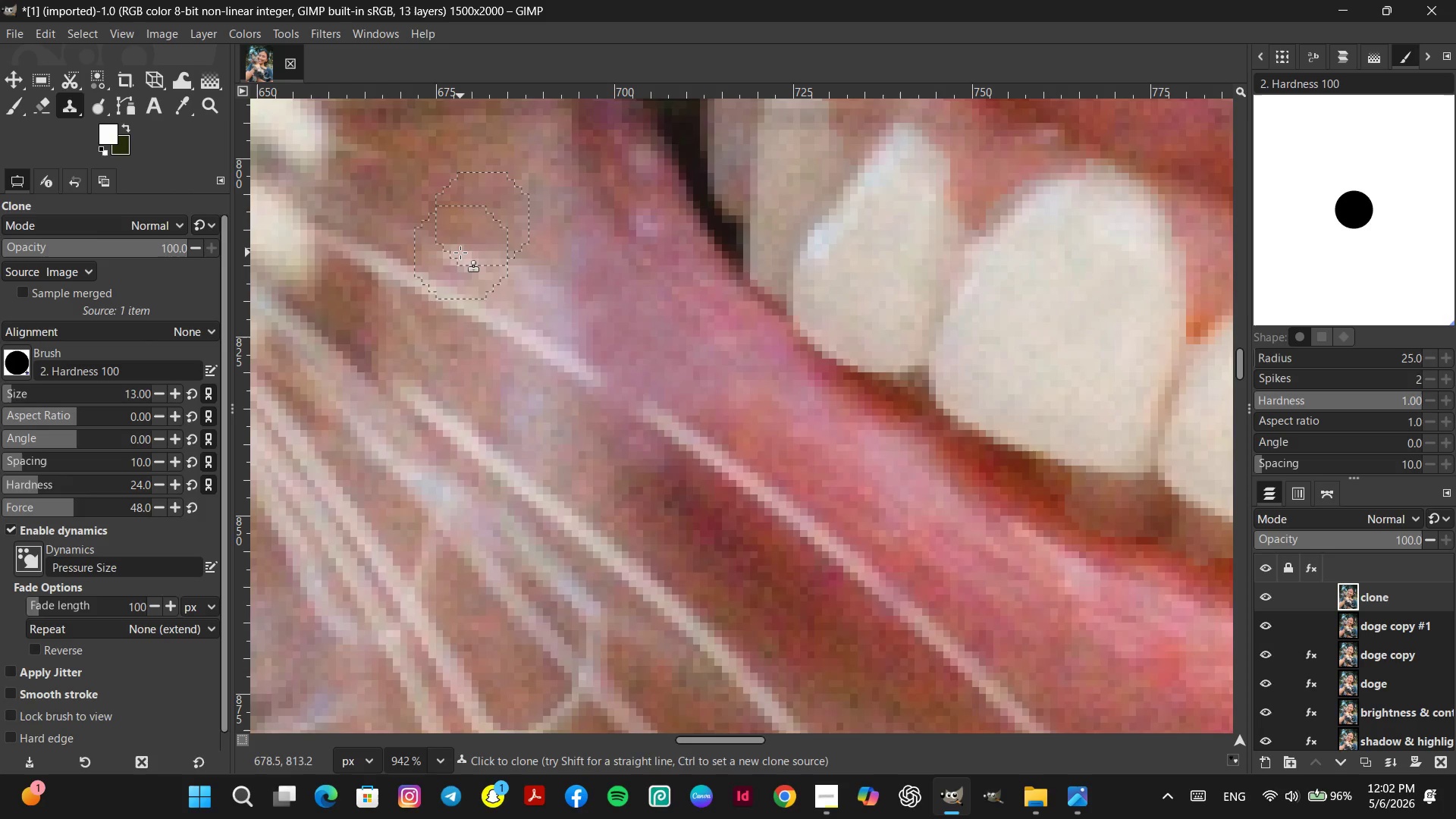 
double_click([460, 253])
 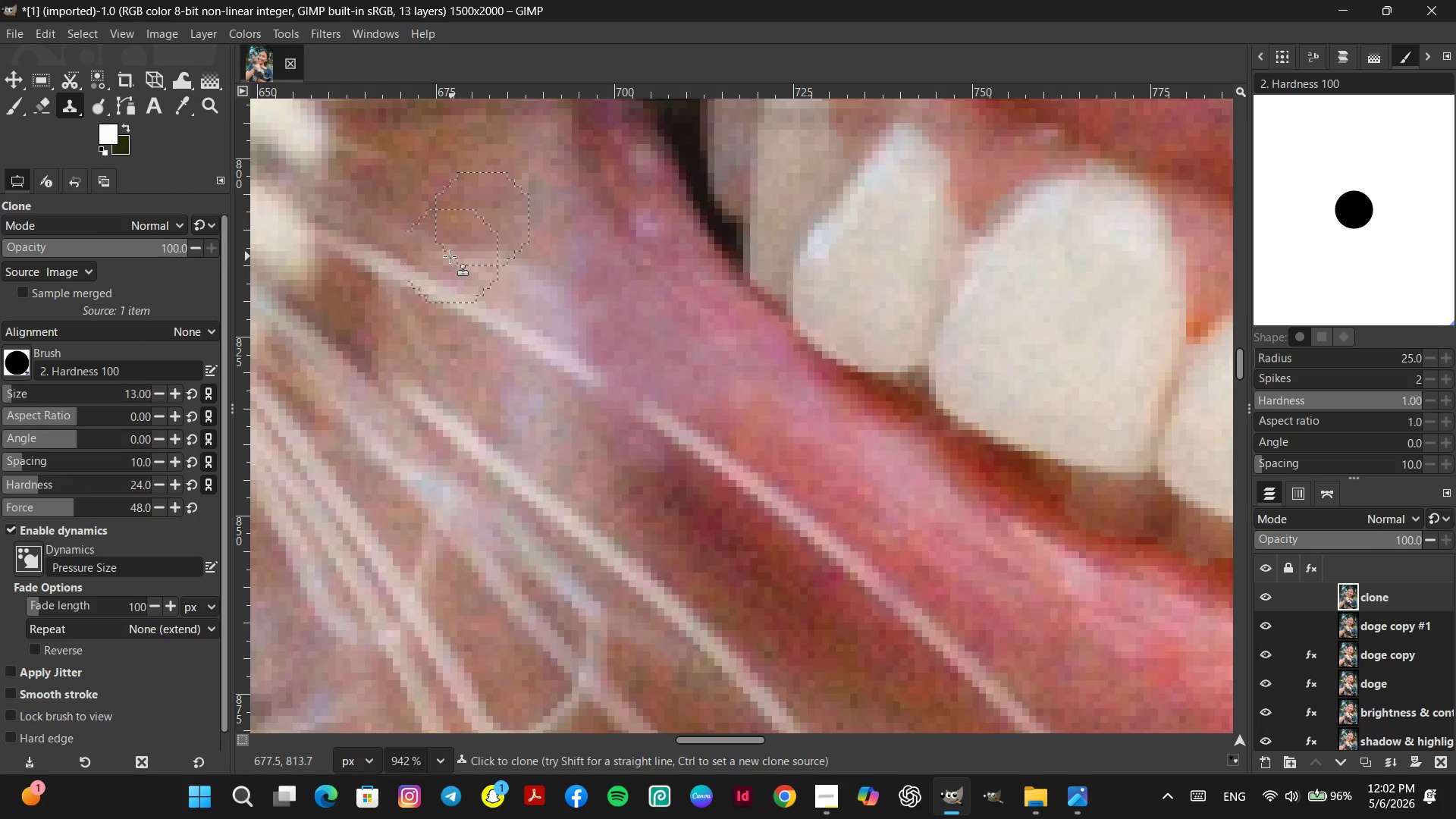 
left_click([447, 256])
 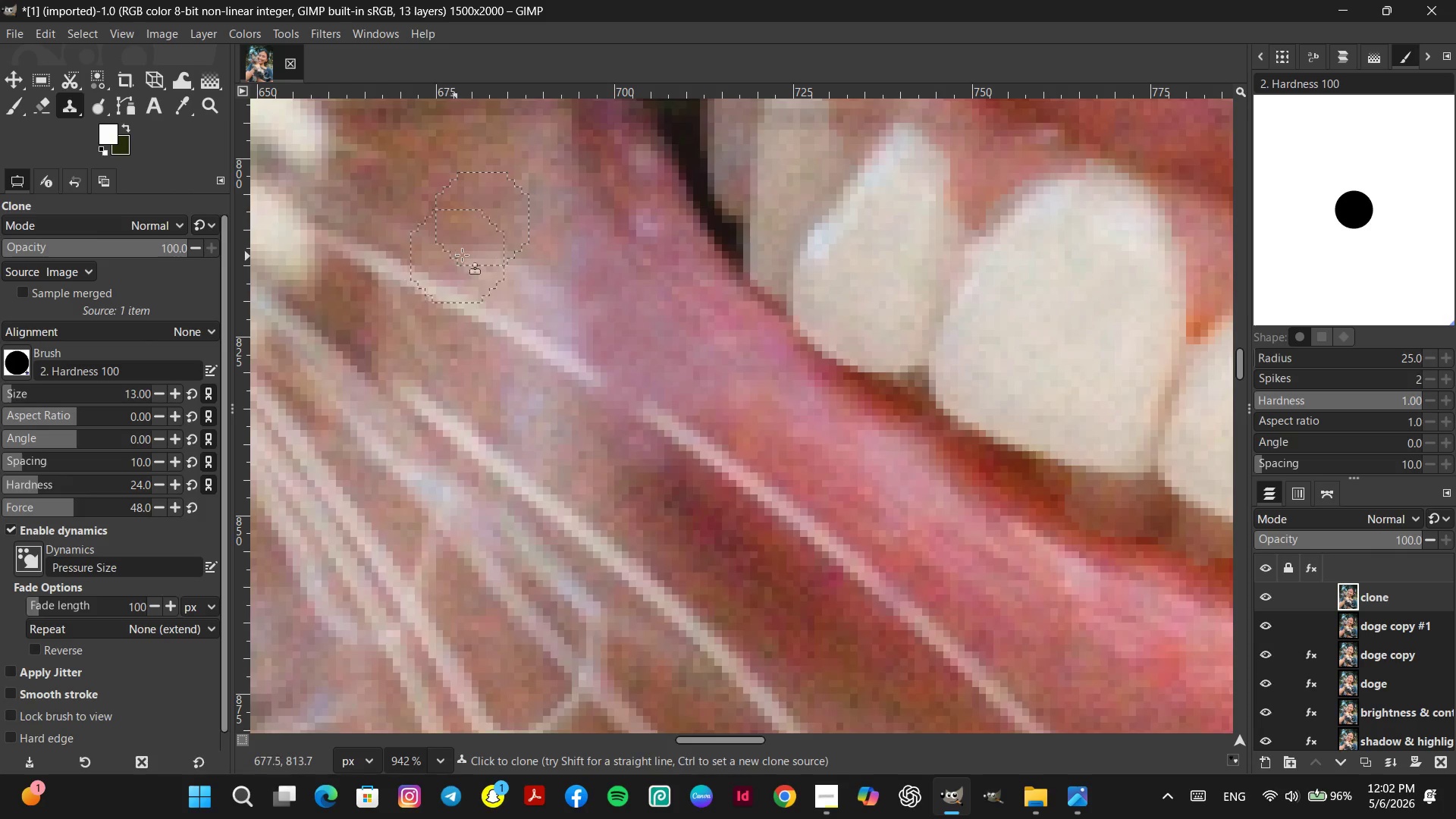 
hold_key(key=ControlLeft, duration=0.47)
double_click([487, 231])
 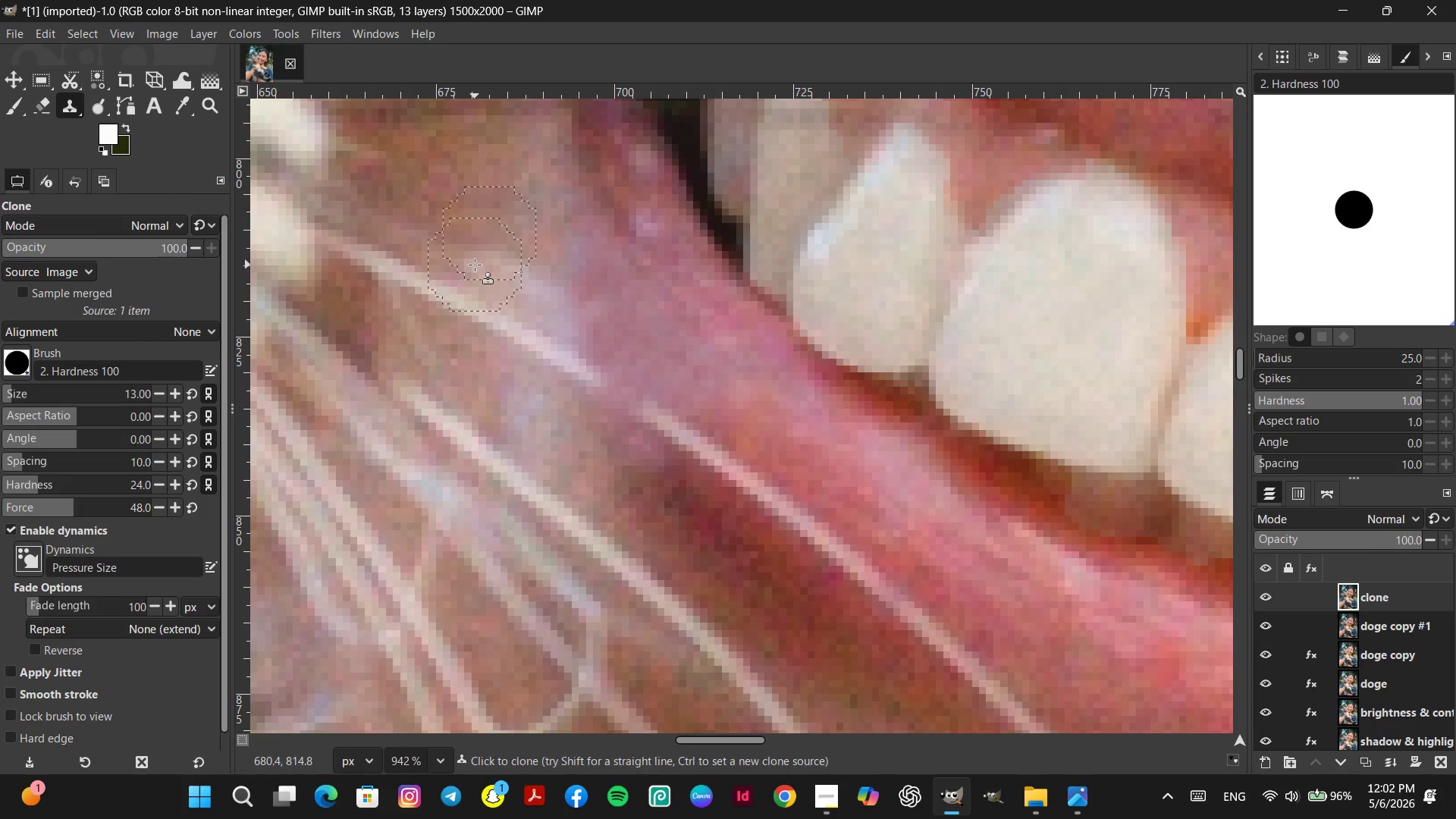 
triple_click([475, 265])
 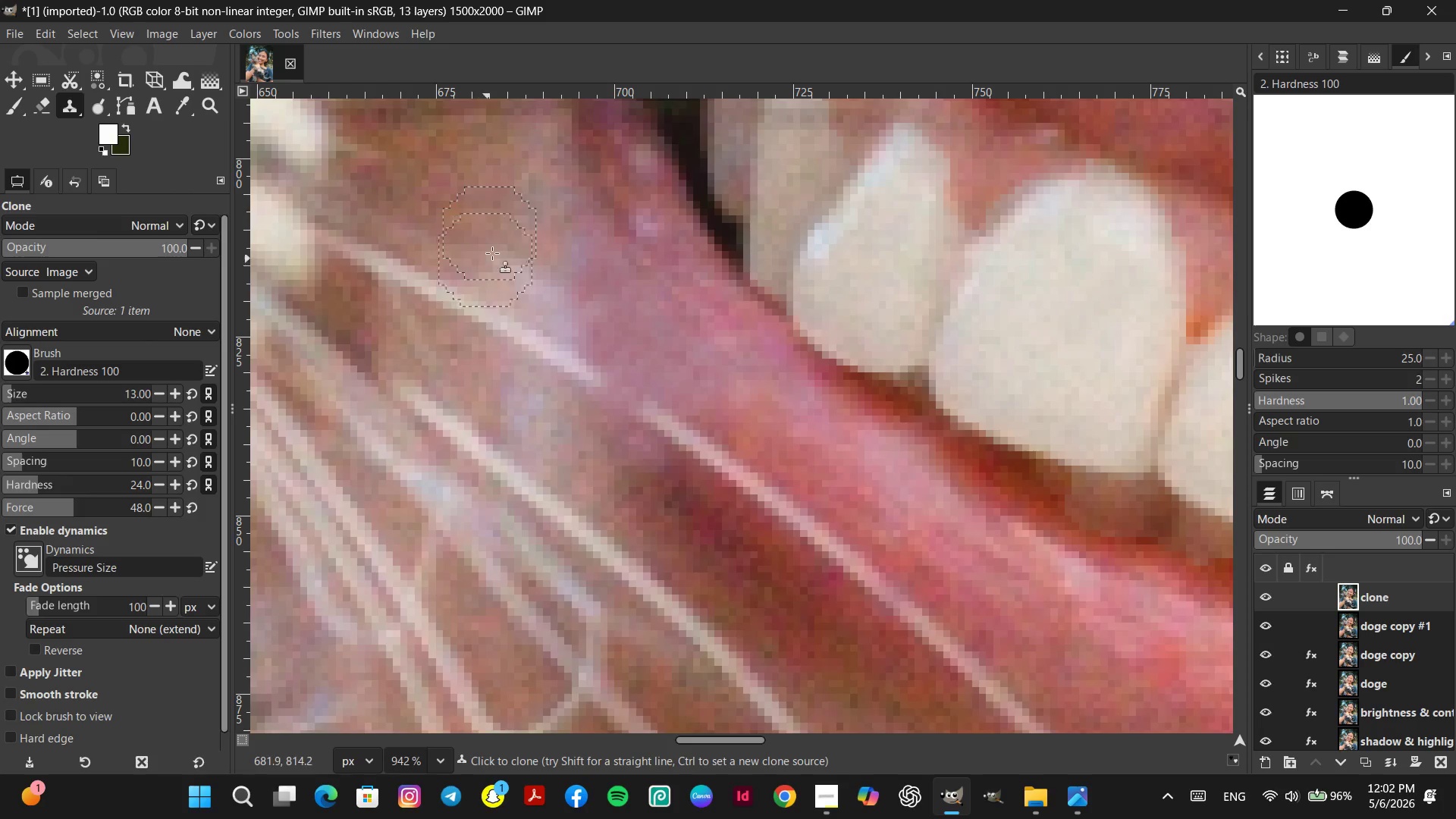 
hold_key(key=ControlLeft, duration=0.39)
triple_click([502, 236])
 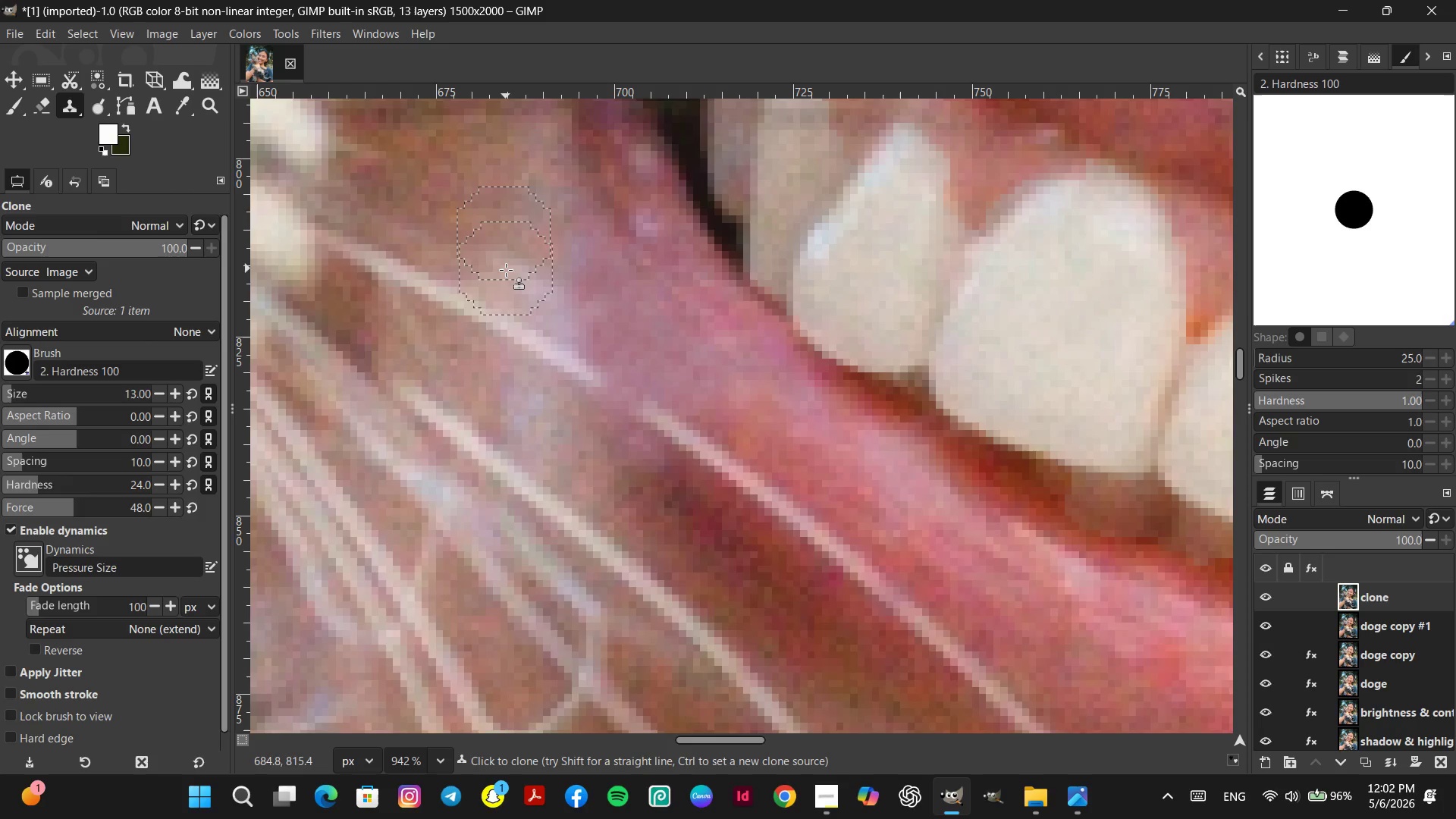 
triple_click([505, 271])
 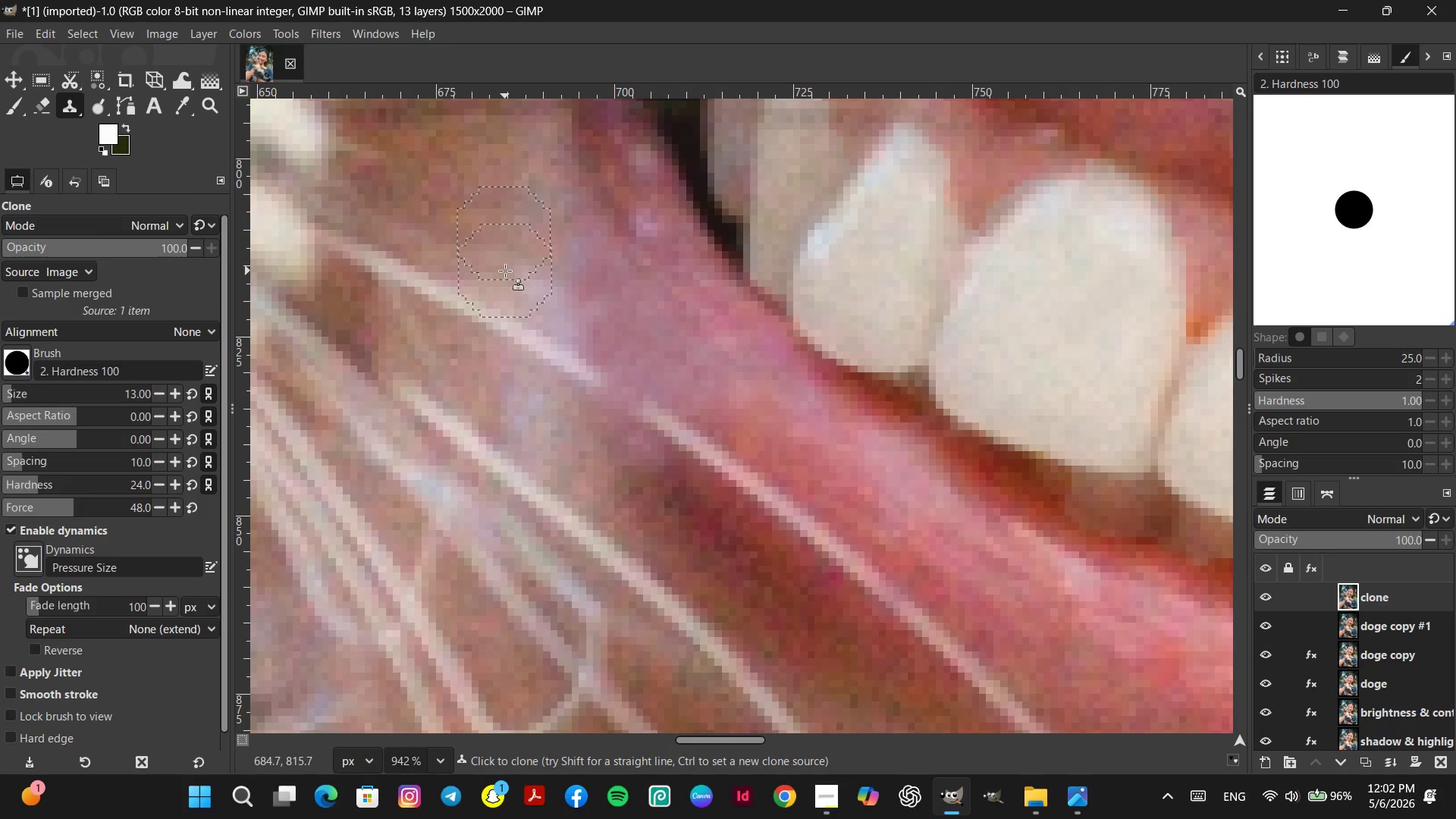 
hold_key(key=ControlLeft, duration=0.62)
 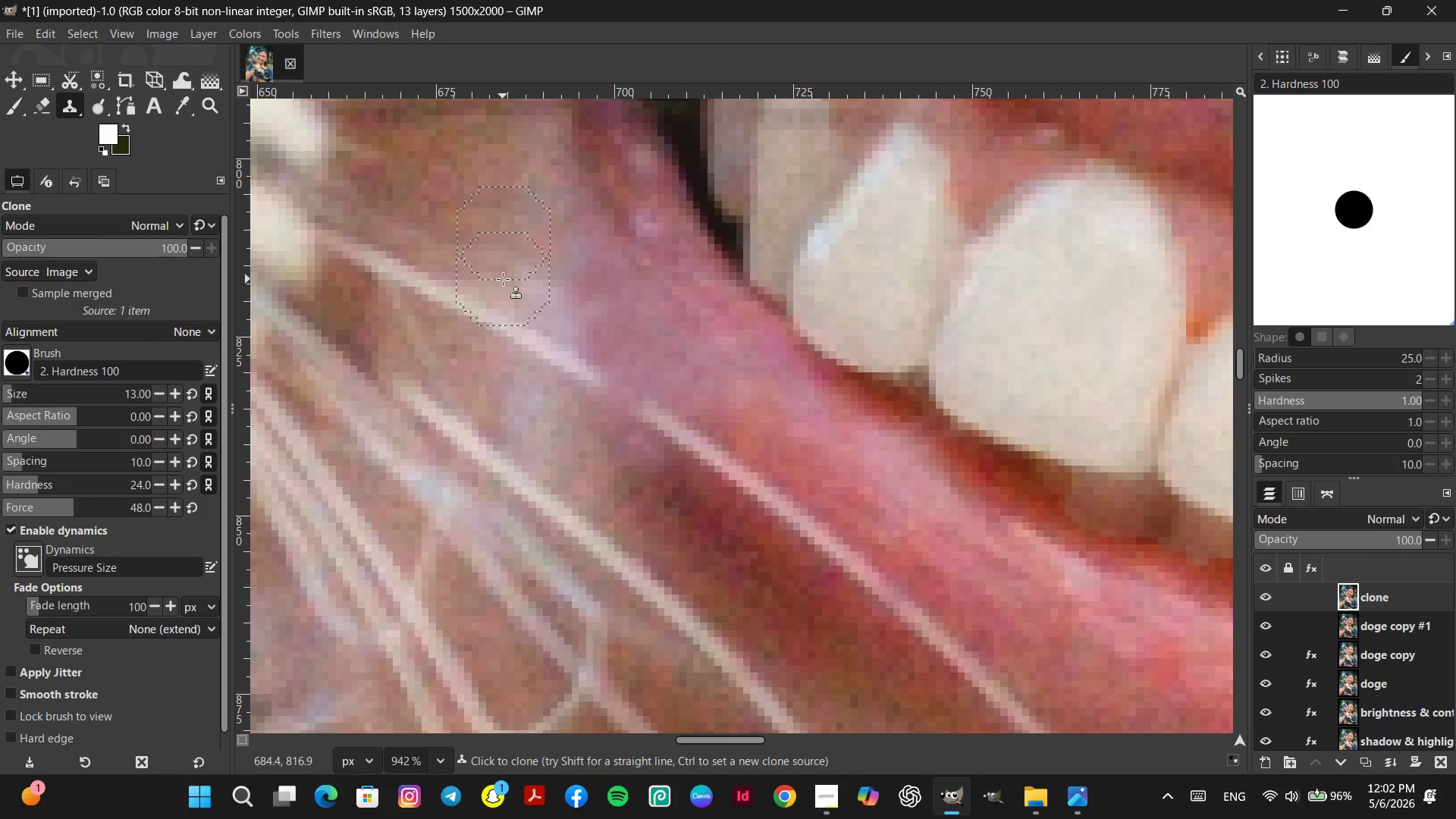 
hold_key(key=ControlLeft, duration=0.72)
left_click([511, 249])
 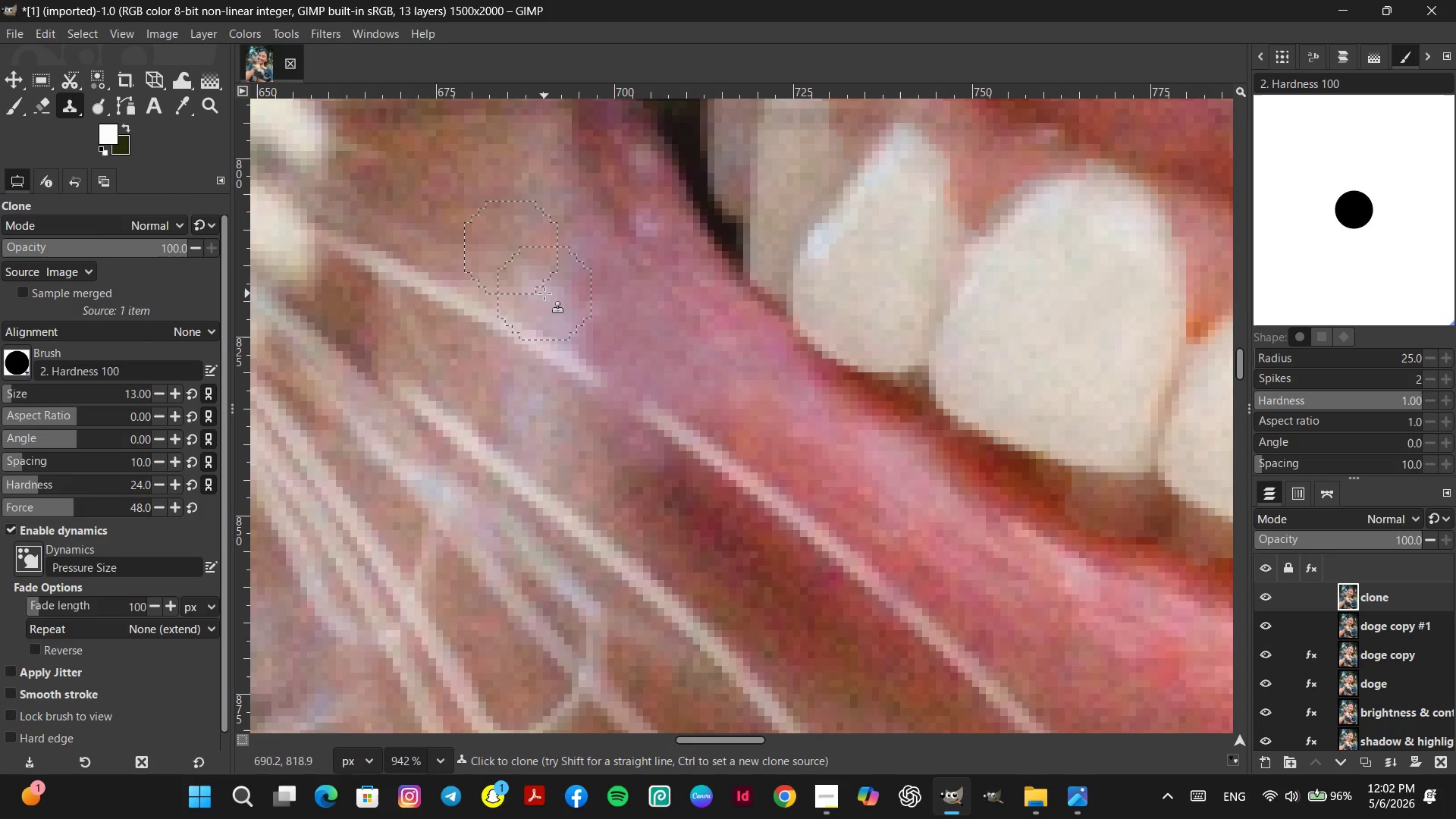 
double_click([544, 293])
 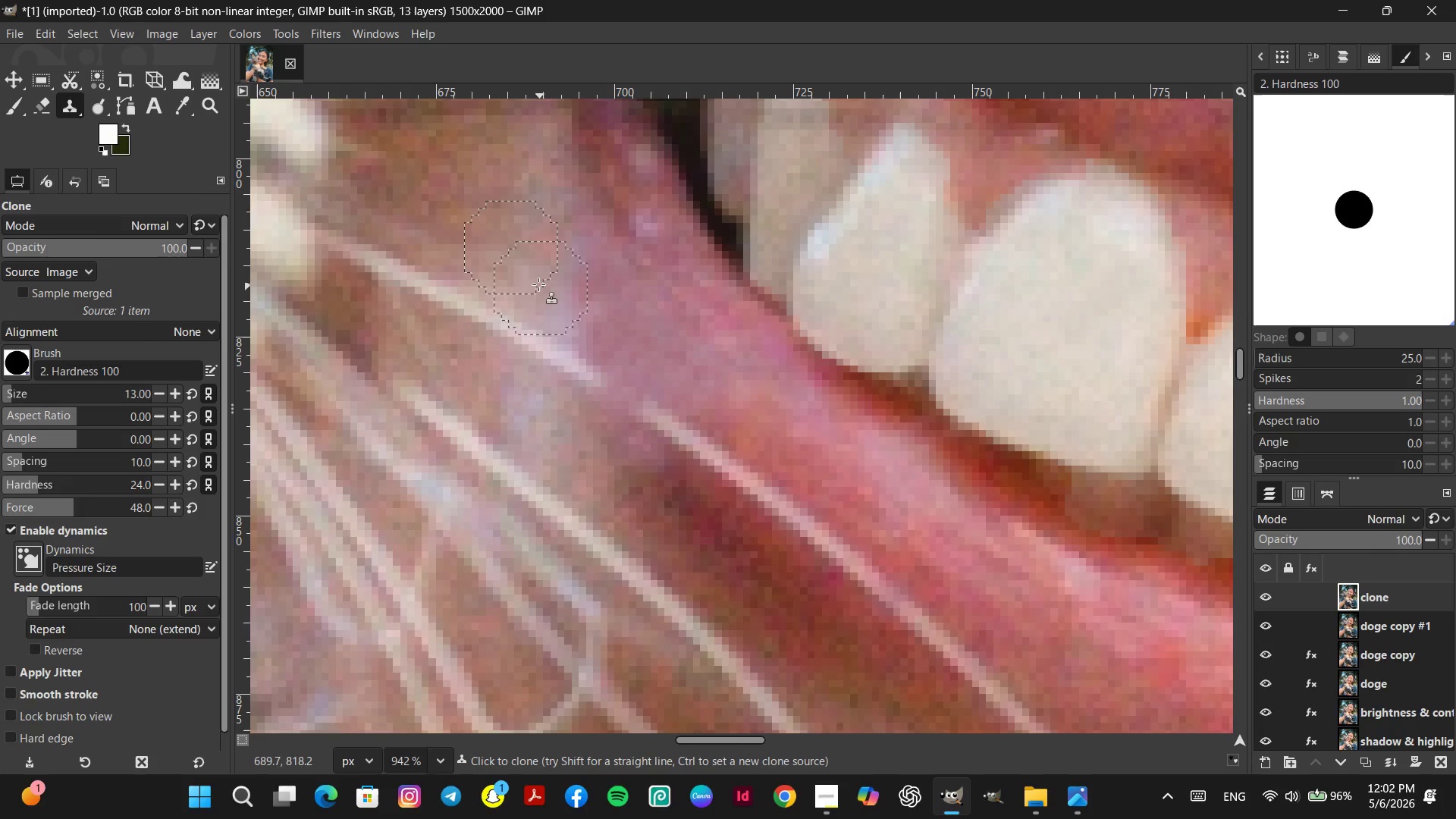 
hold_key(key=ControlLeft, duration=0.5)
left_click([530, 259])
 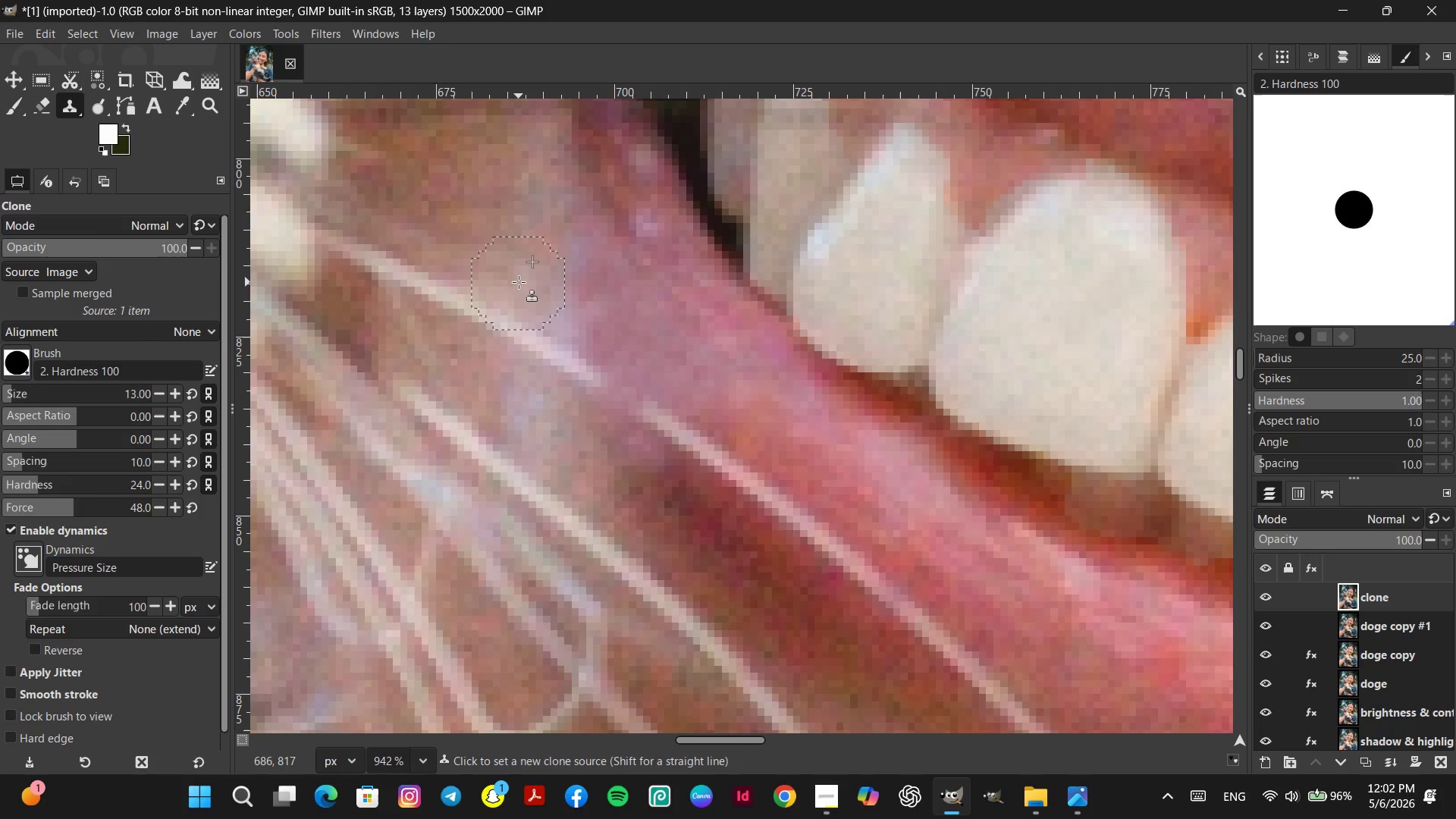 
double_click([519, 282])
 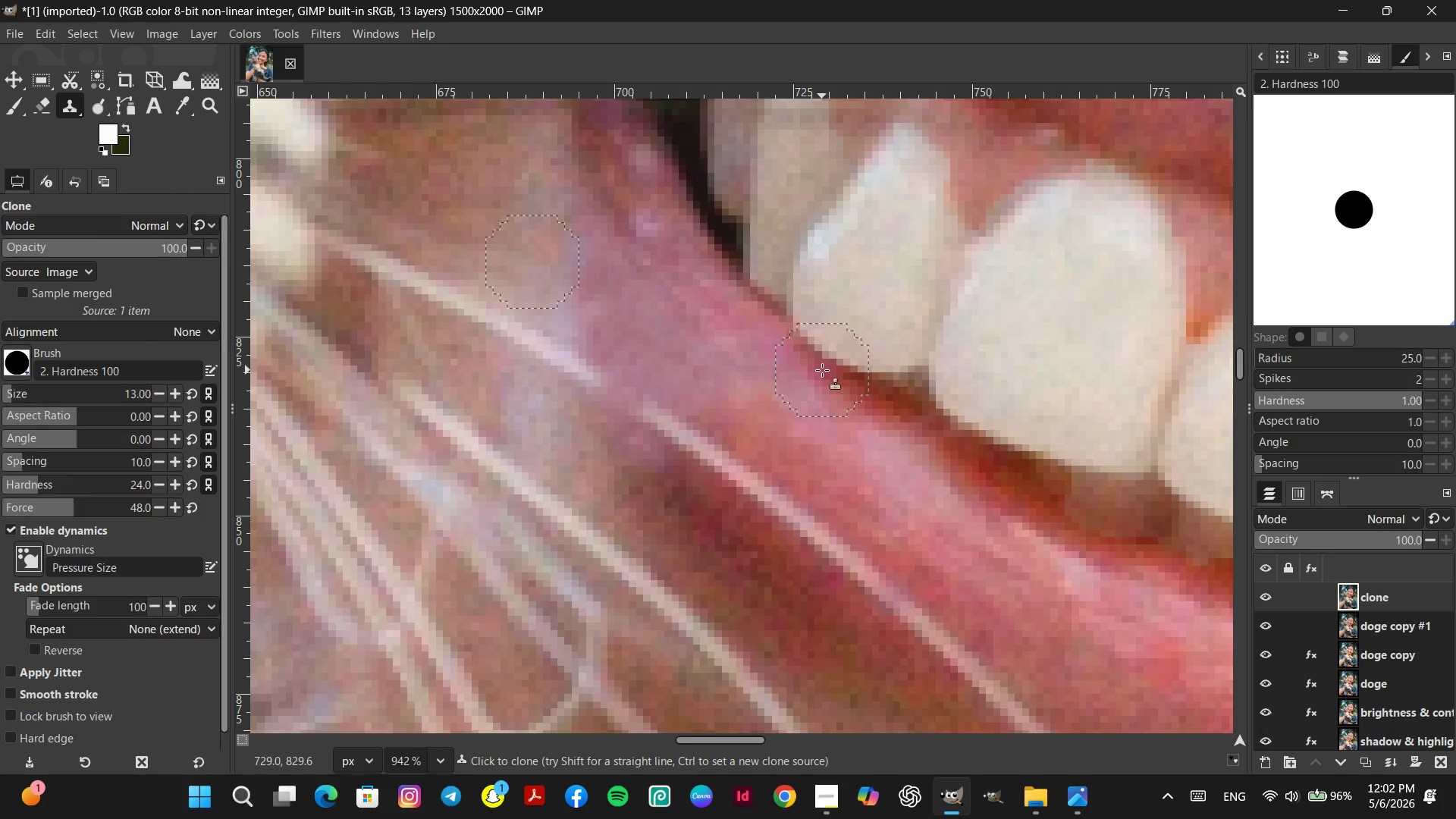 
hold_key(key=ControlLeft, duration=1.23)
left_click([588, 256])
 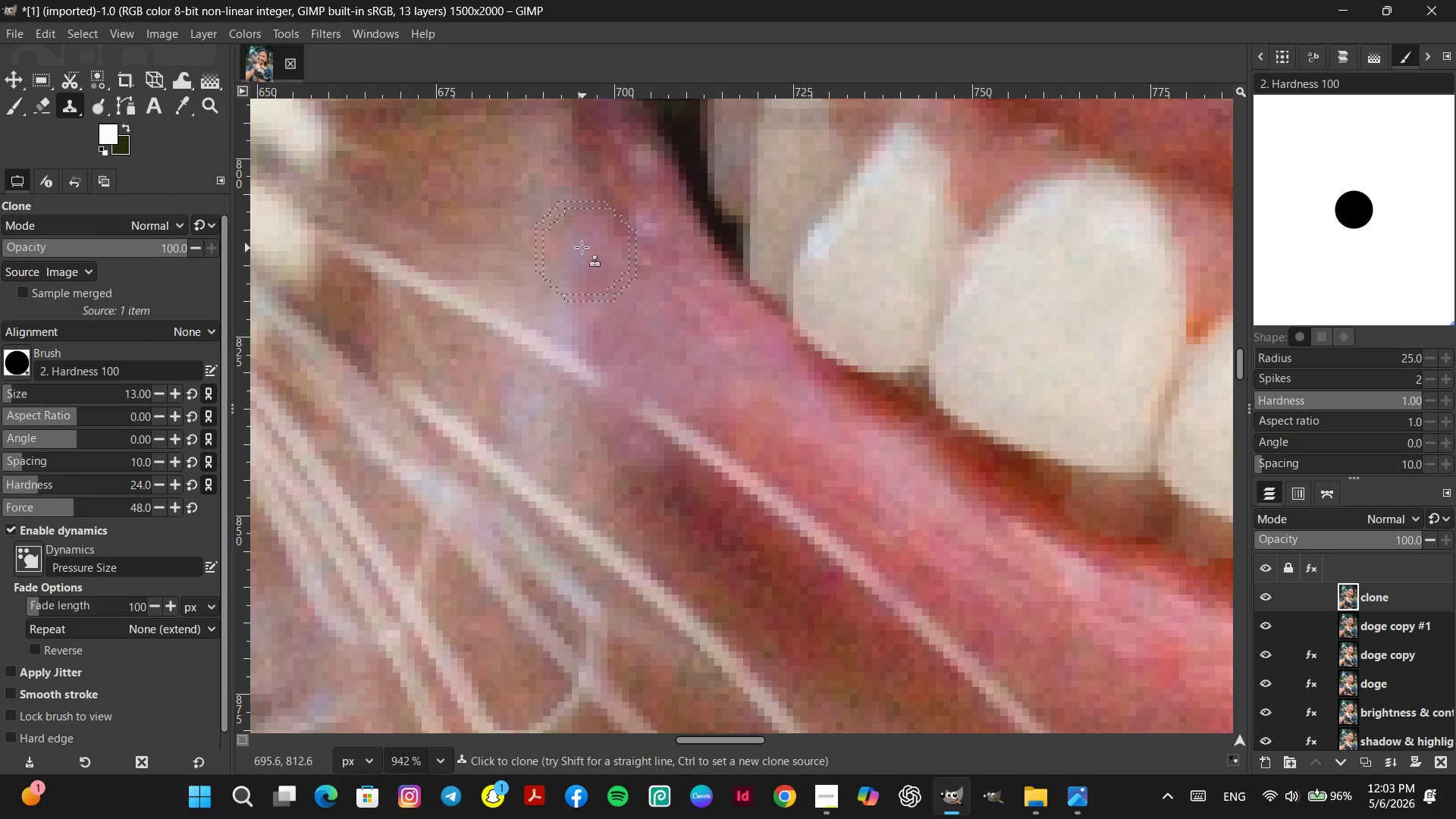 
double_click([581, 247])
 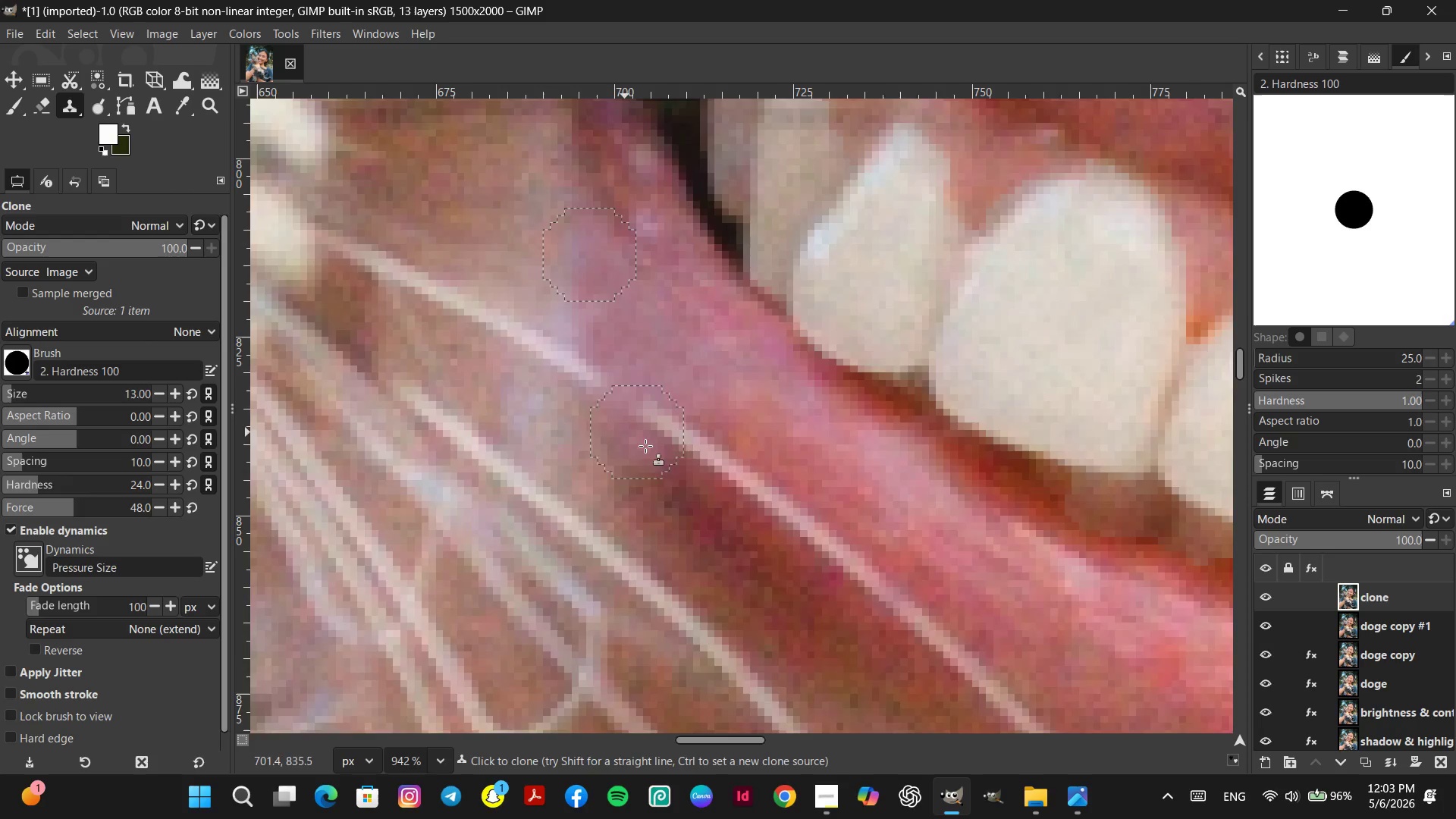 
hold_key(key=ControlLeft, duration=7.2)
scroll: coordinate [893, 551], scroll_direction: down, amount: 20.0
 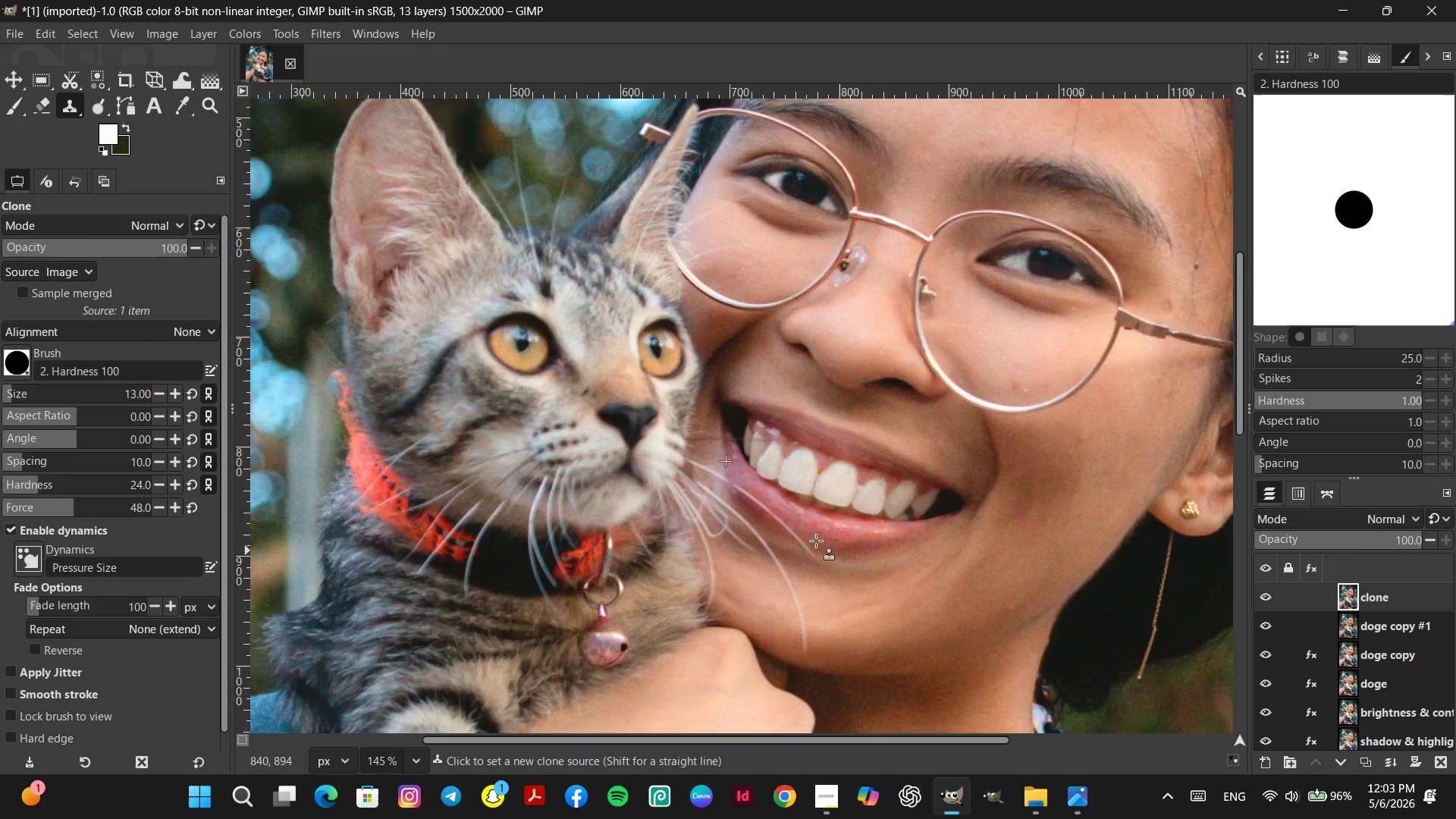 
scroll: coordinate [738, 457], scroll_direction: up, amount: 17.0
 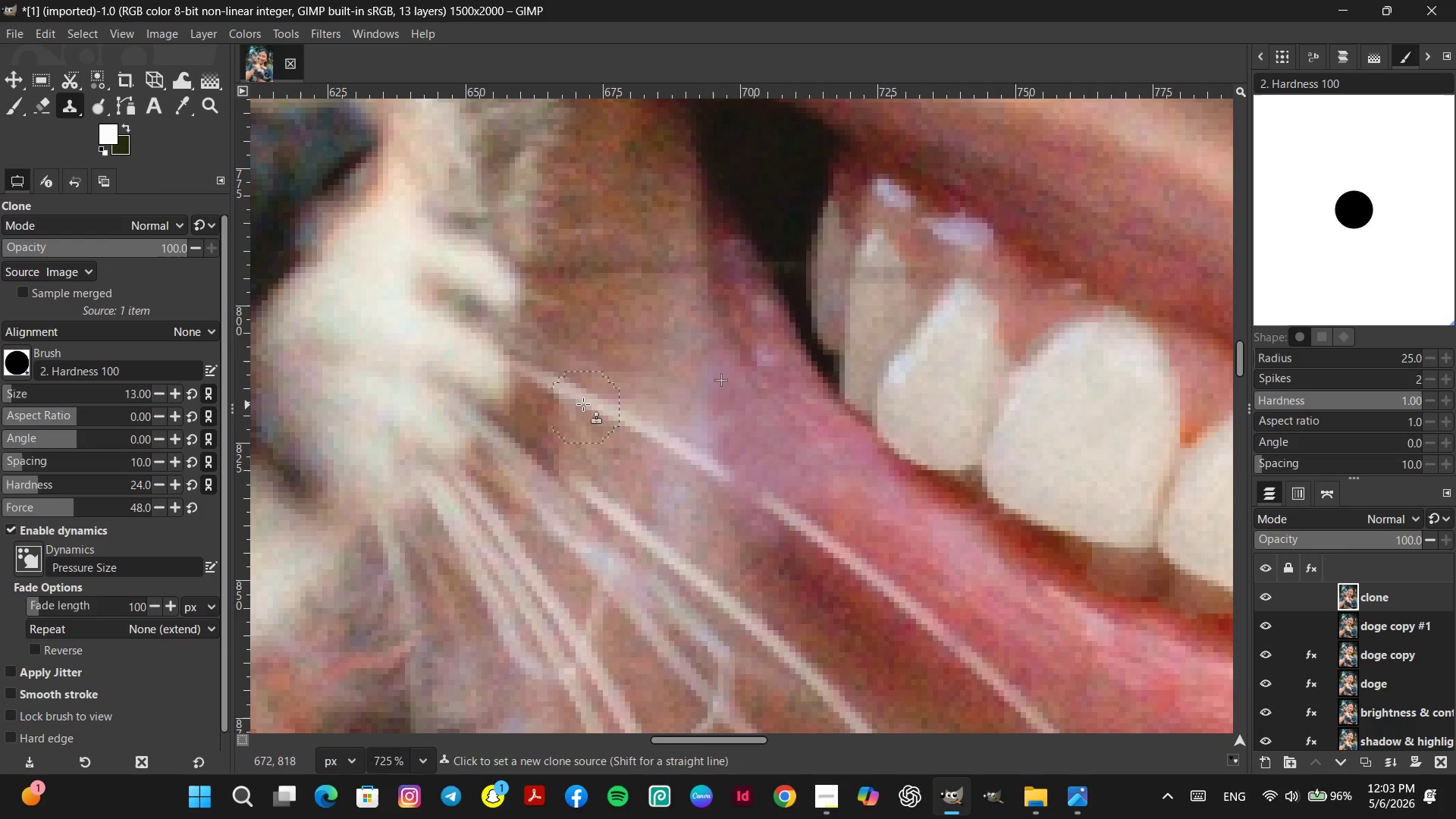 
left_click([587, 372])
 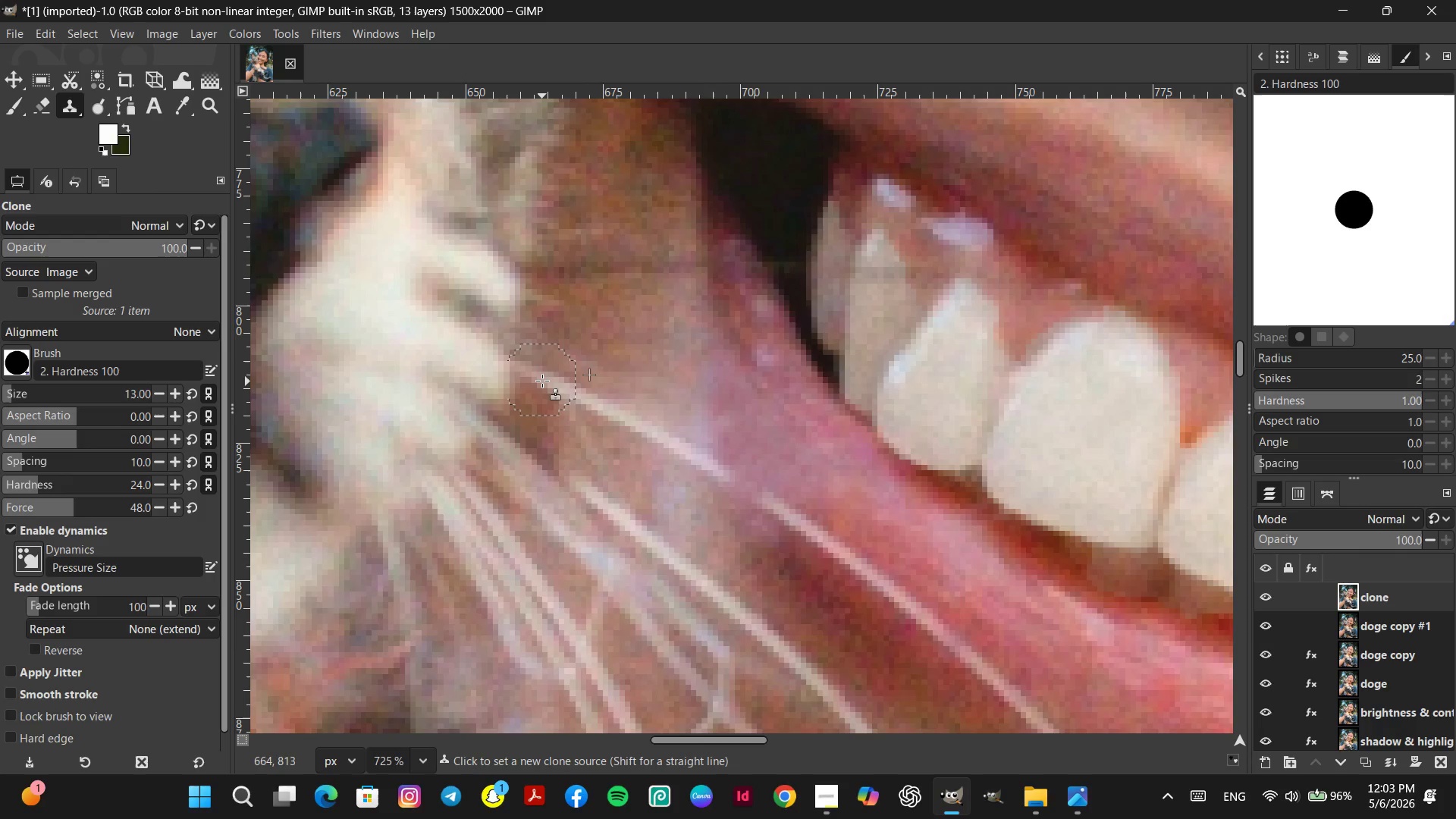 
left_click([541, 380])
 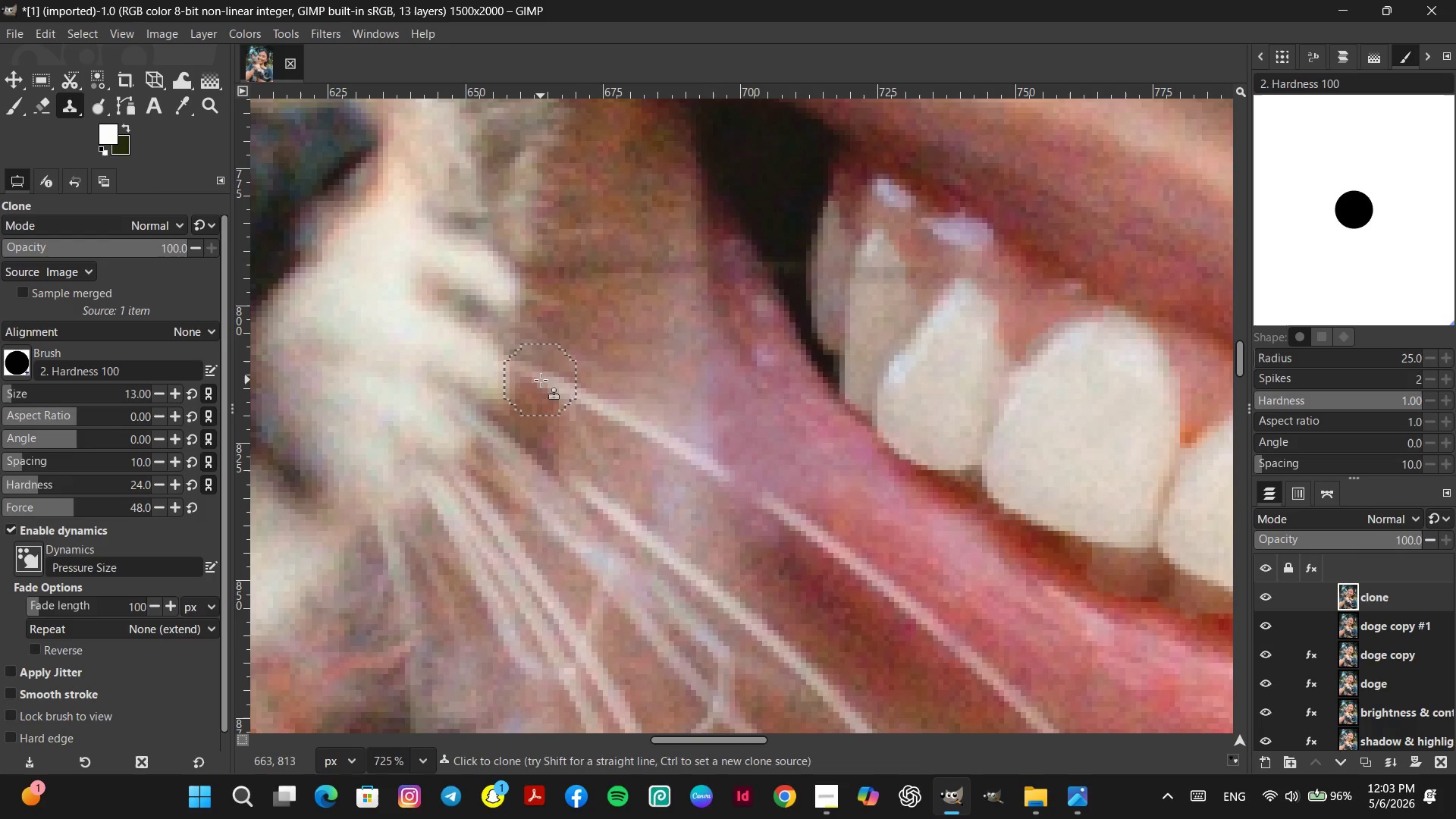 
hold_key(key=ControlLeft, duration=0.81)
left_click([548, 362])
 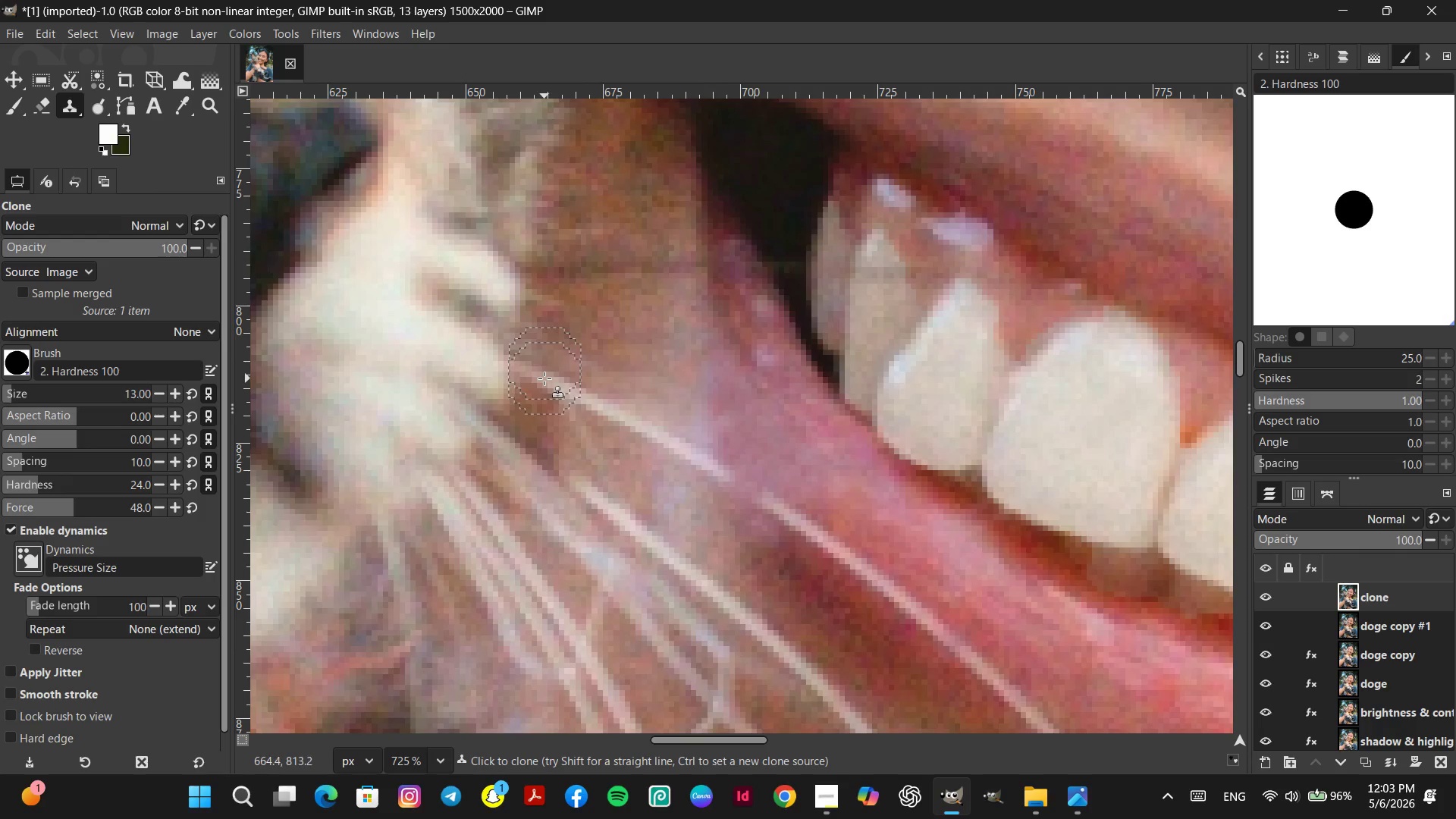 
double_click([544, 378])
 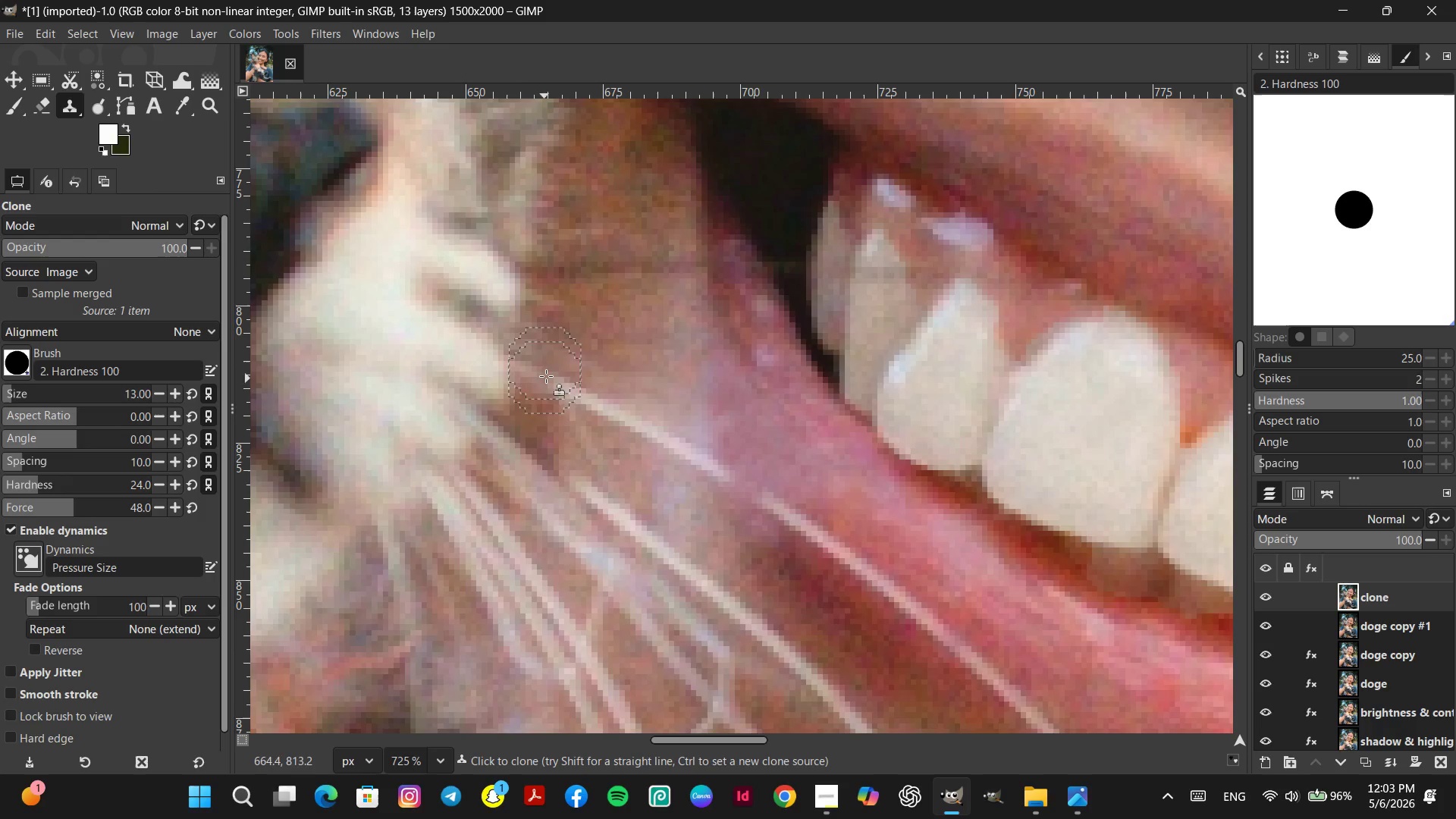 
hold_key(key=ControlLeft, duration=0.83)
left_click([567, 362])
 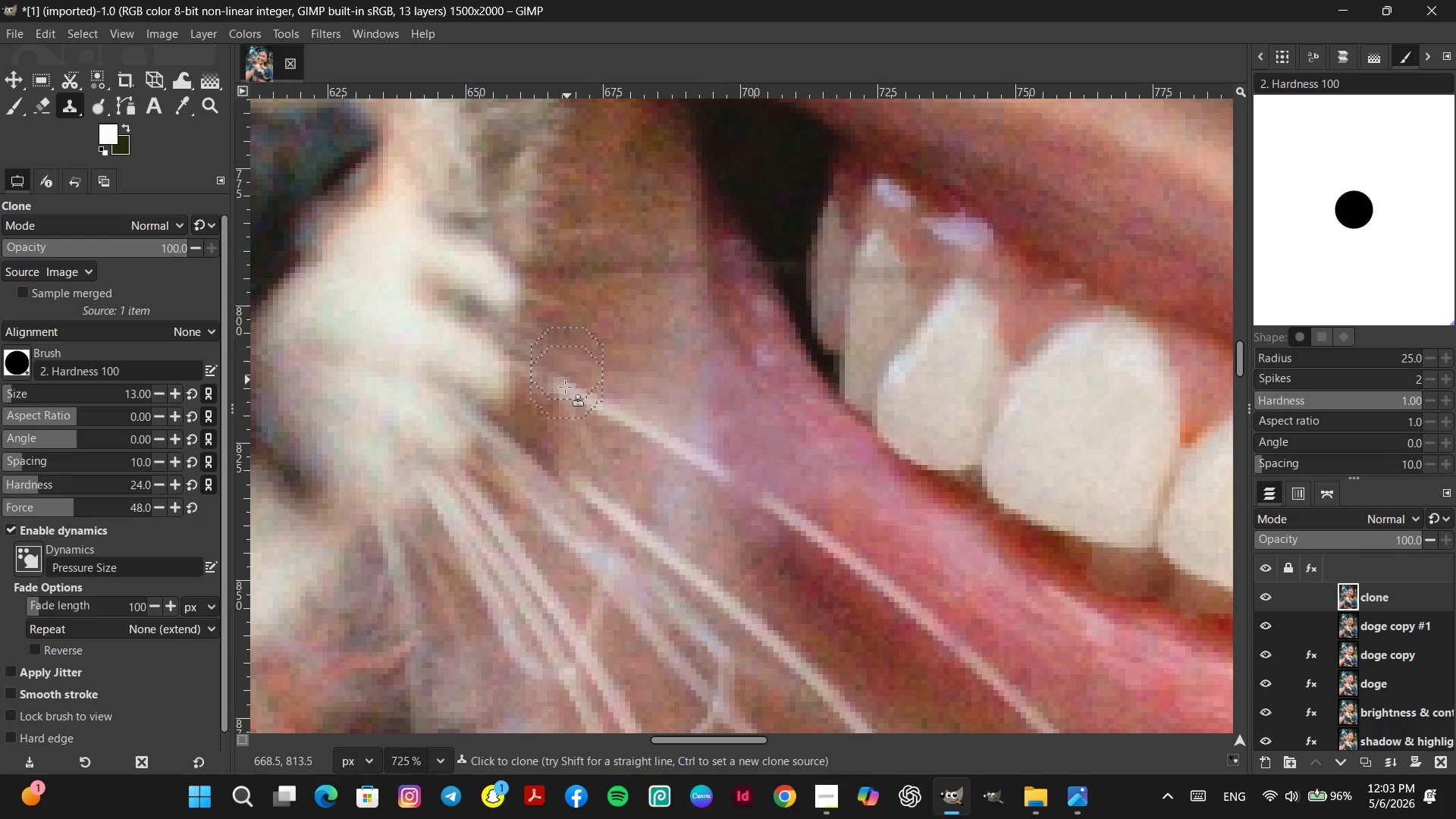 
double_click([565, 388])
 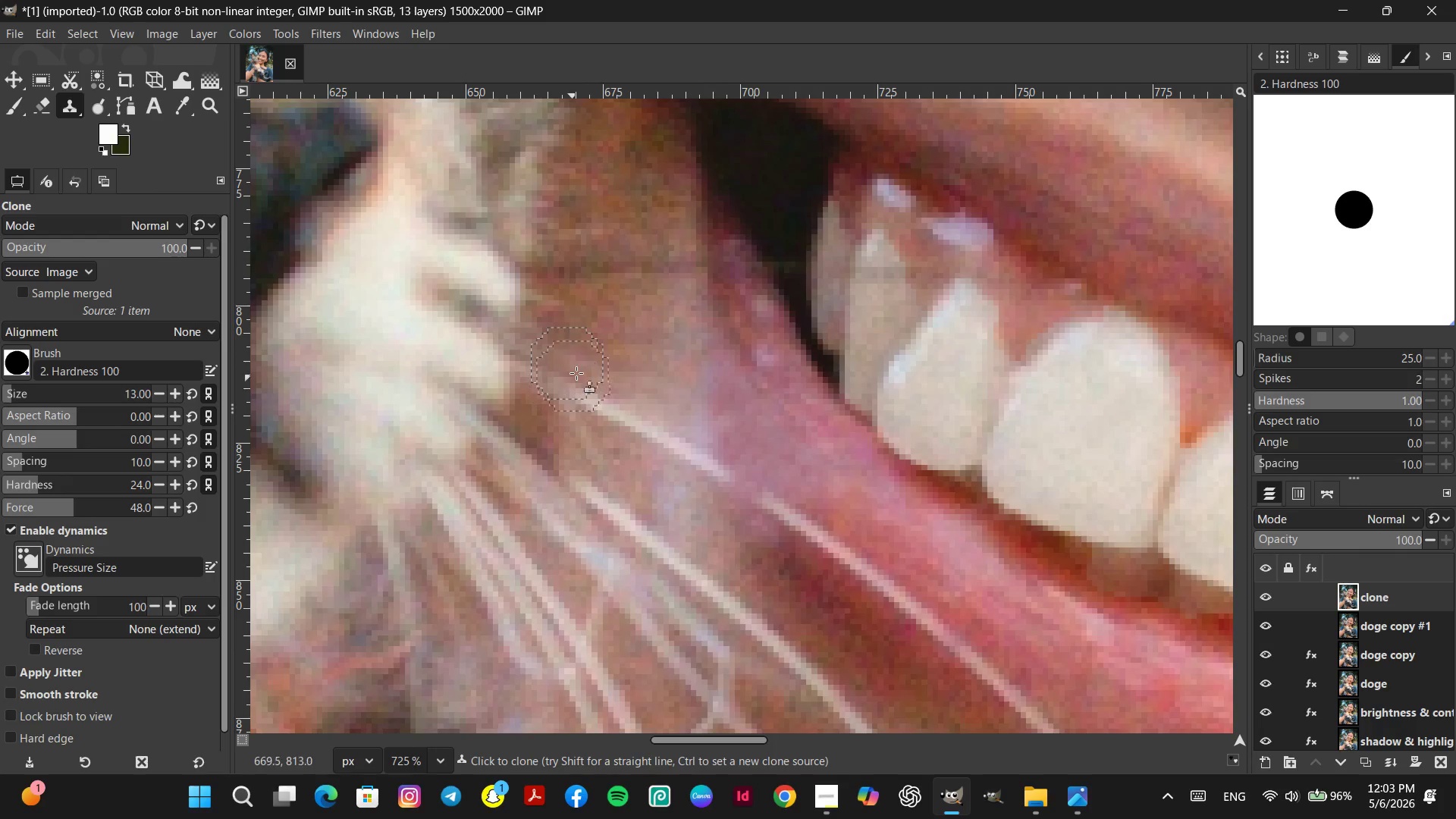 
hold_key(key=ControlLeft, duration=0.34)
left_click([578, 372])
 